 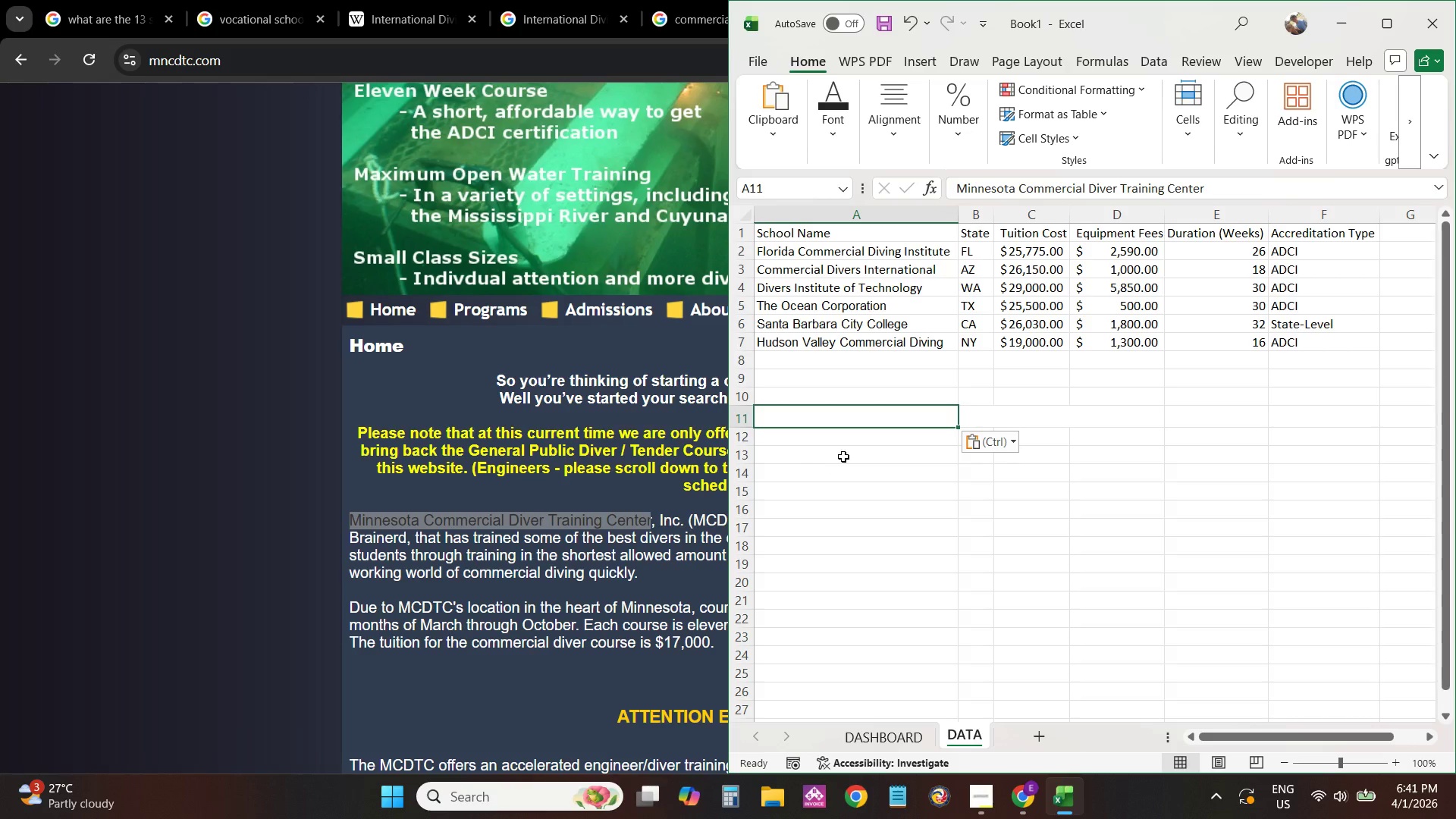 
left_click_drag(start_coordinate=[1215, 187], to_coordinate=[902, 187])
 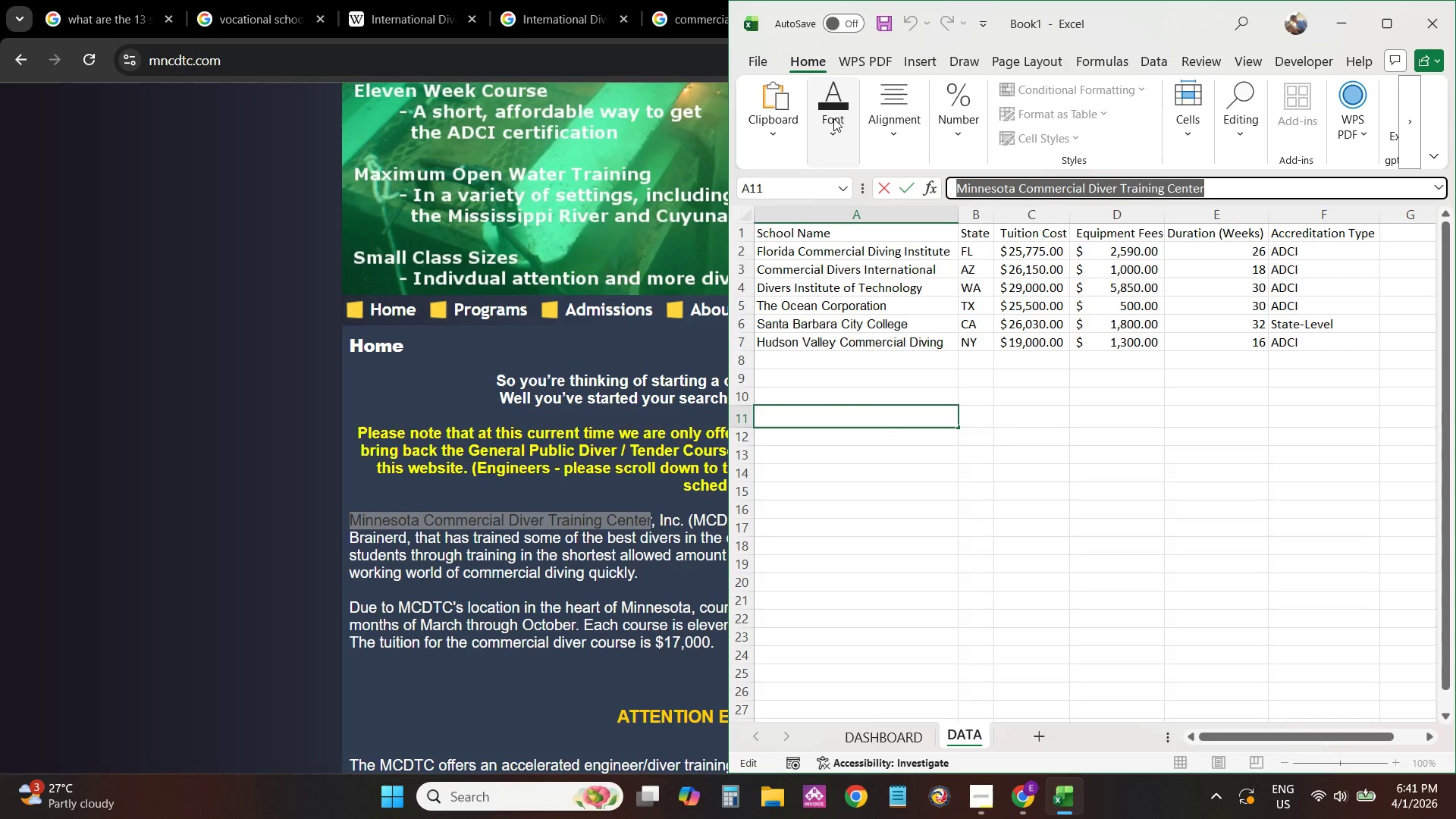 
left_click([833, 93])
 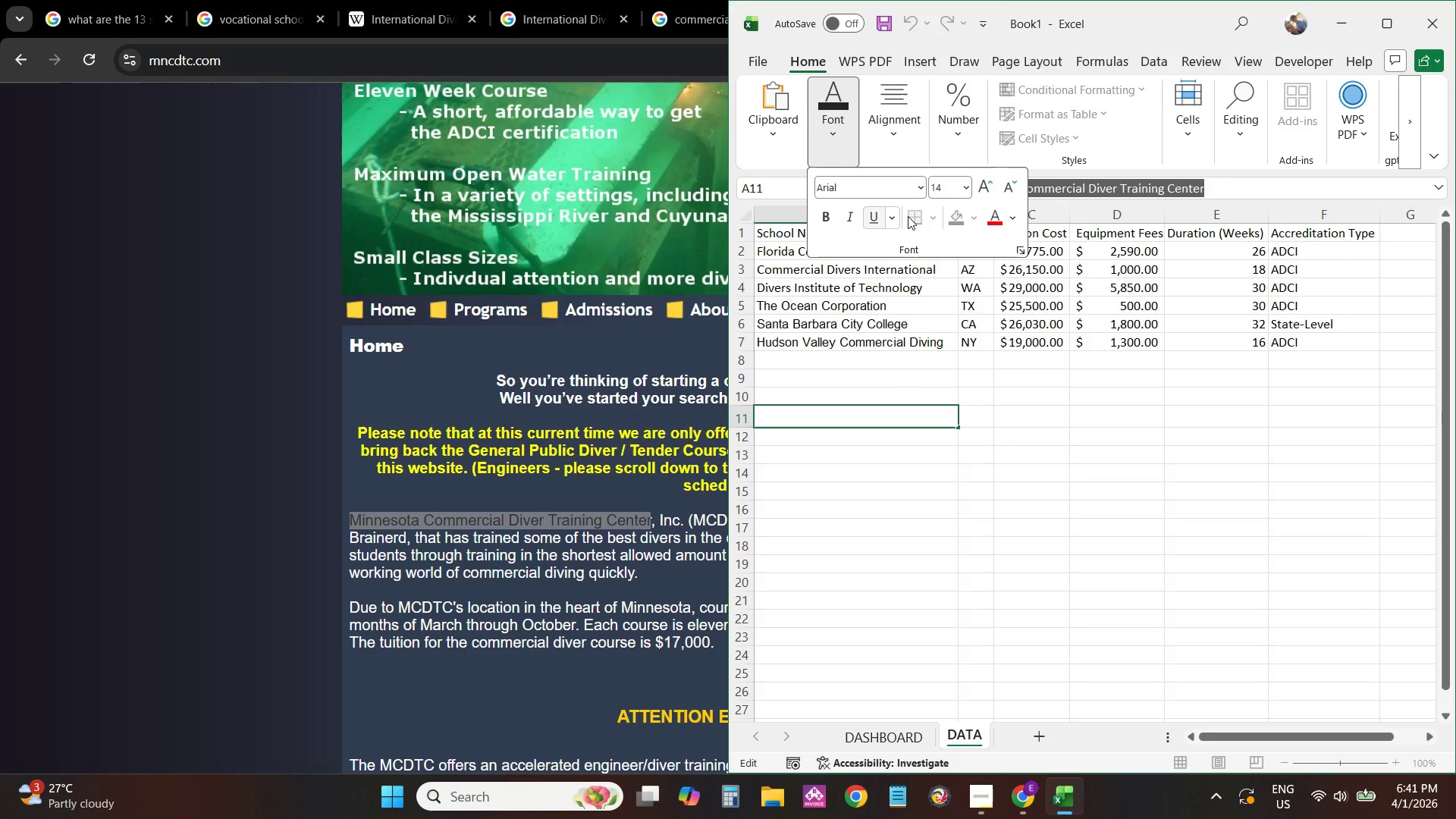 
left_click([1018, 216])
 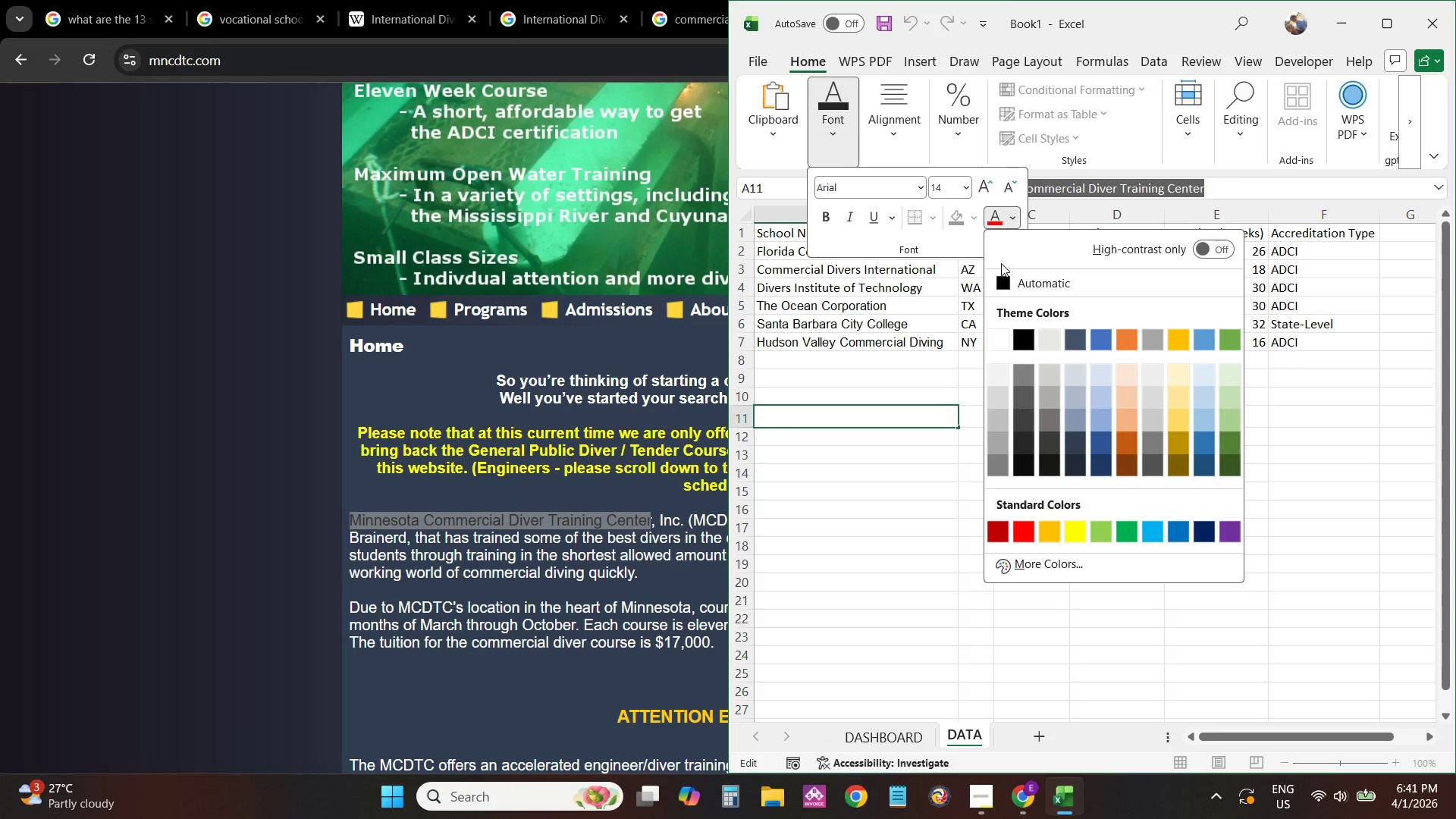 
left_click([1001, 282])
 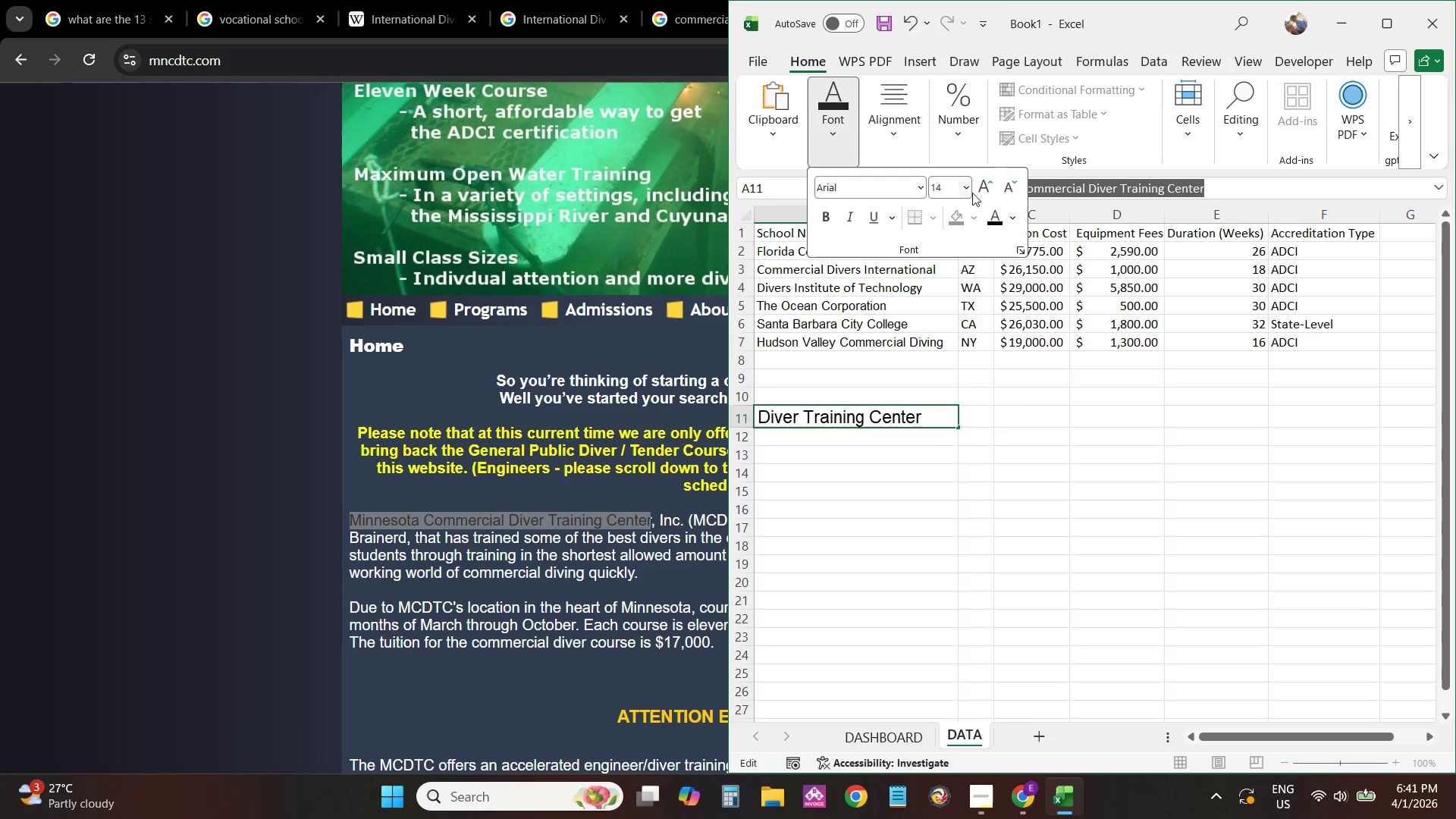 
left_click_drag(start_coordinate=[871, 388], to_coordinate=[869, 383])
 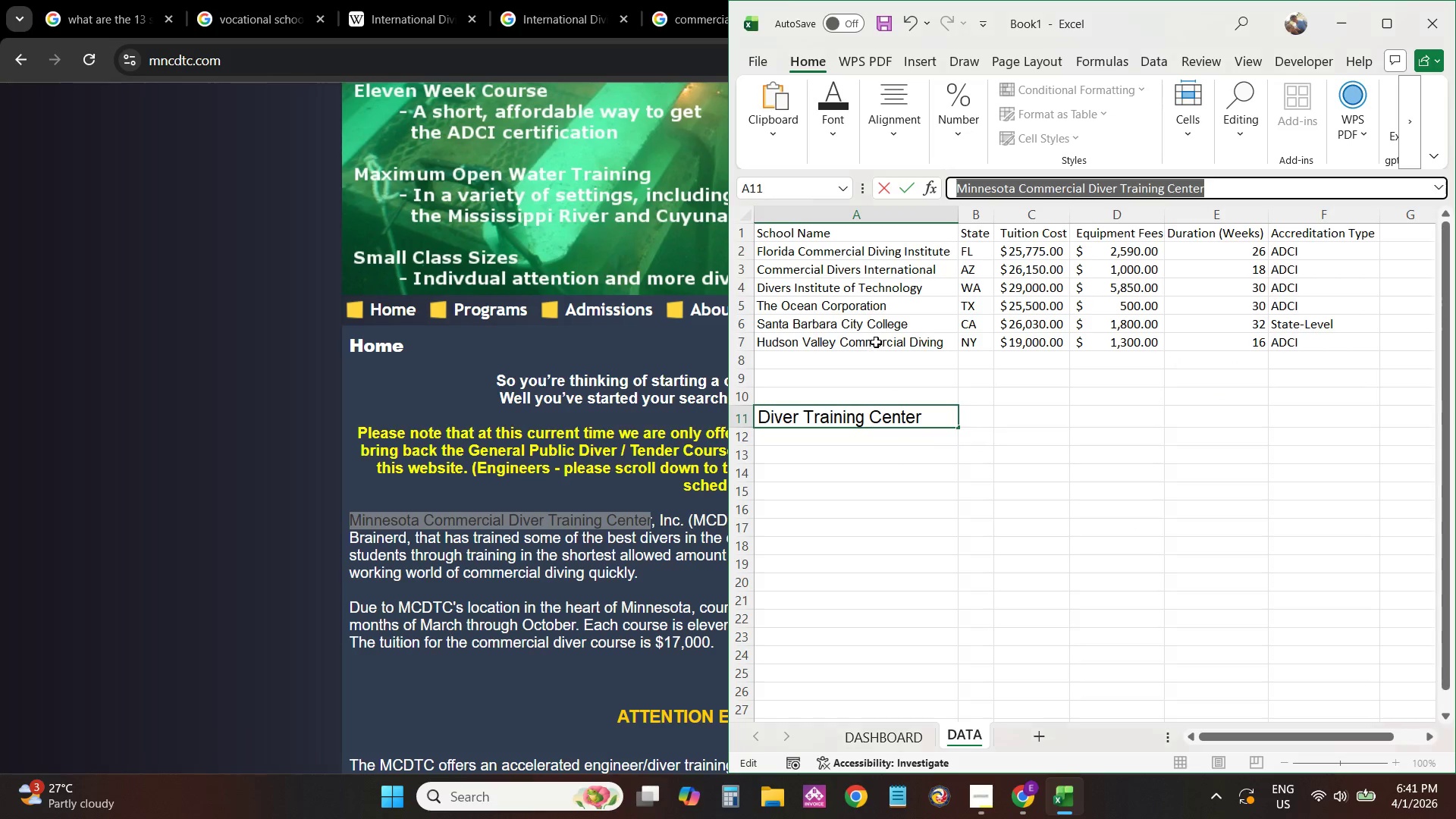 
double_click([878, 339])
 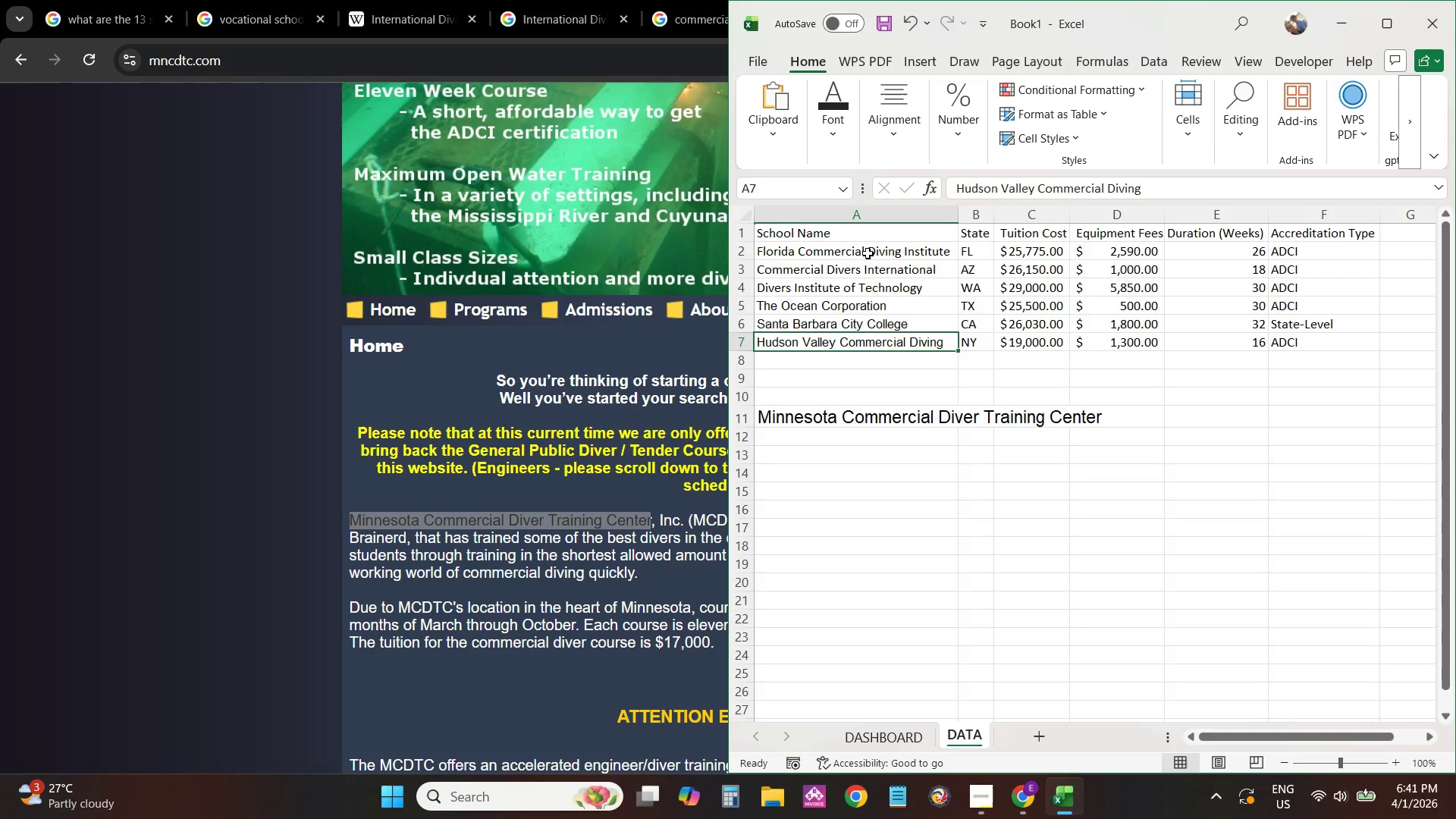 
left_click([924, 422])
 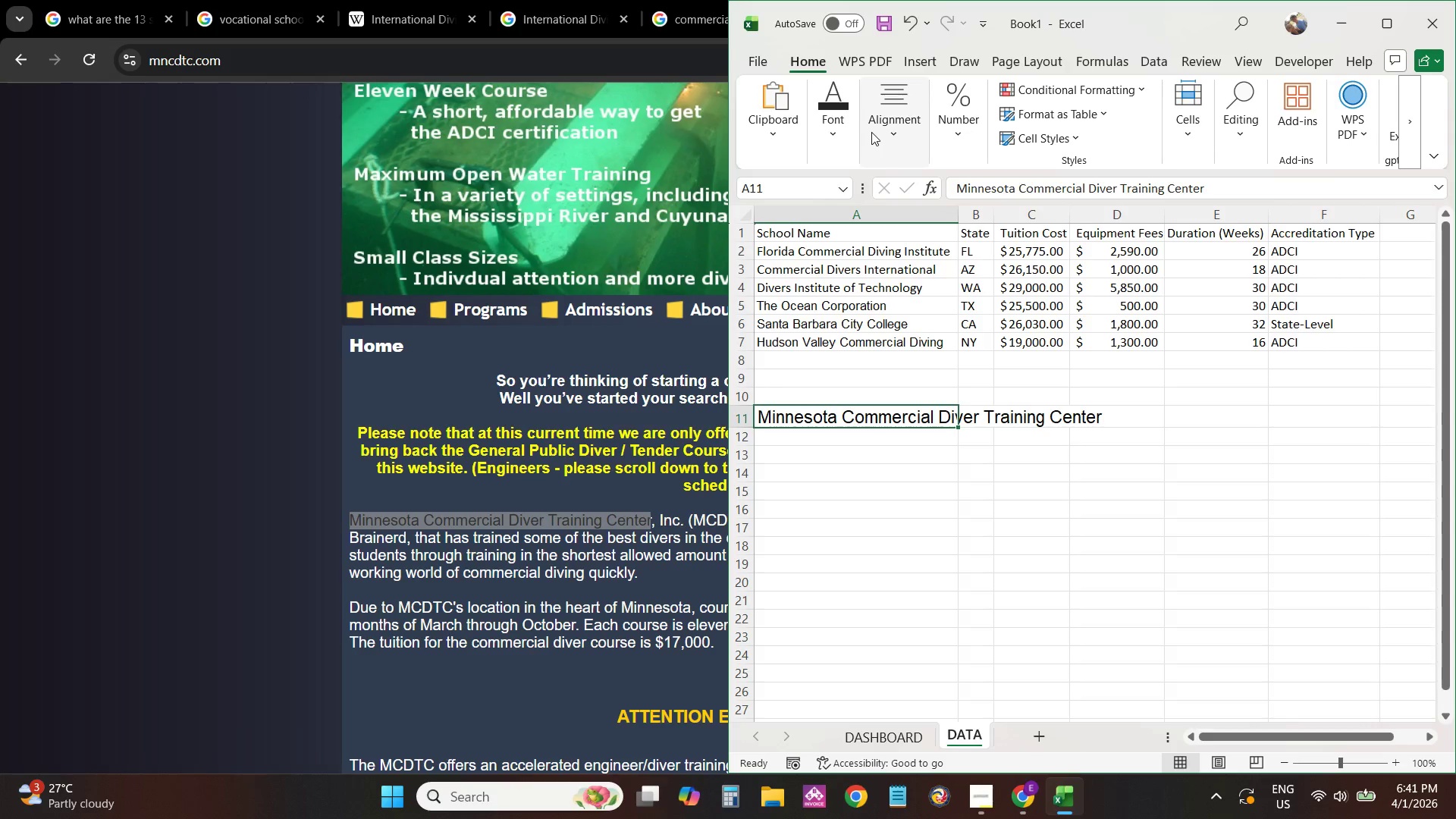 
left_click([830, 117])
 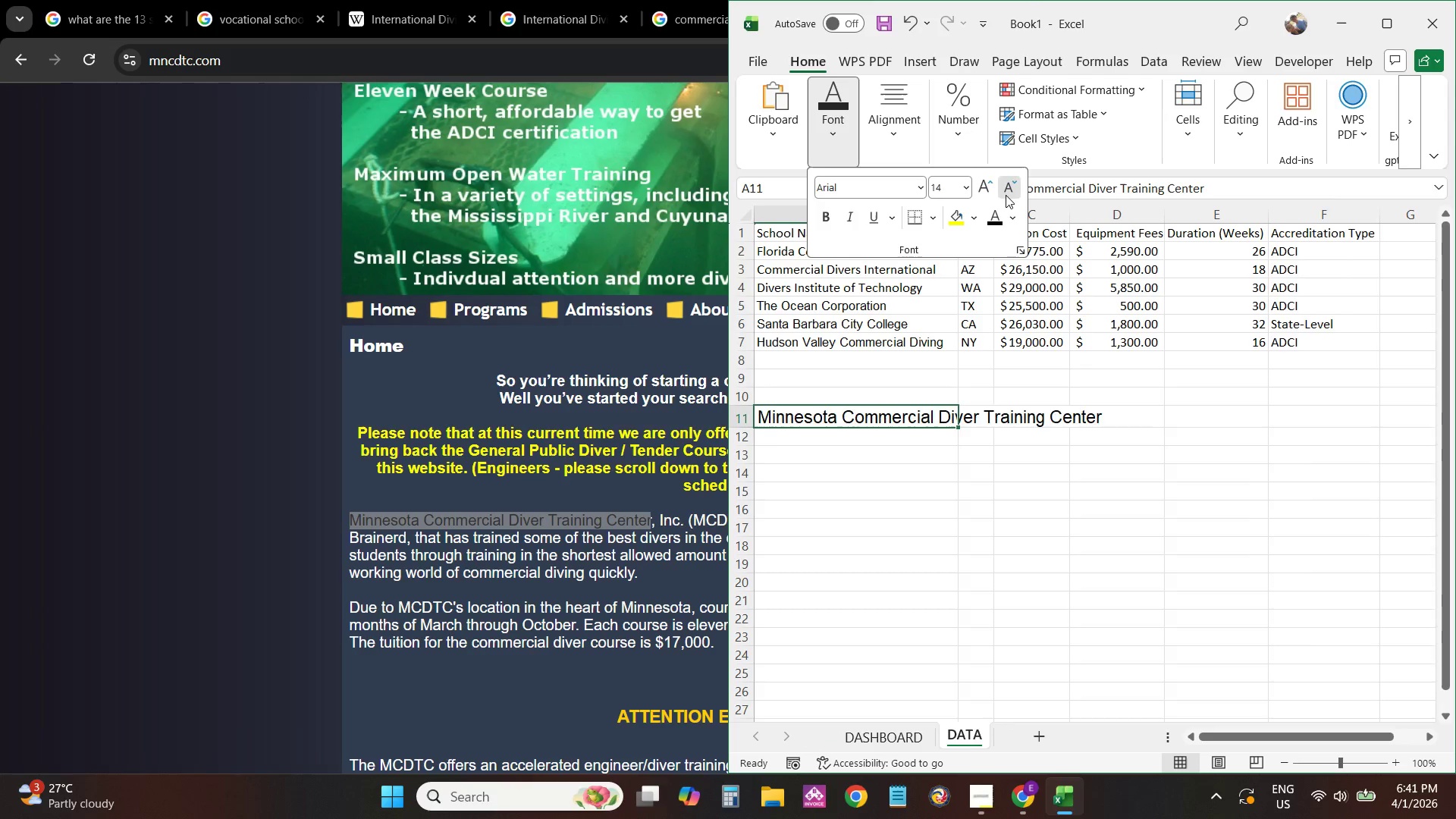 
double_click([1006, 193])
 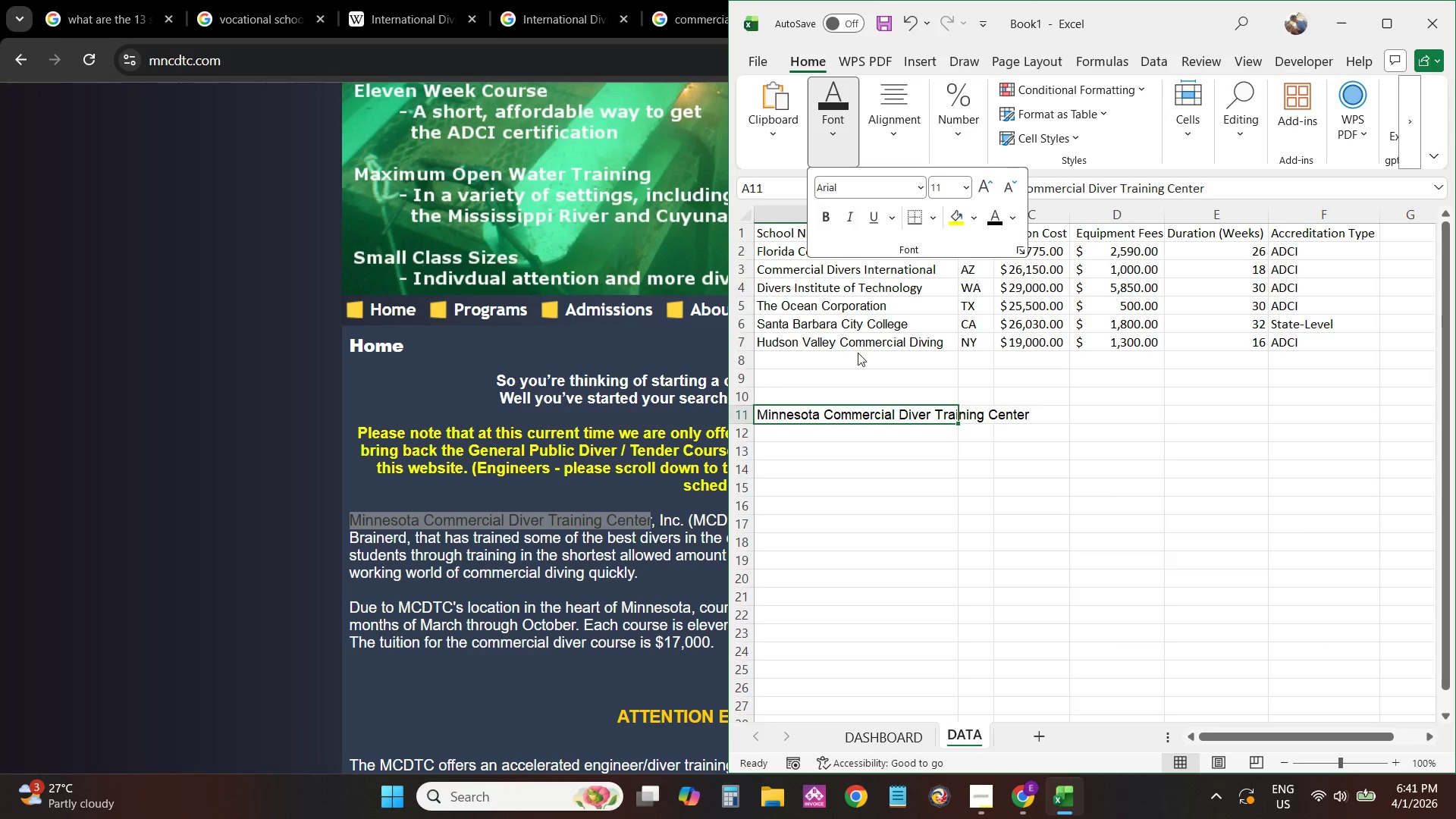 
left_click([832, 355])
 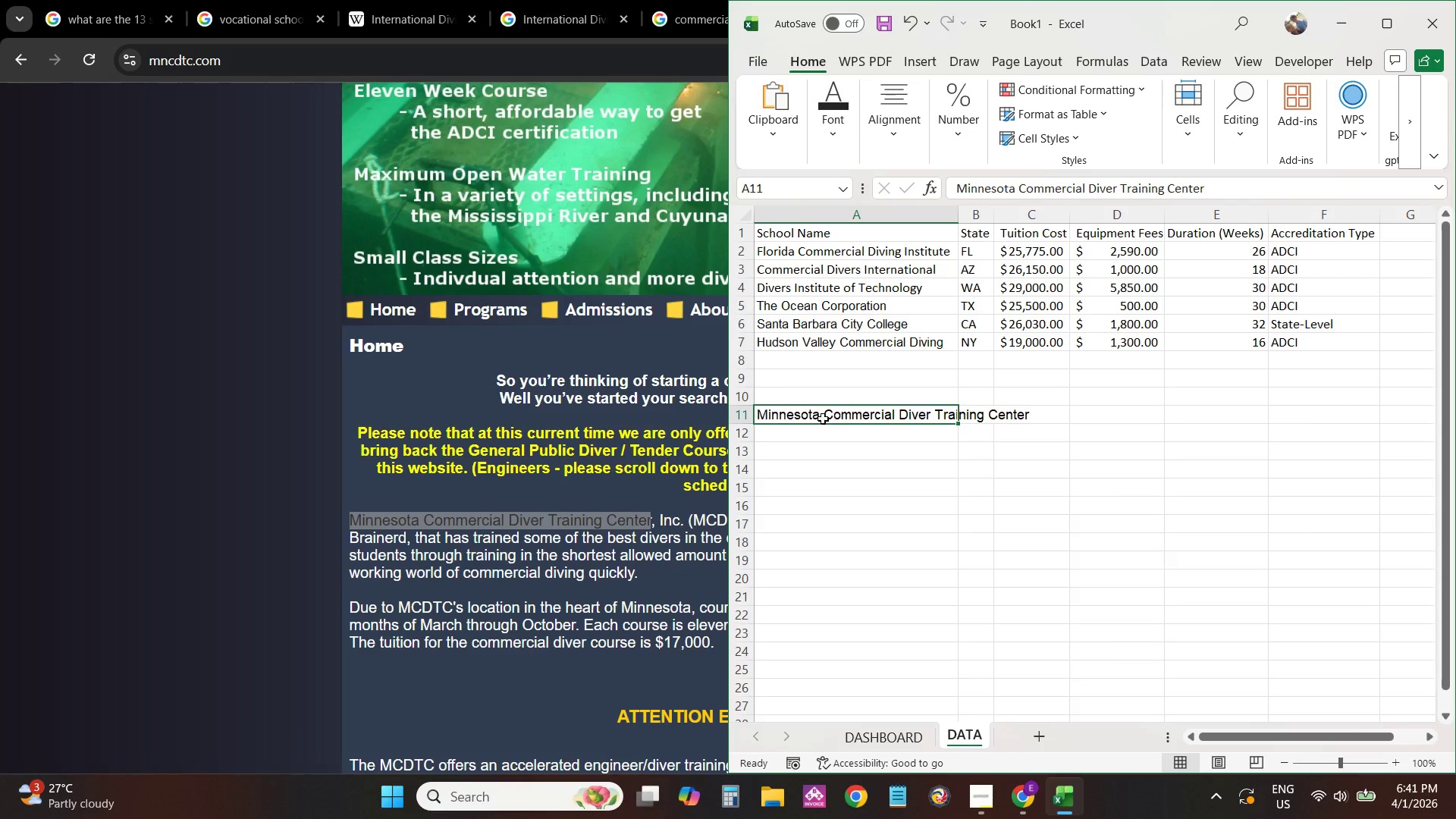 
double_click([823, 418])
 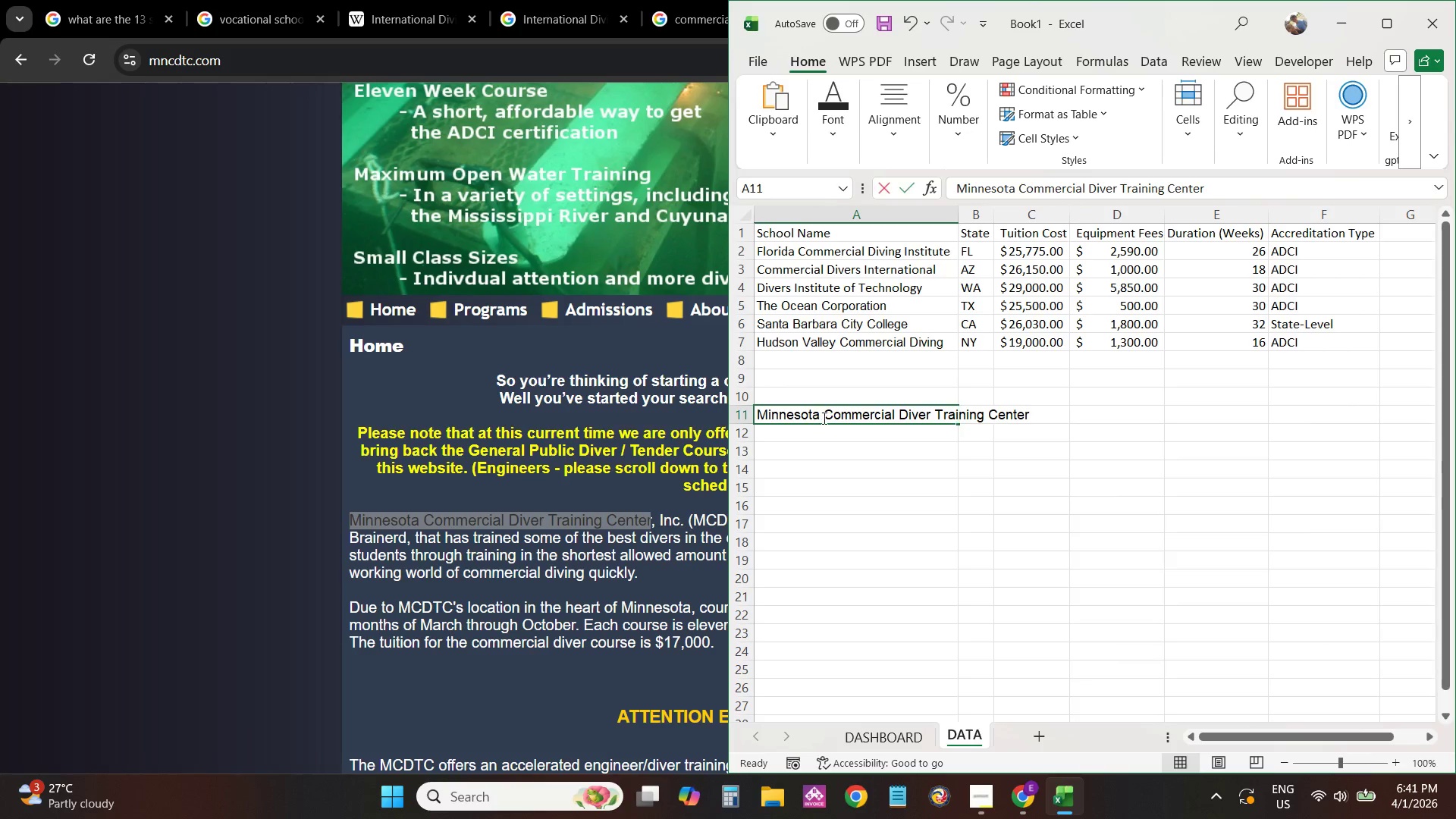 
triple_click([823, 418])
 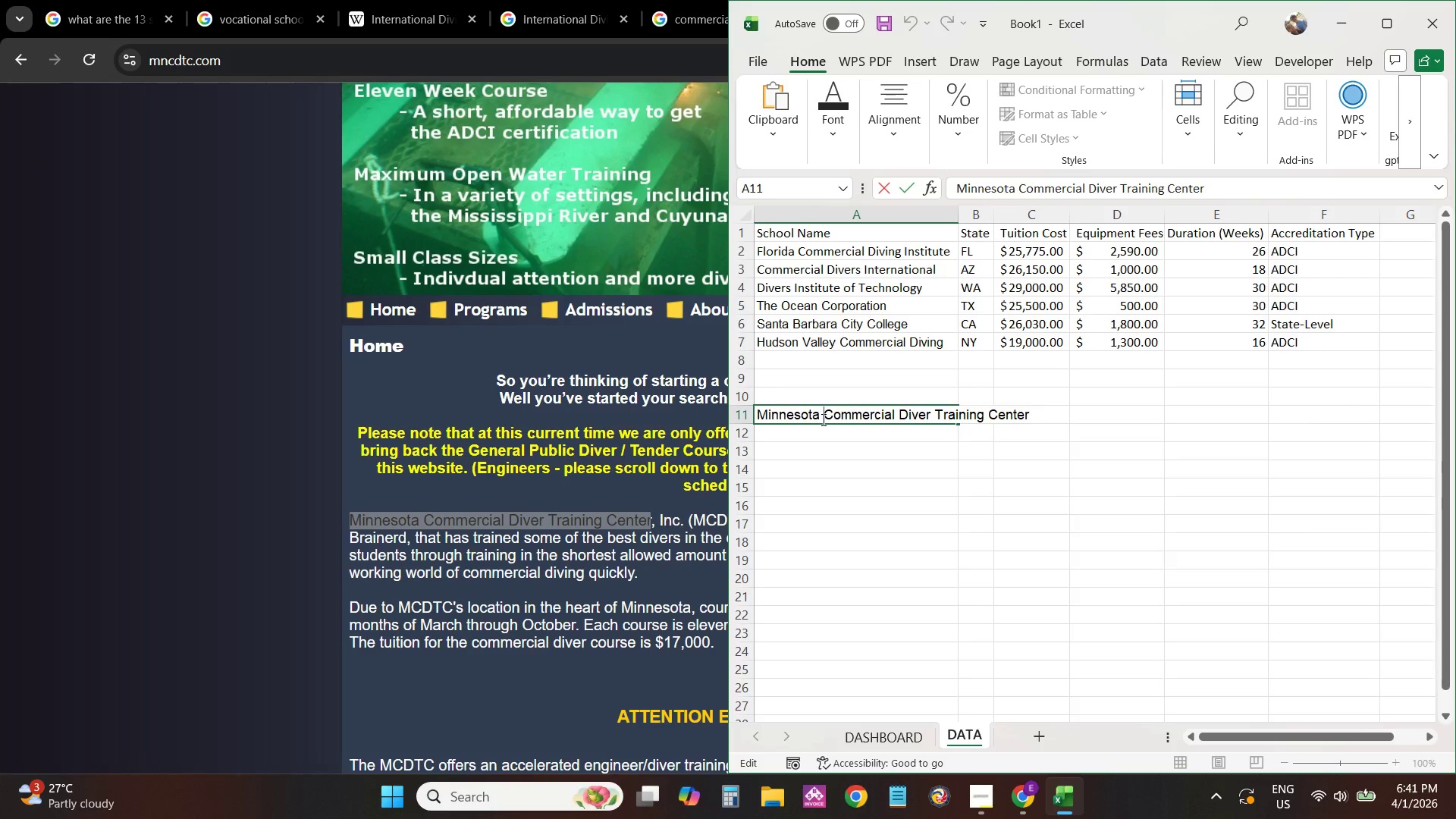 
triple_click([822, 419])
 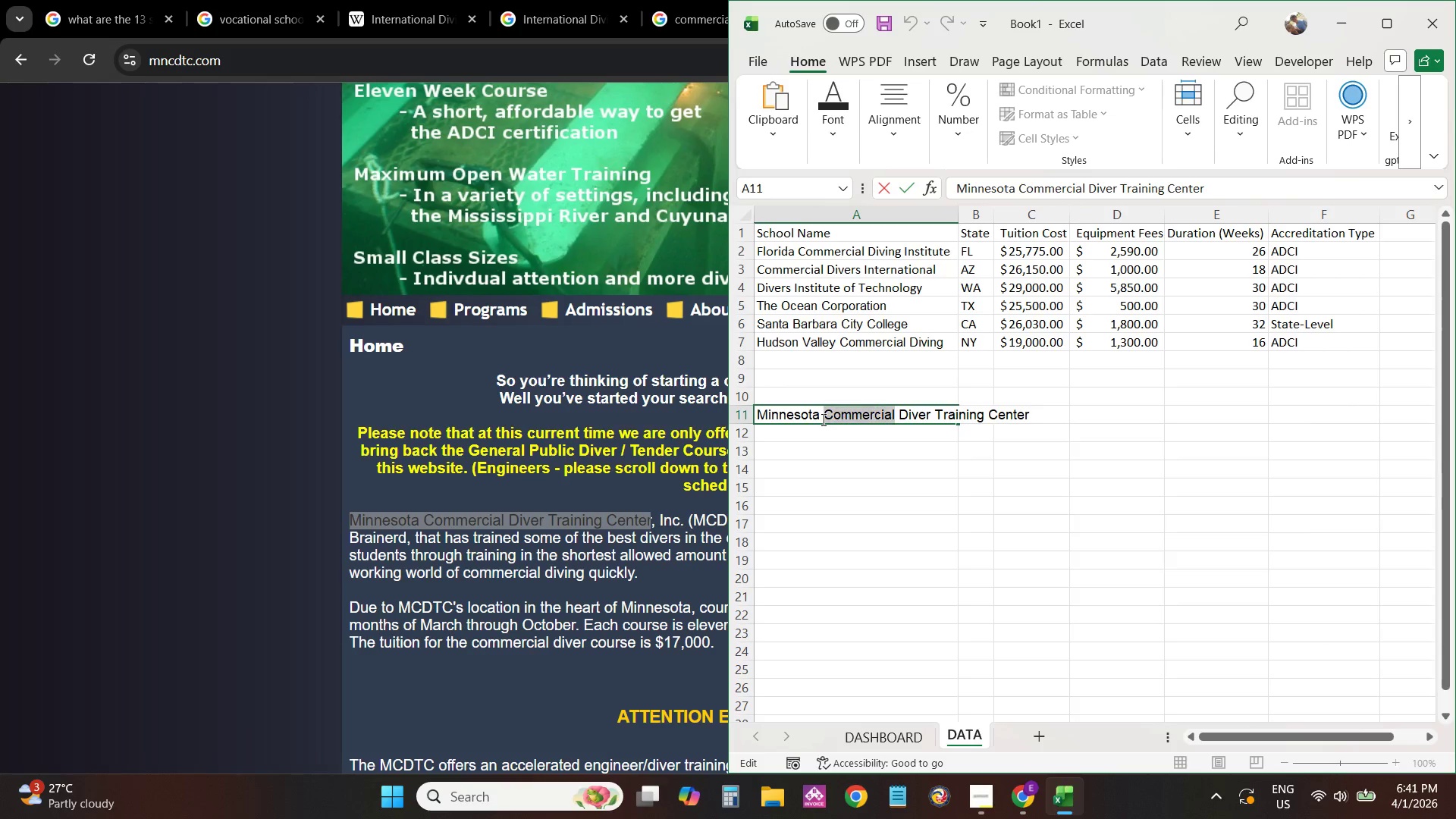 
triple_click([822, 419])
 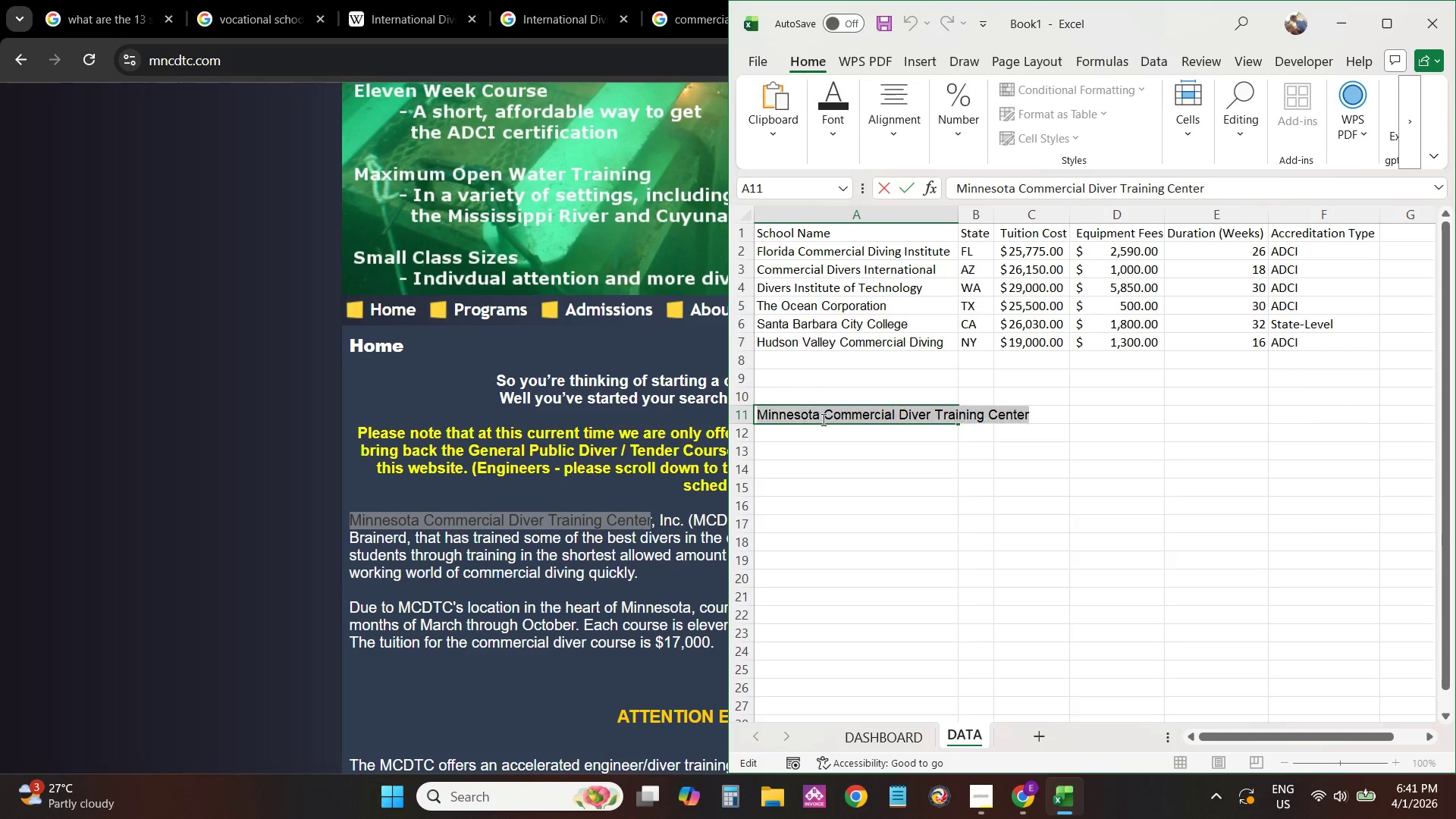 
triple_click([822, 419])
 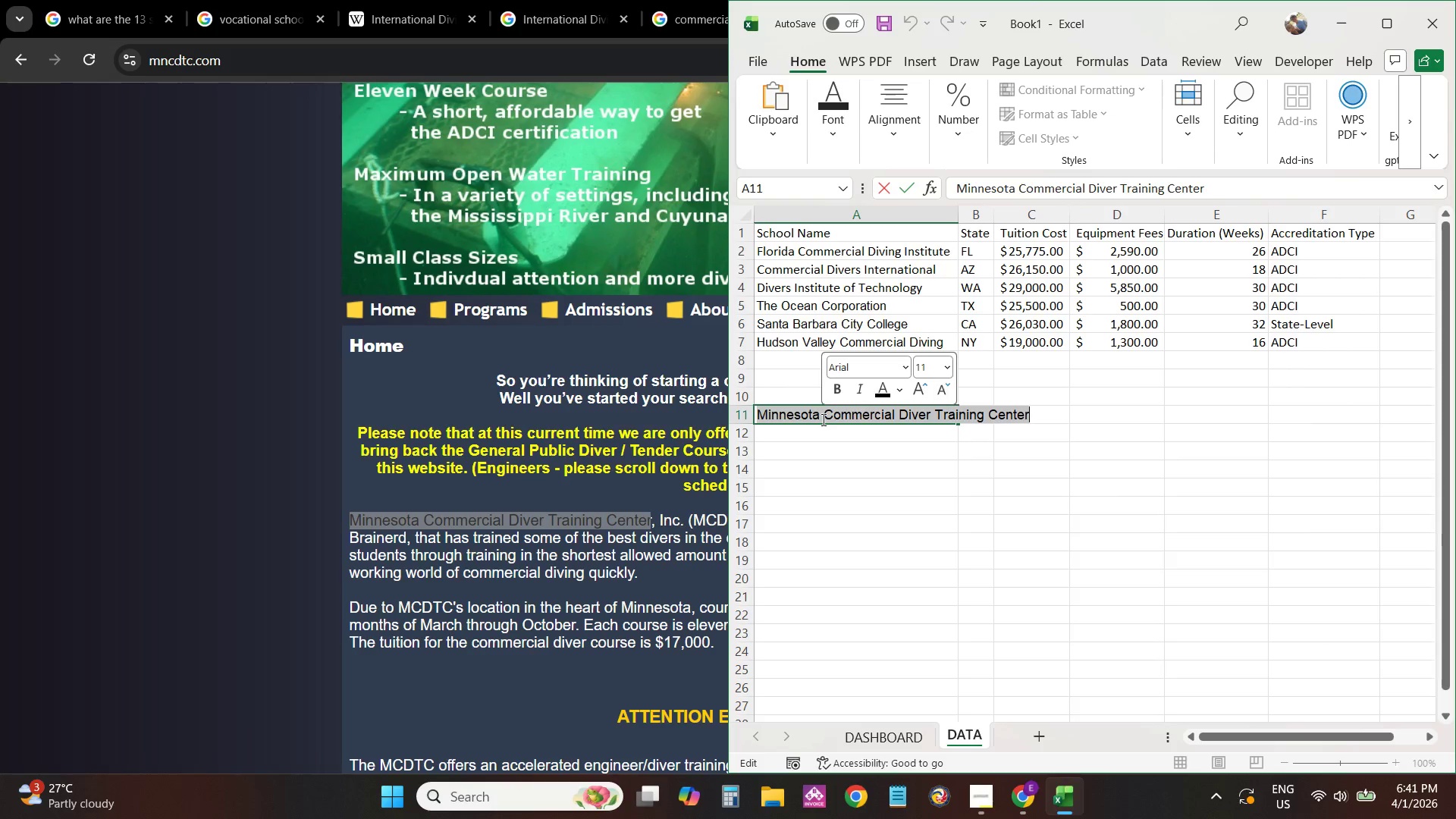 
key(Control+B)
 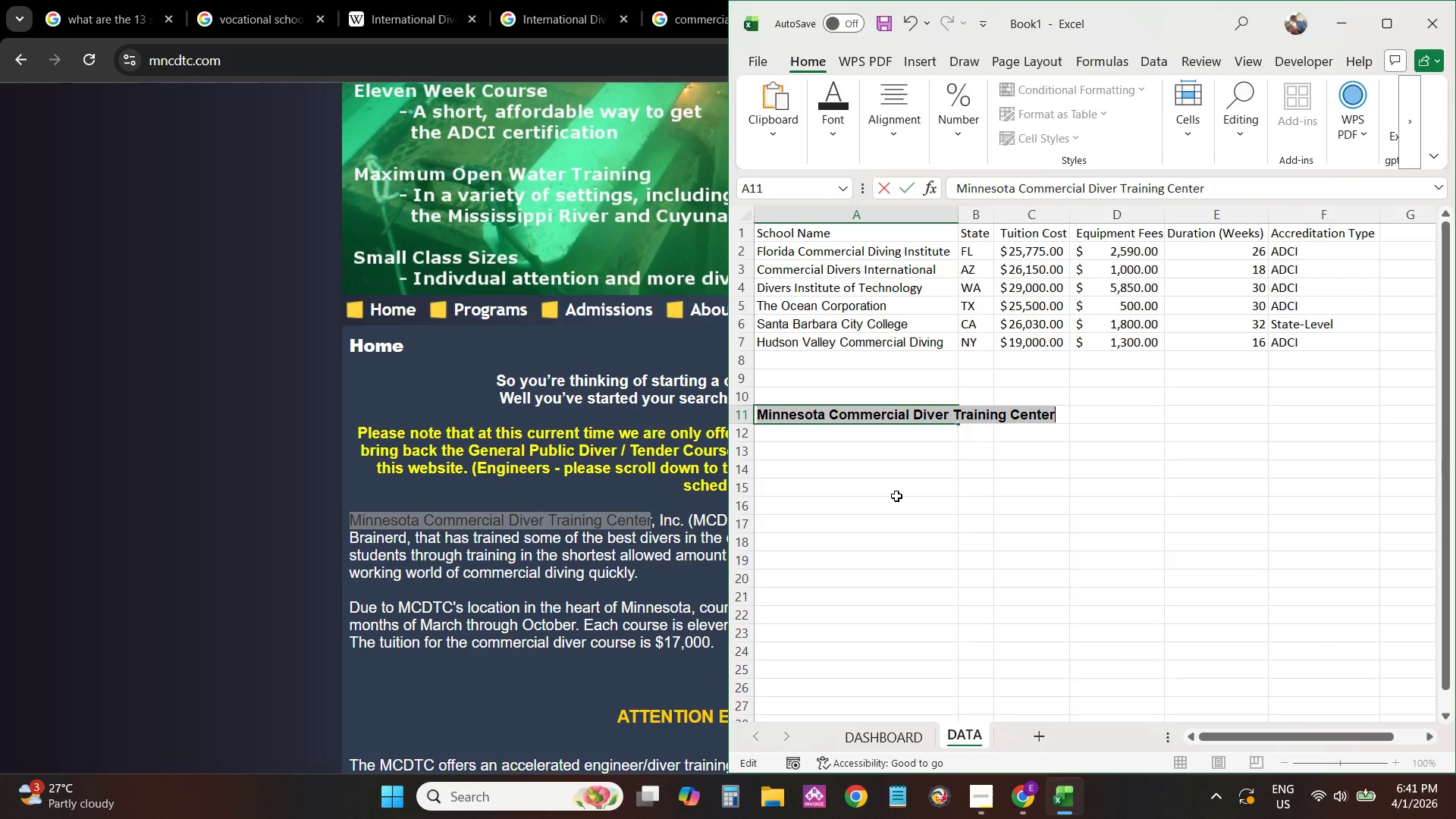 
key(Control+B)
 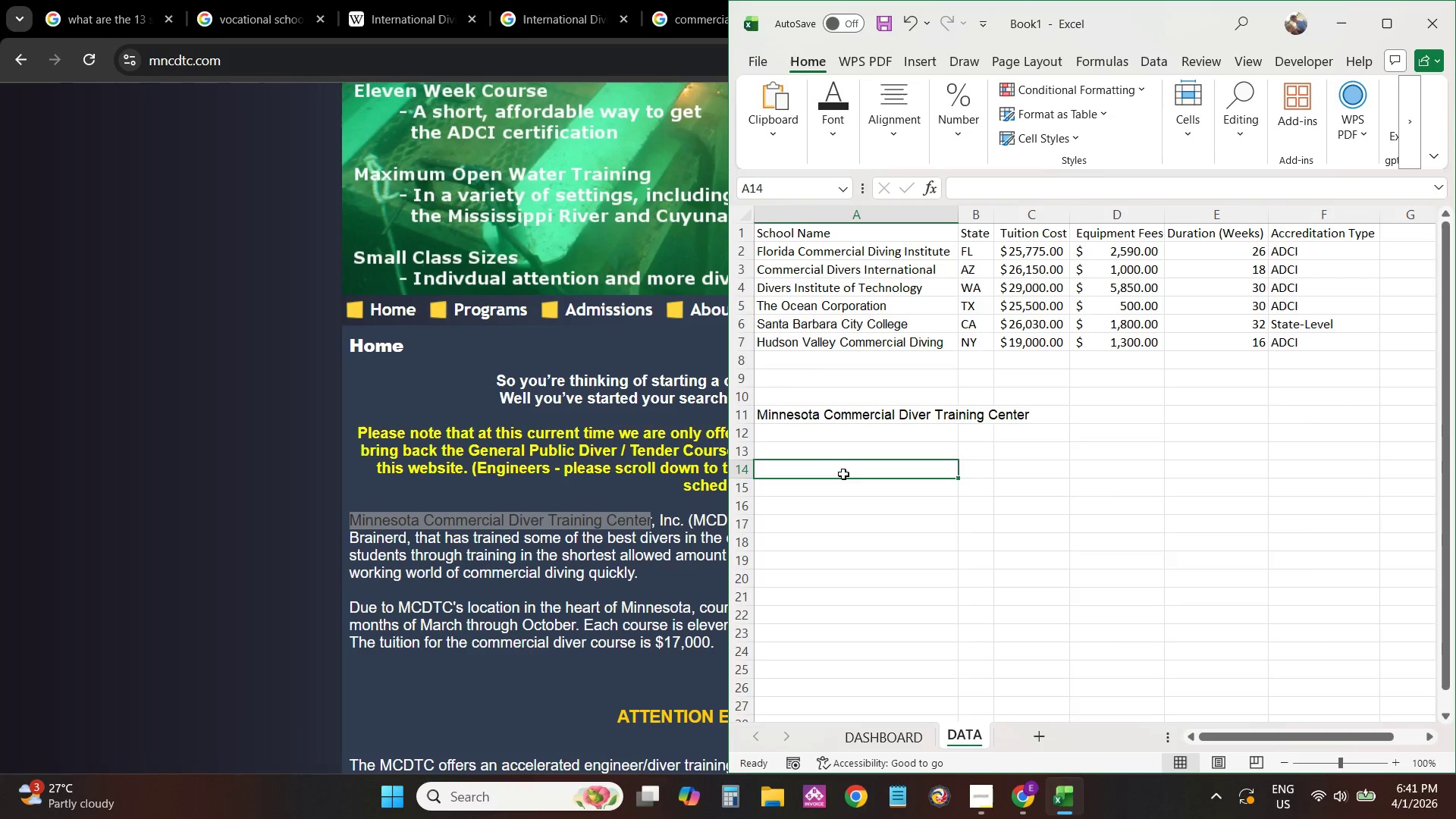 
key(Control+A)
 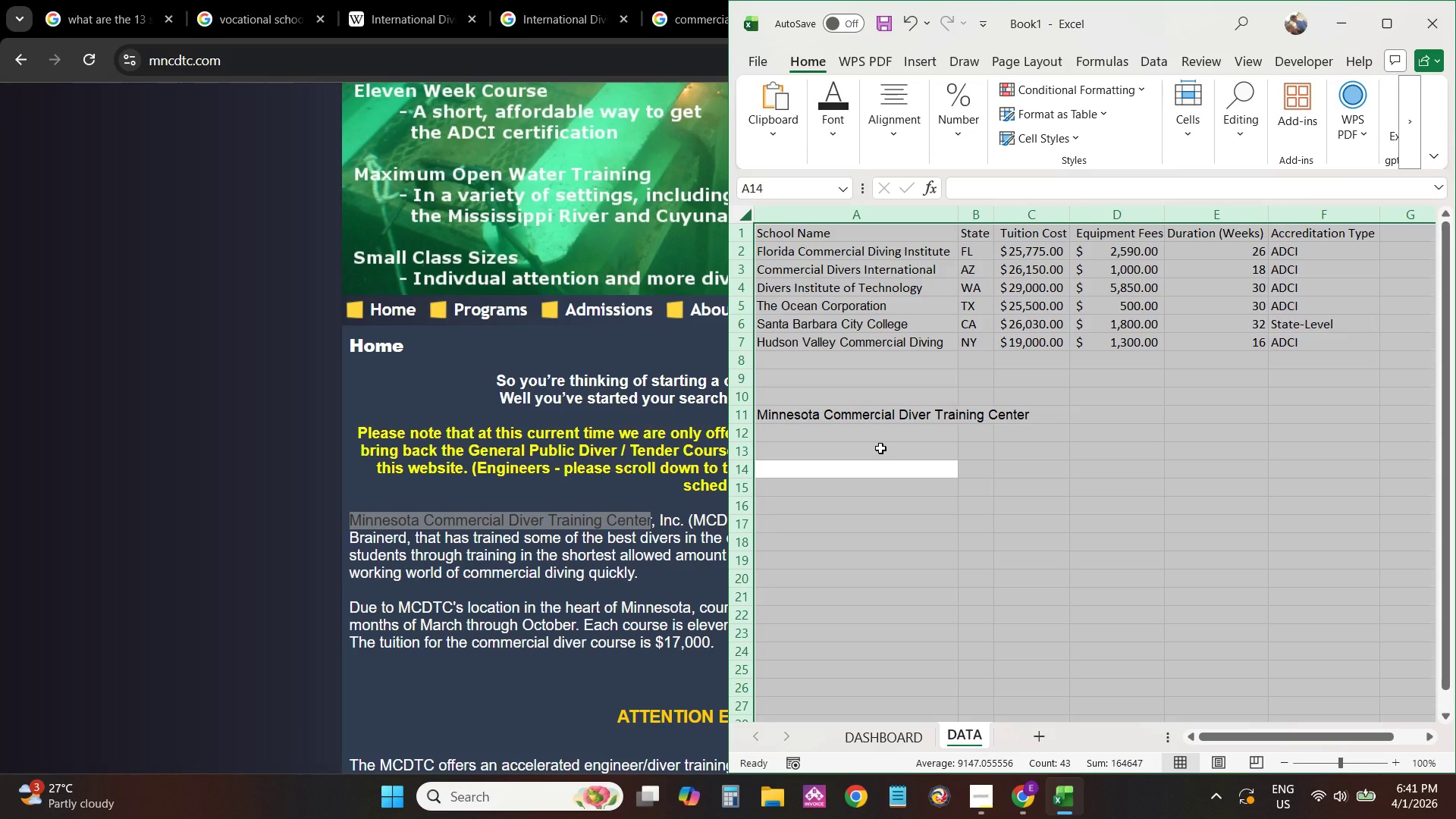 
key(Alt+AltLeft)
 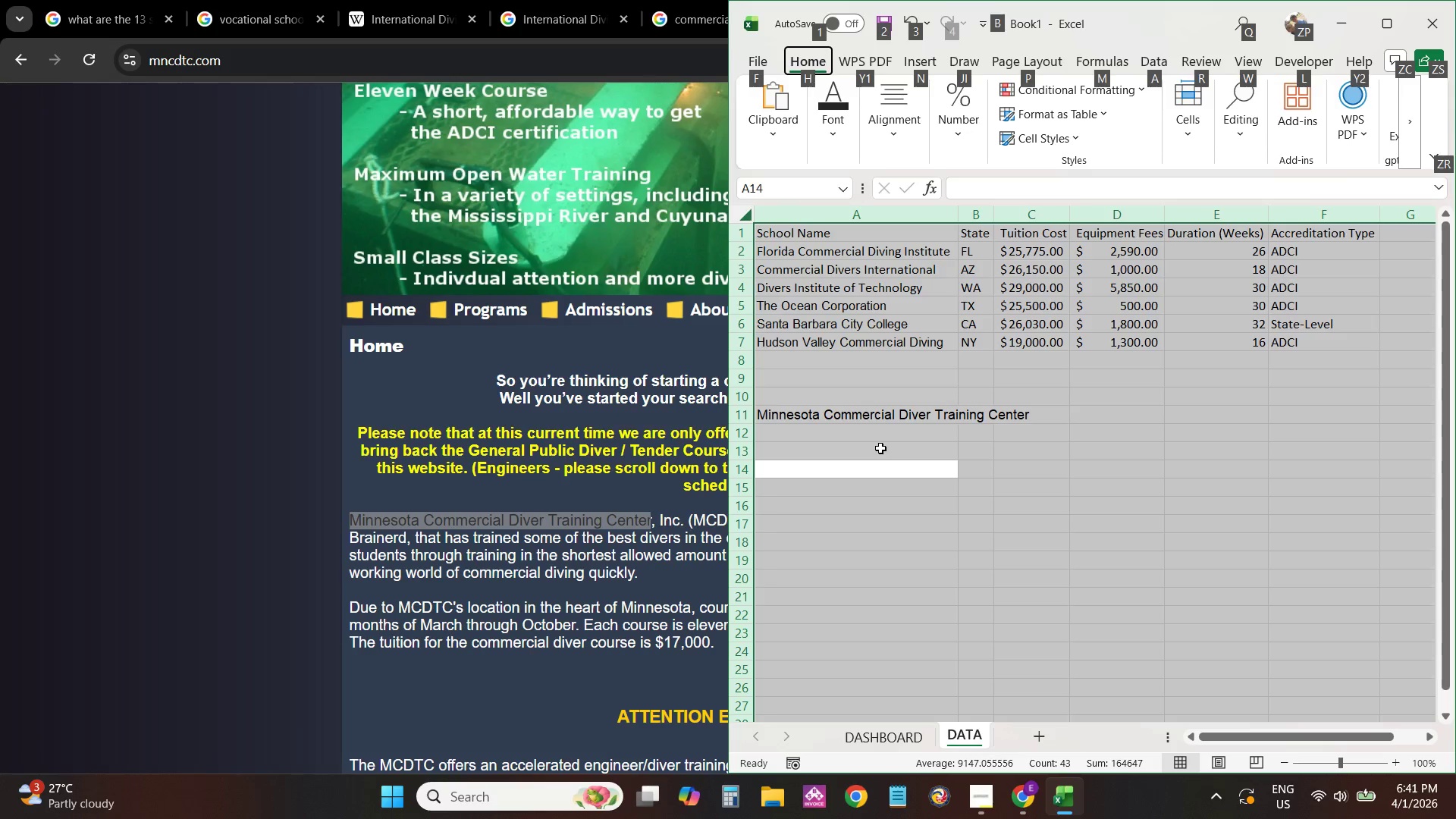 
type(hoi)
 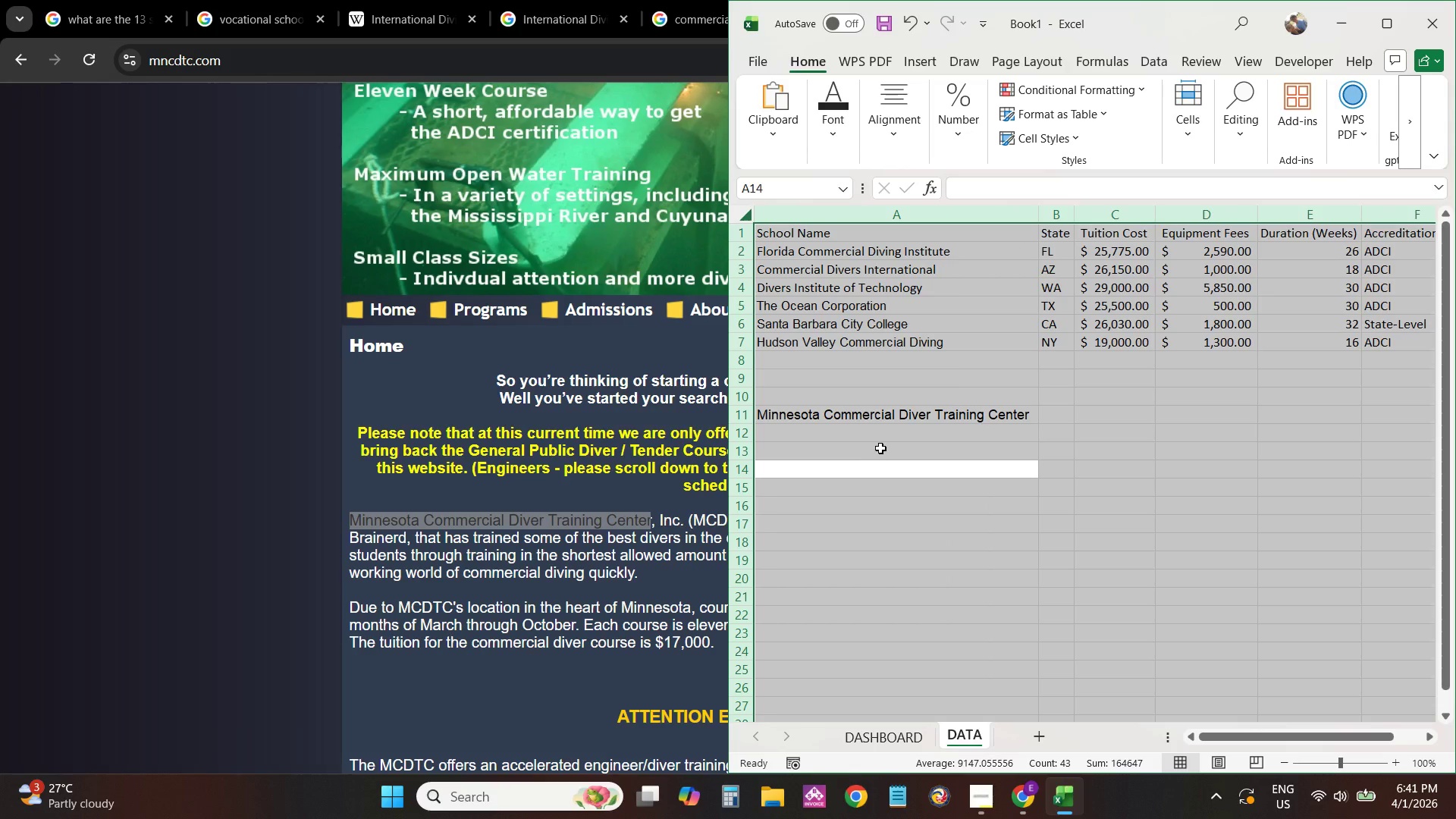 
left_click([882, 447])
 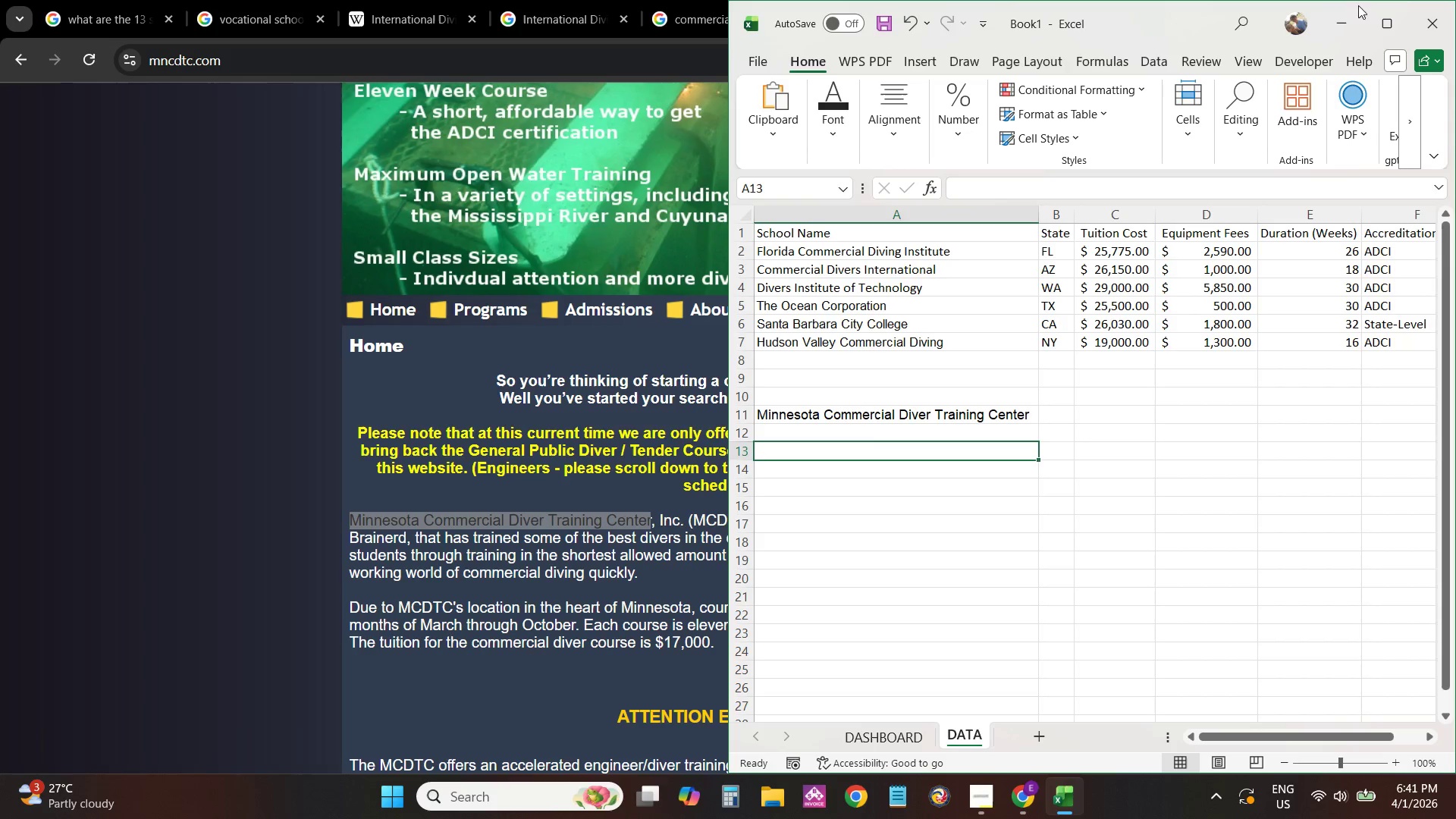 
left_click([1382, 27])
 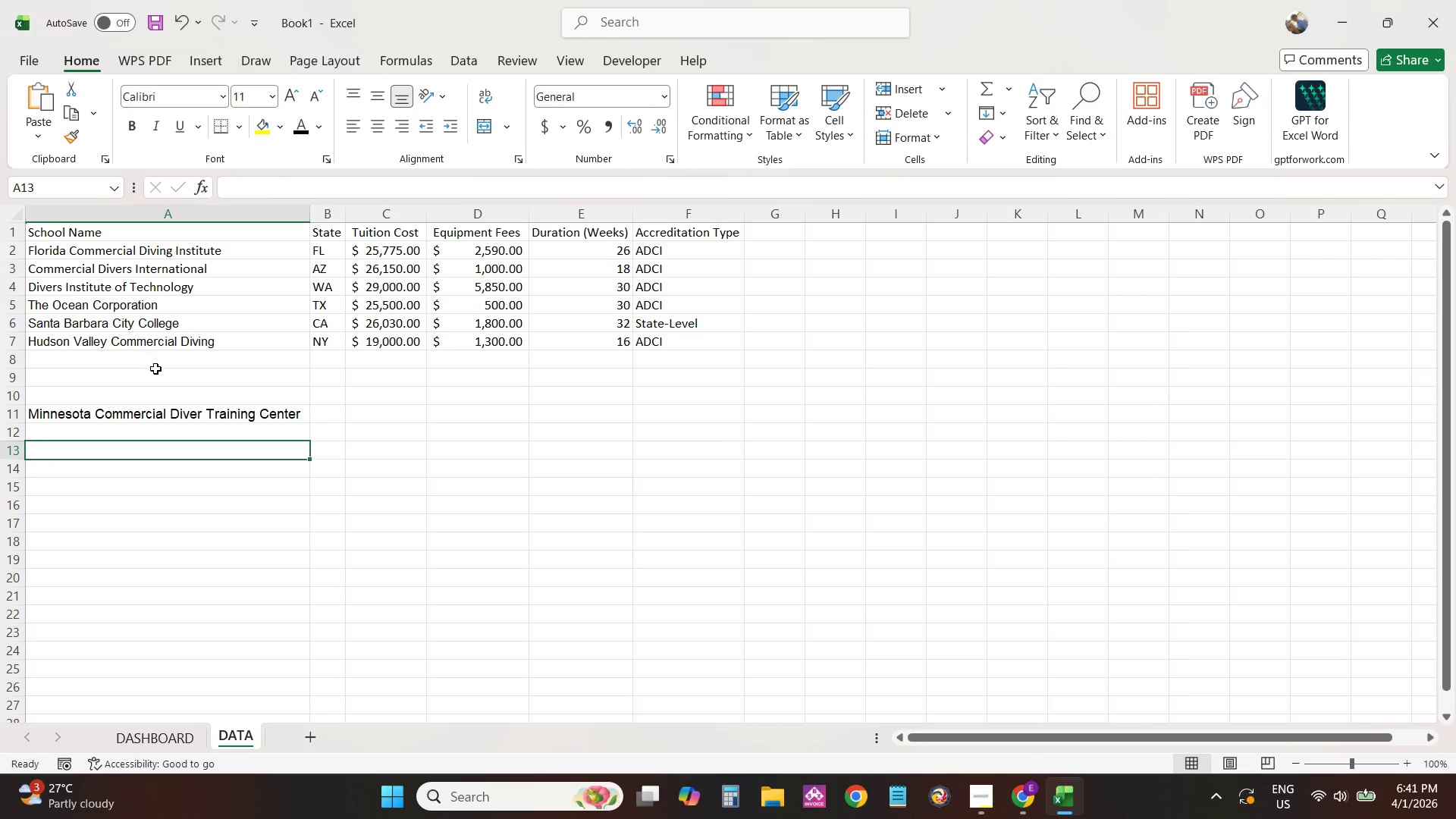 
left_click([162, 344])
 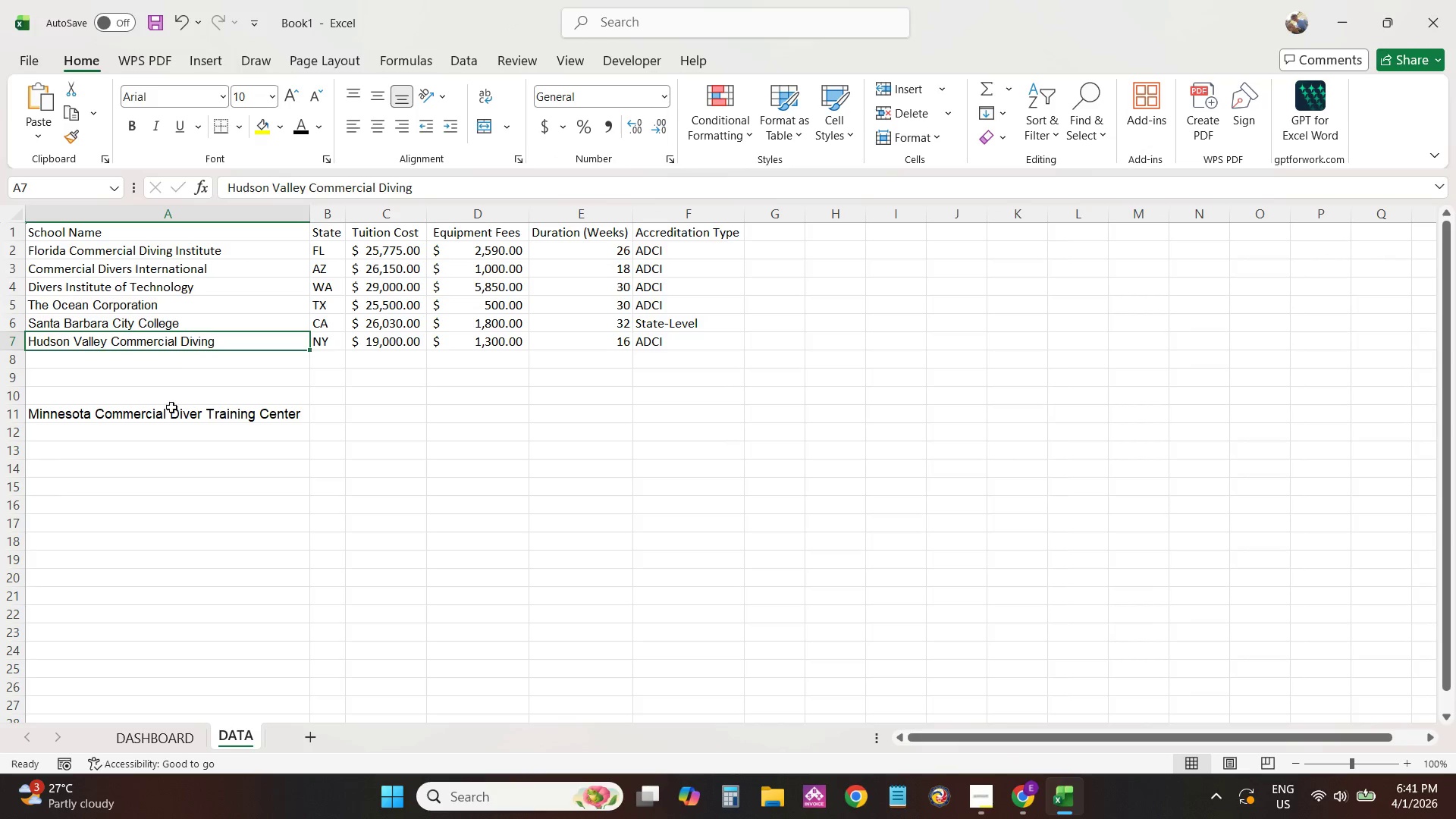 
left_click([174, 414])
 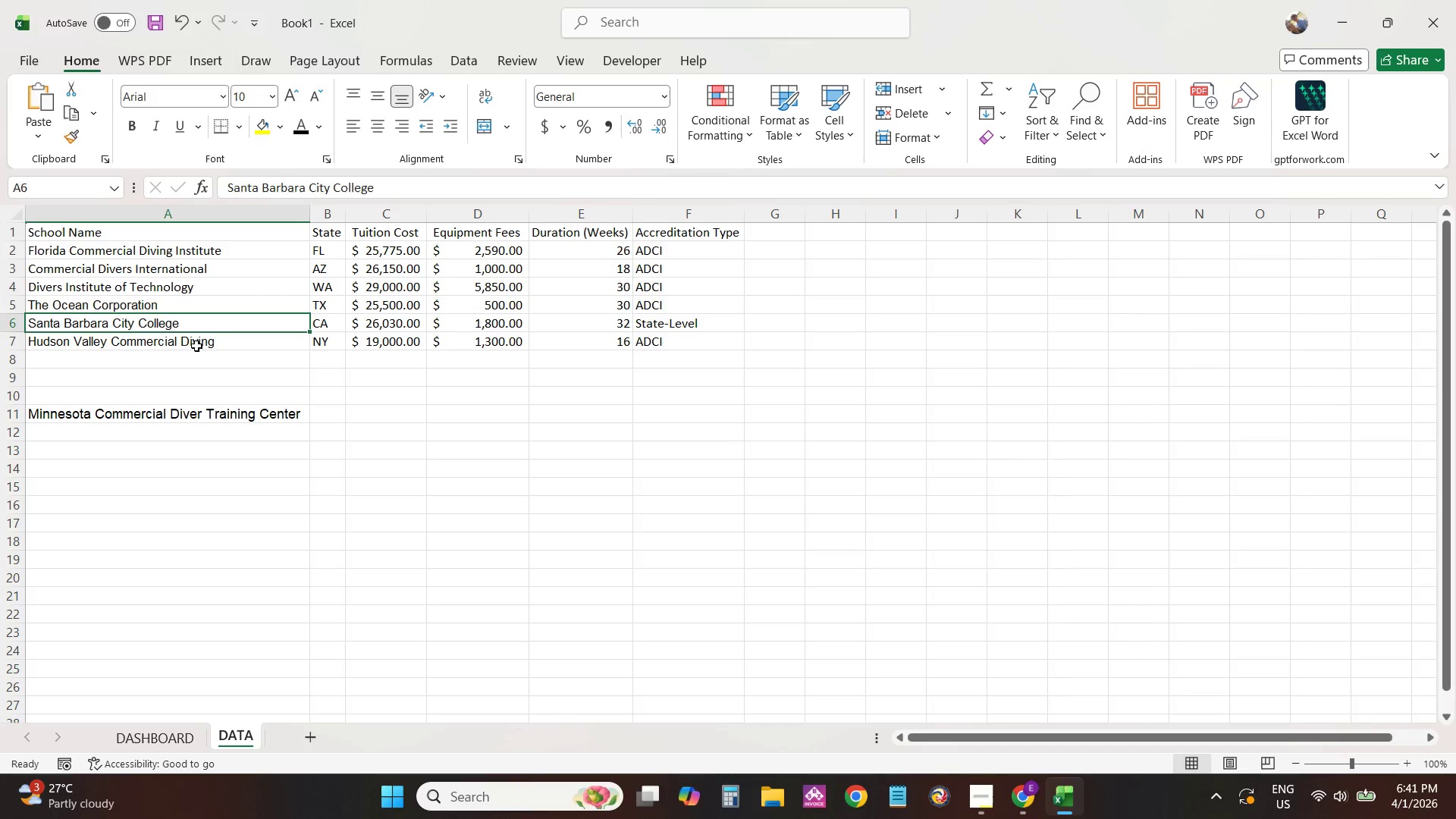 
double_click([199, 353])
 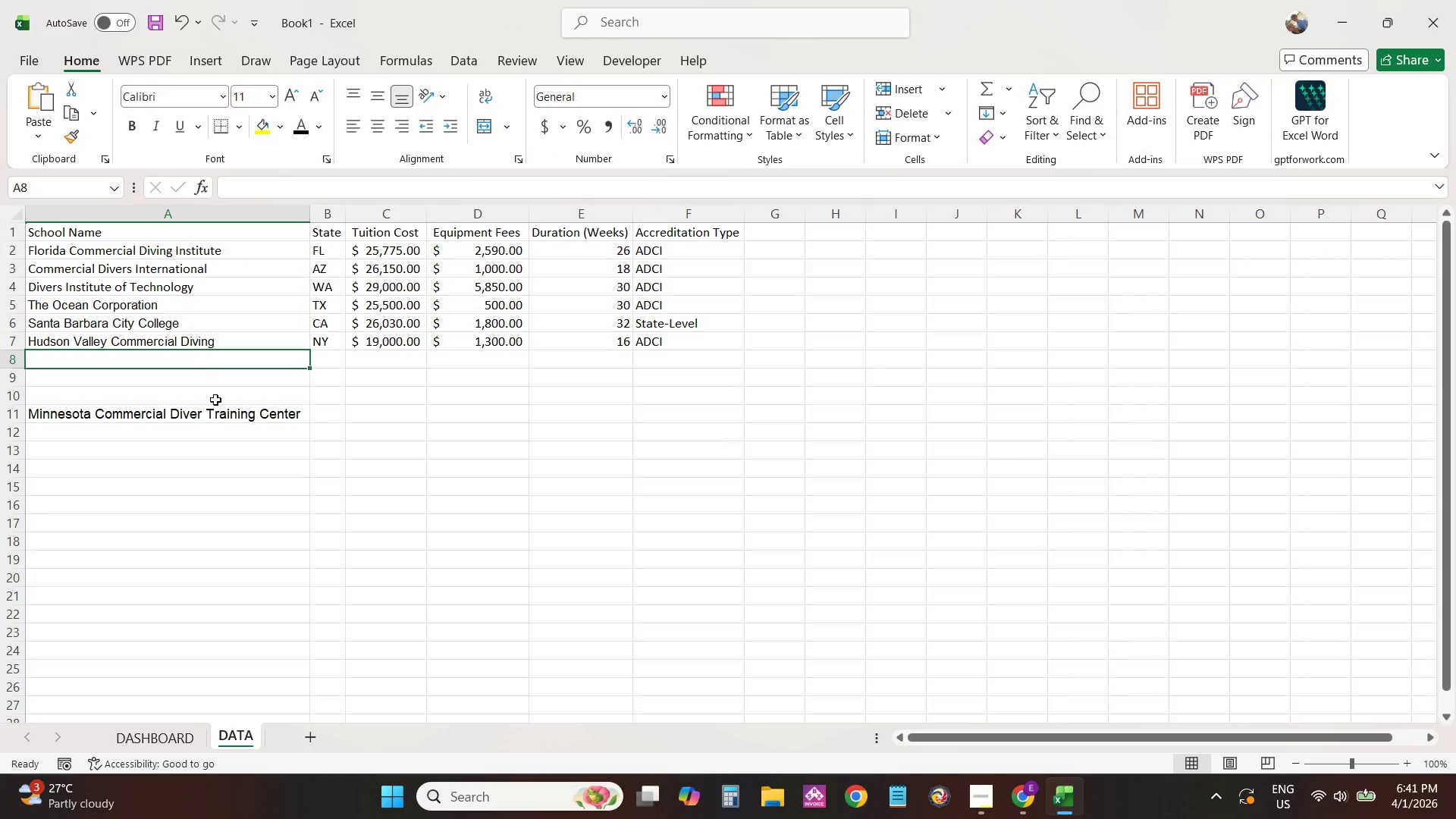 
left_click([216, 404])
 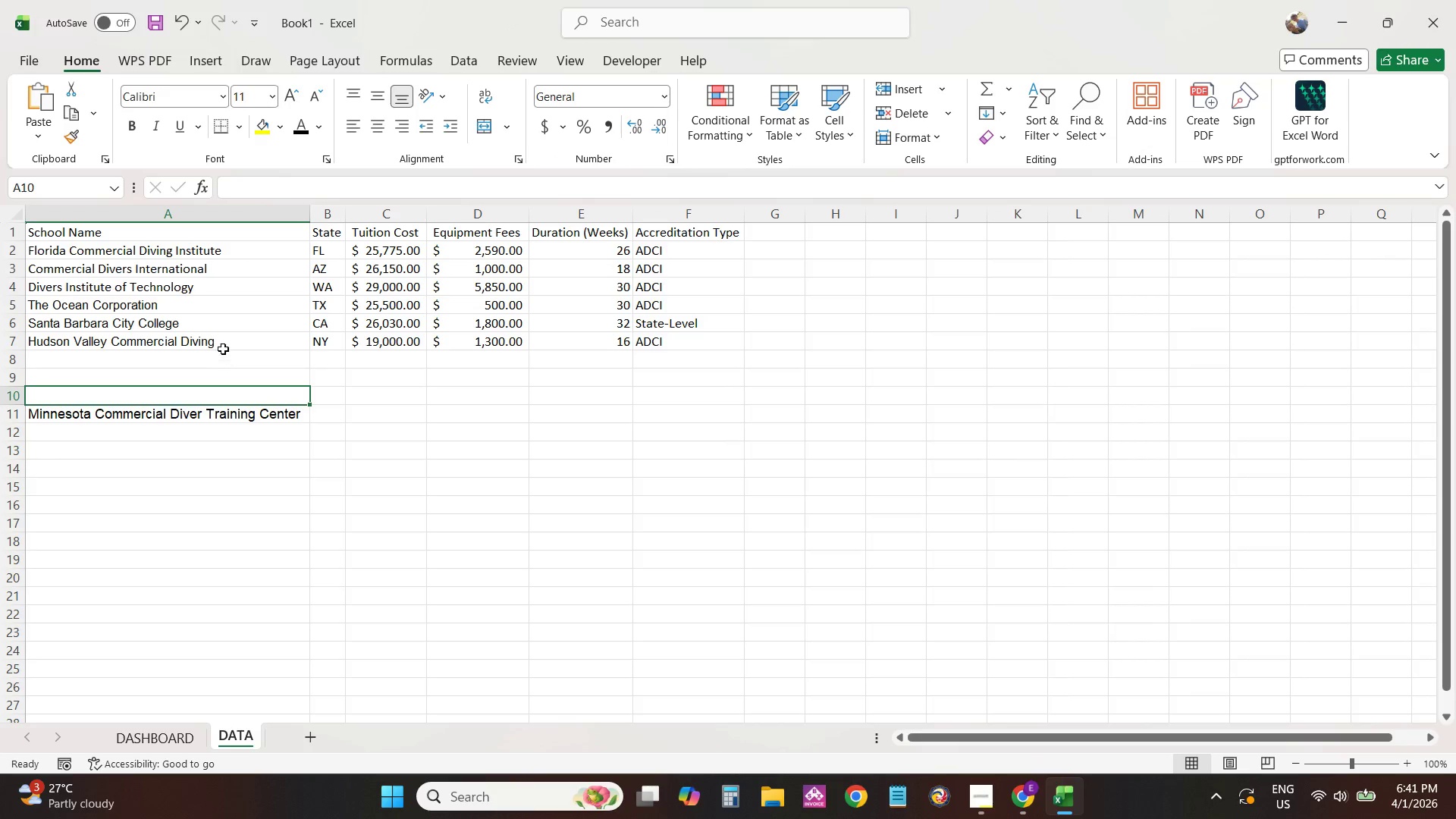 
left_click([223, 348])
 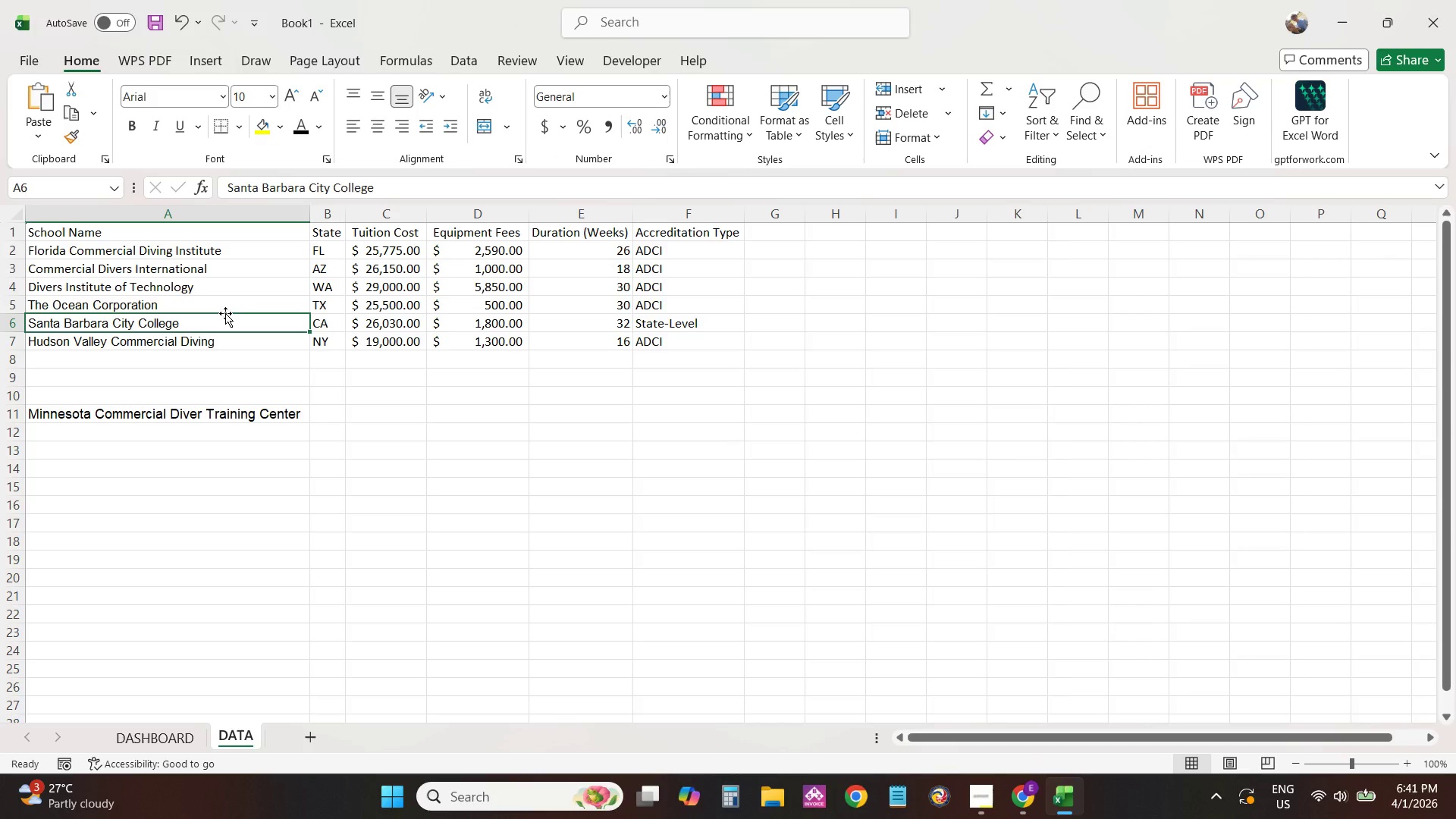 
double_click([235, 278])
 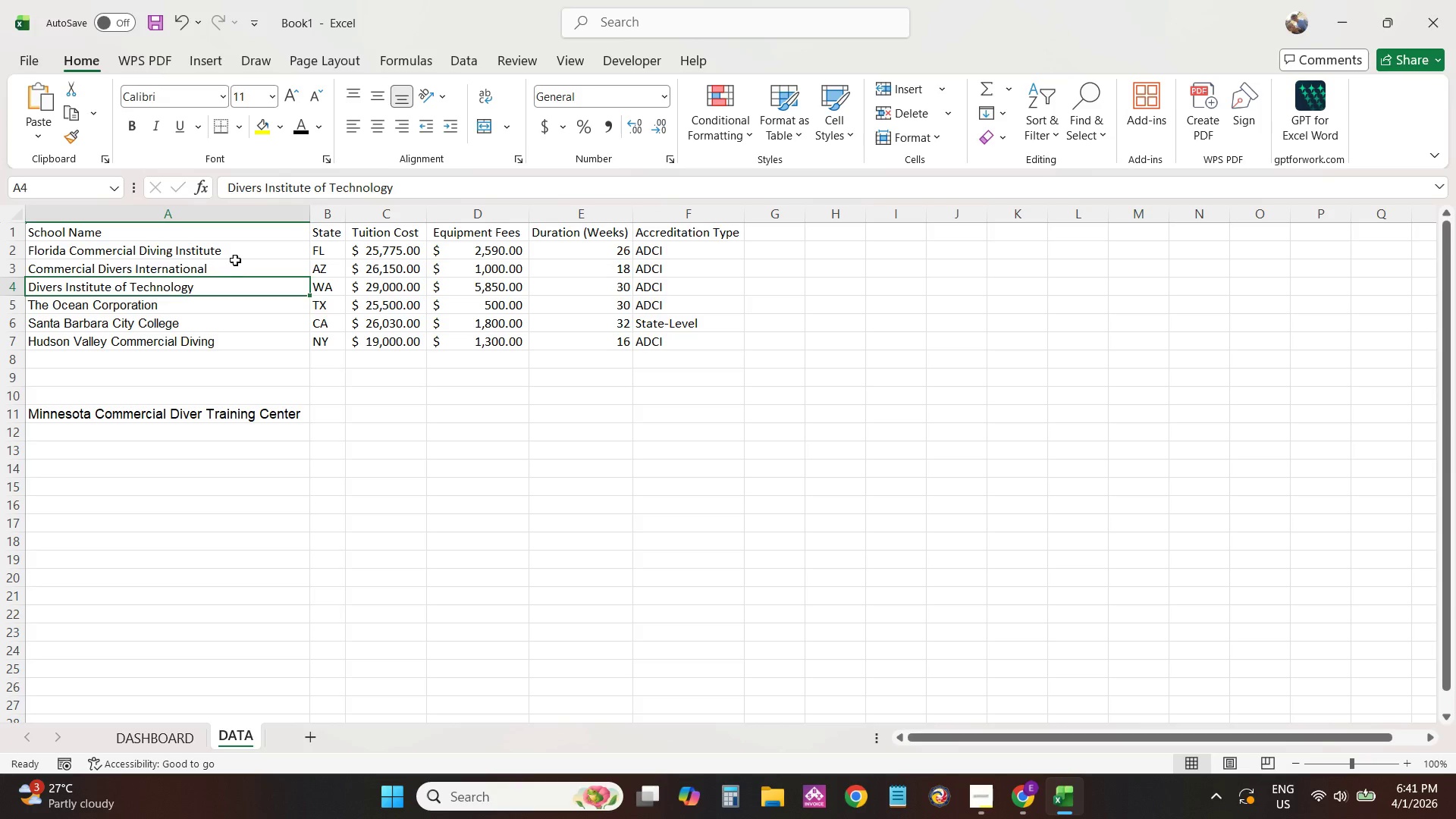 
triple_click([238, 253])
 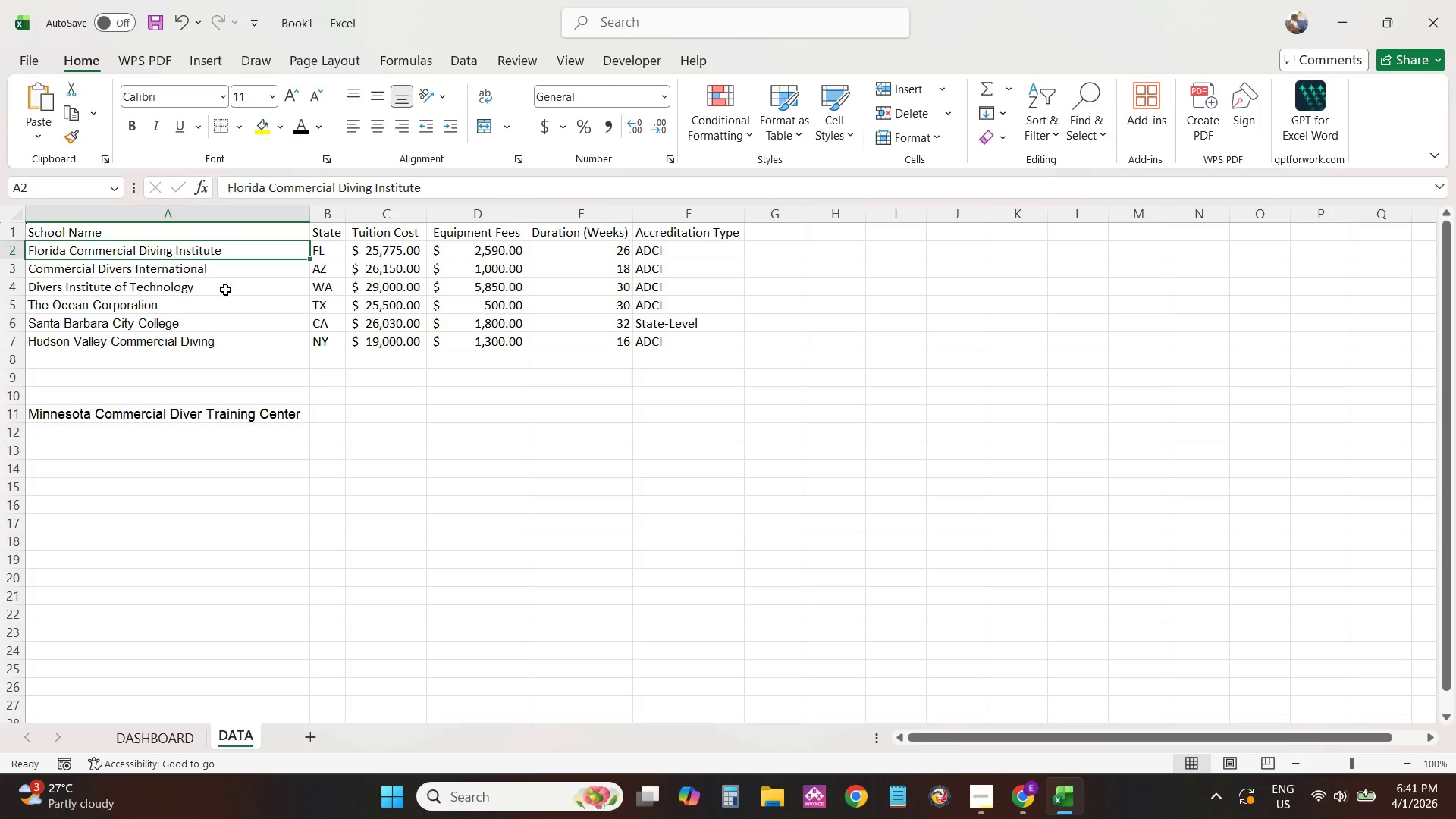 
left_click([227, 292])
 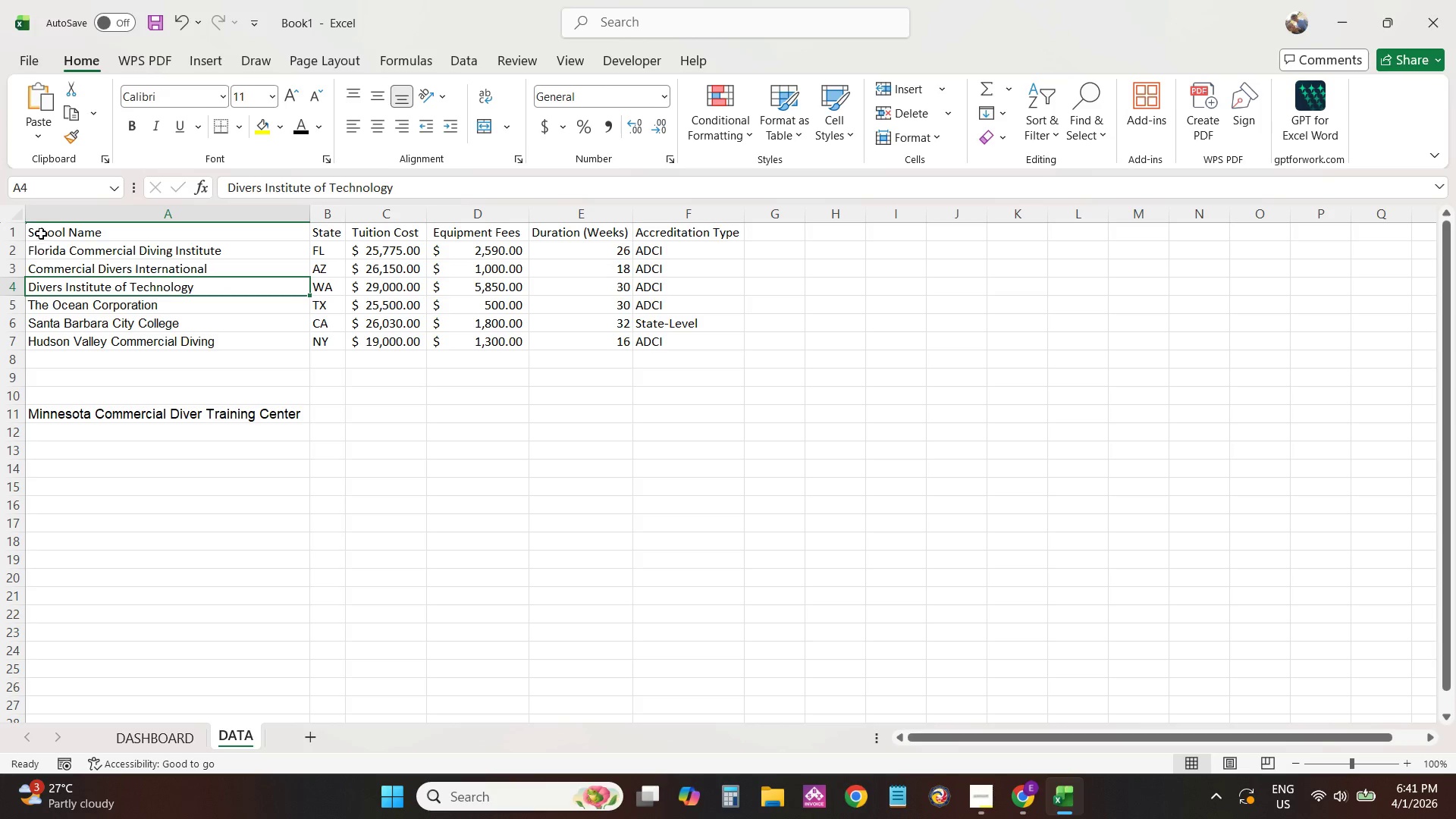 
left_click([37, 218])
 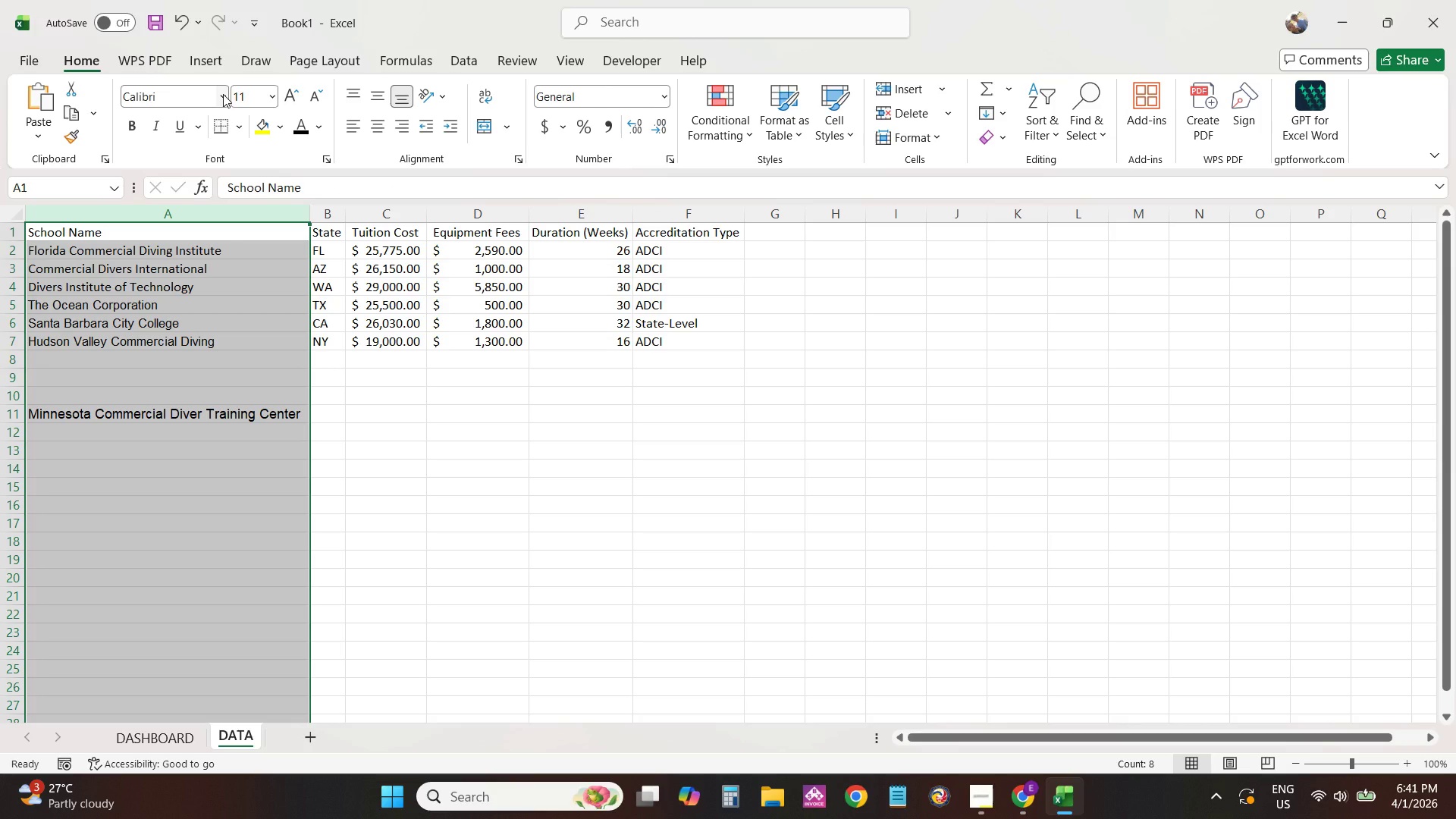 
left_click([200, 96])
 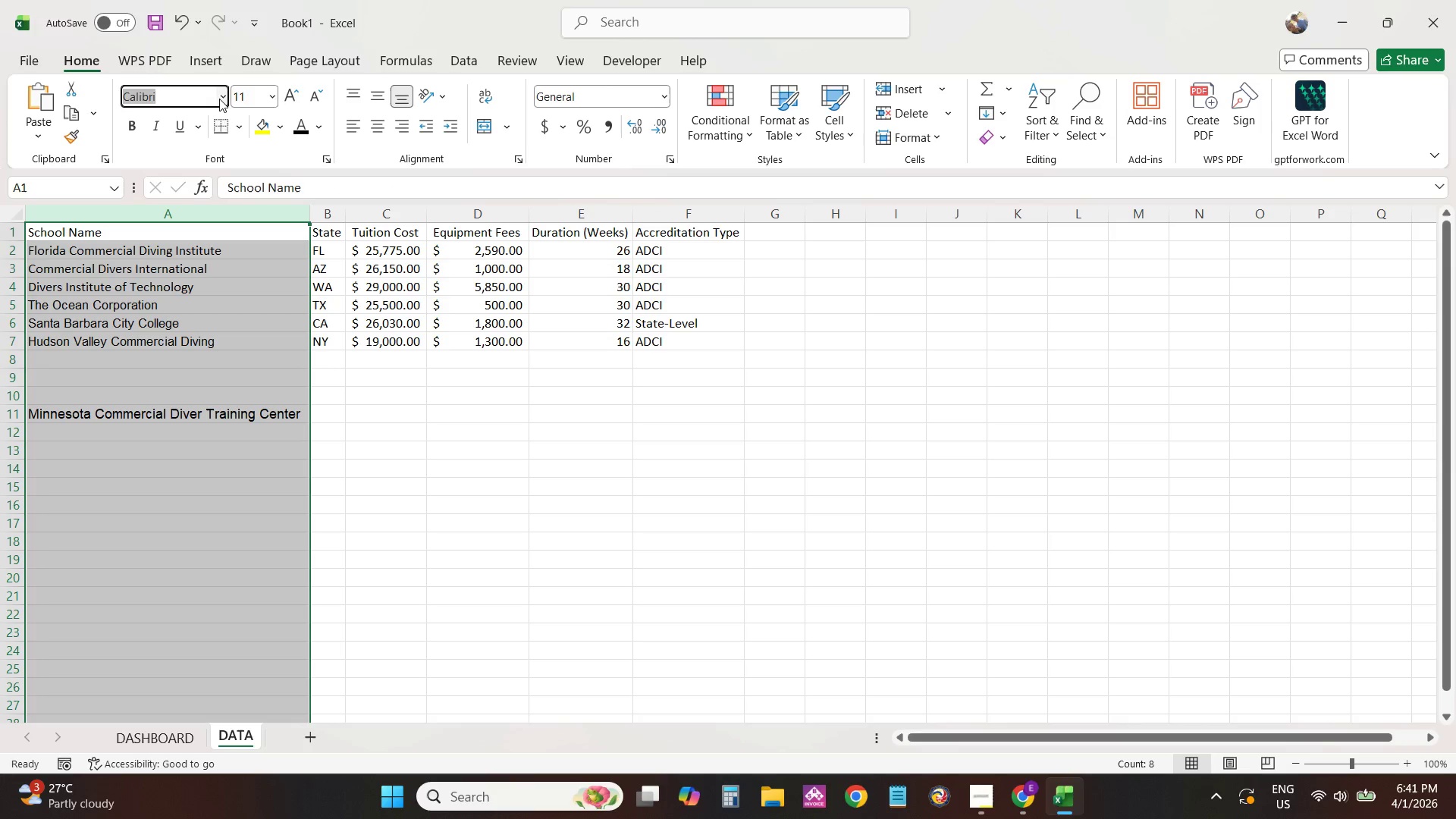 
key(NumpadEnter)
 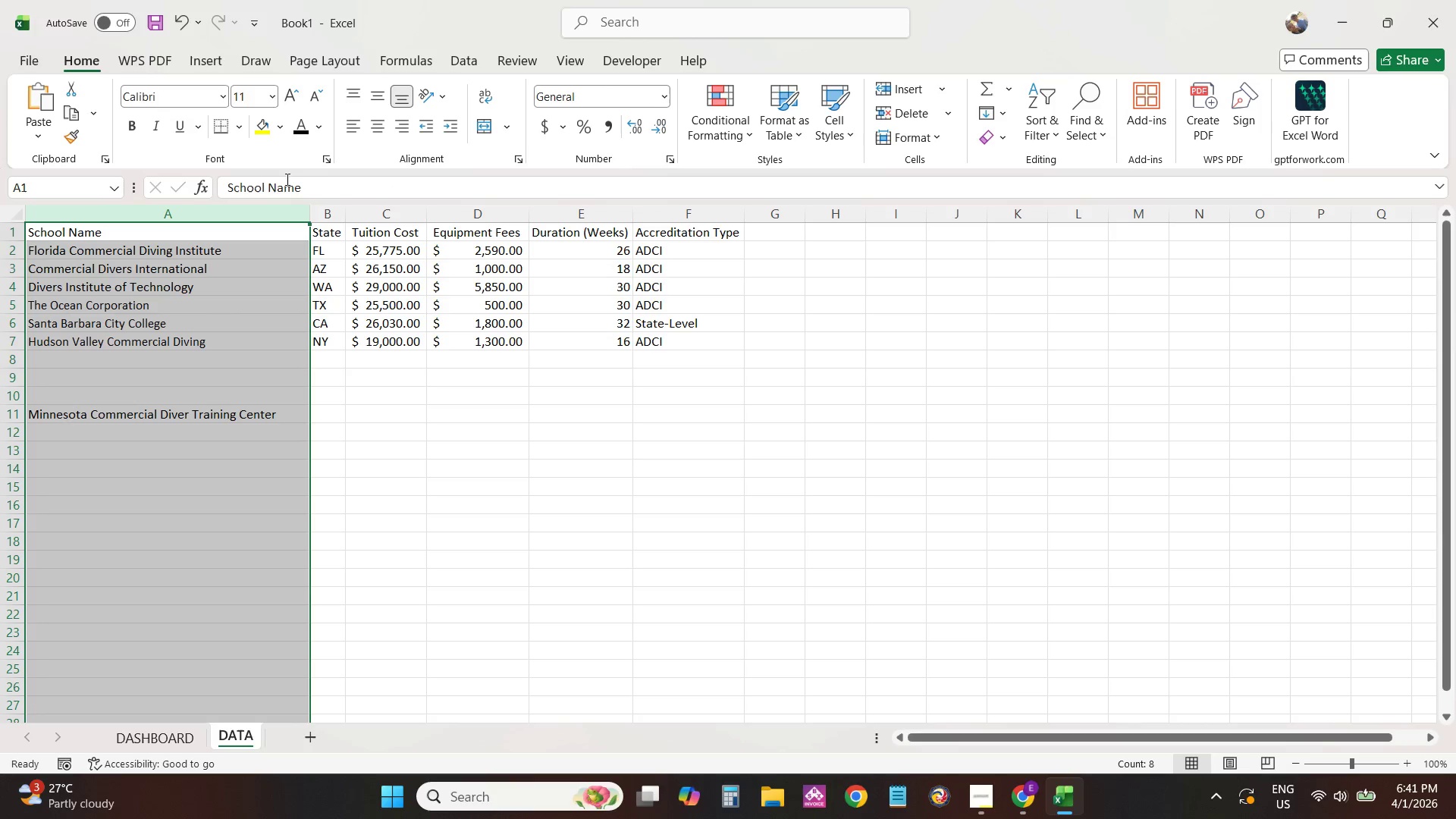 
left_click([335, 389])
 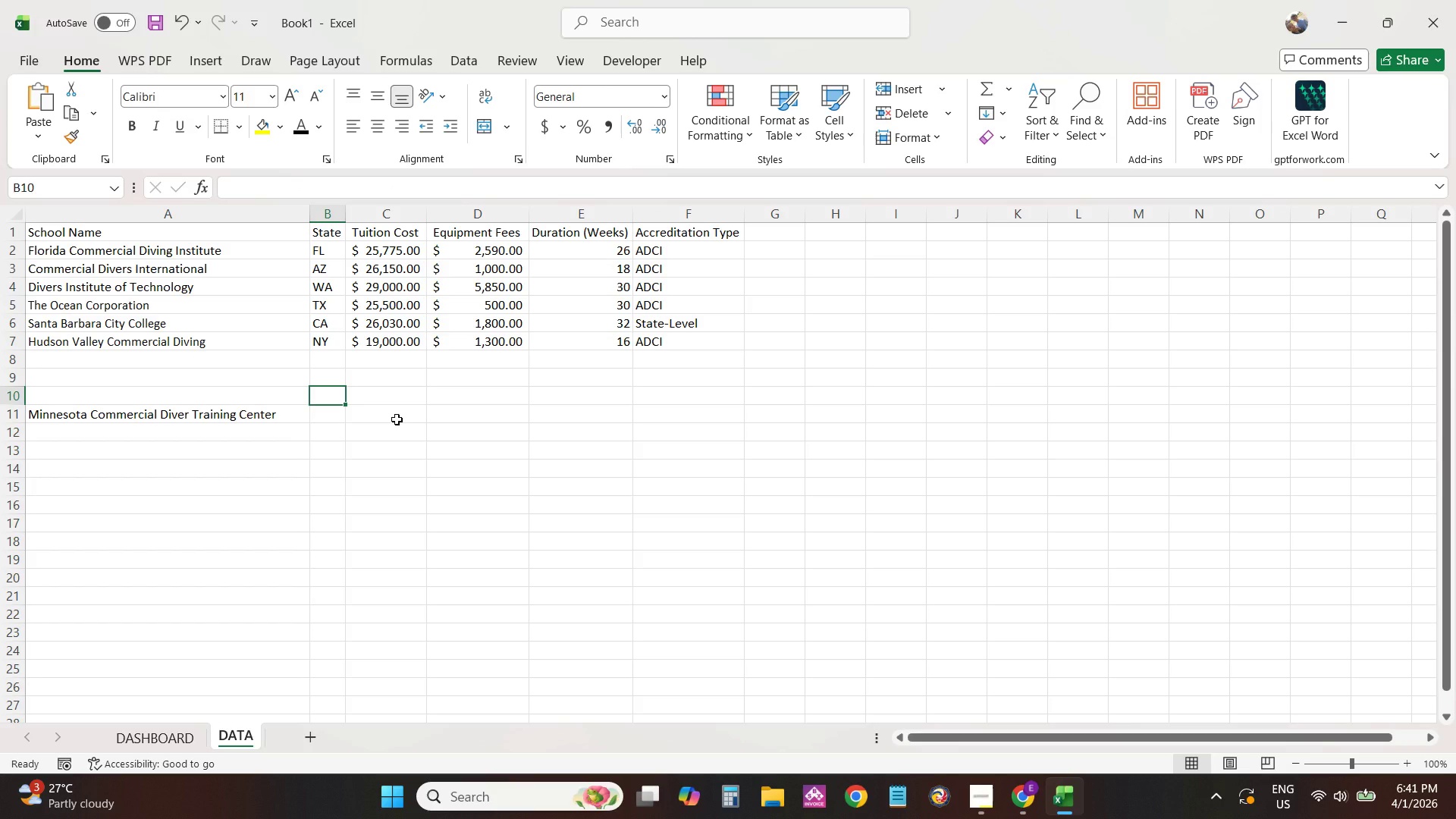 
key(Control+A)
 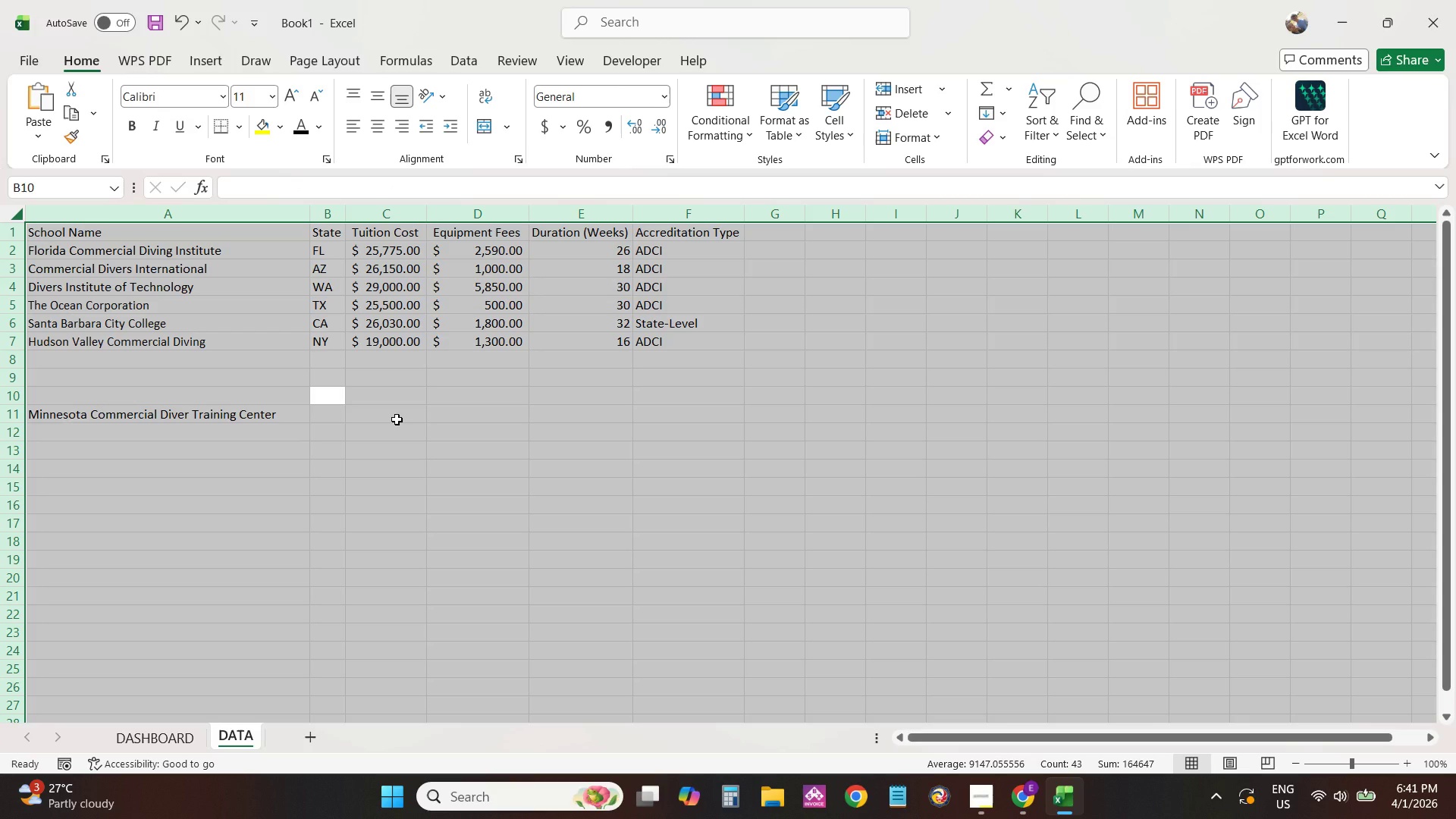 
key(Alt+AltLeft)
 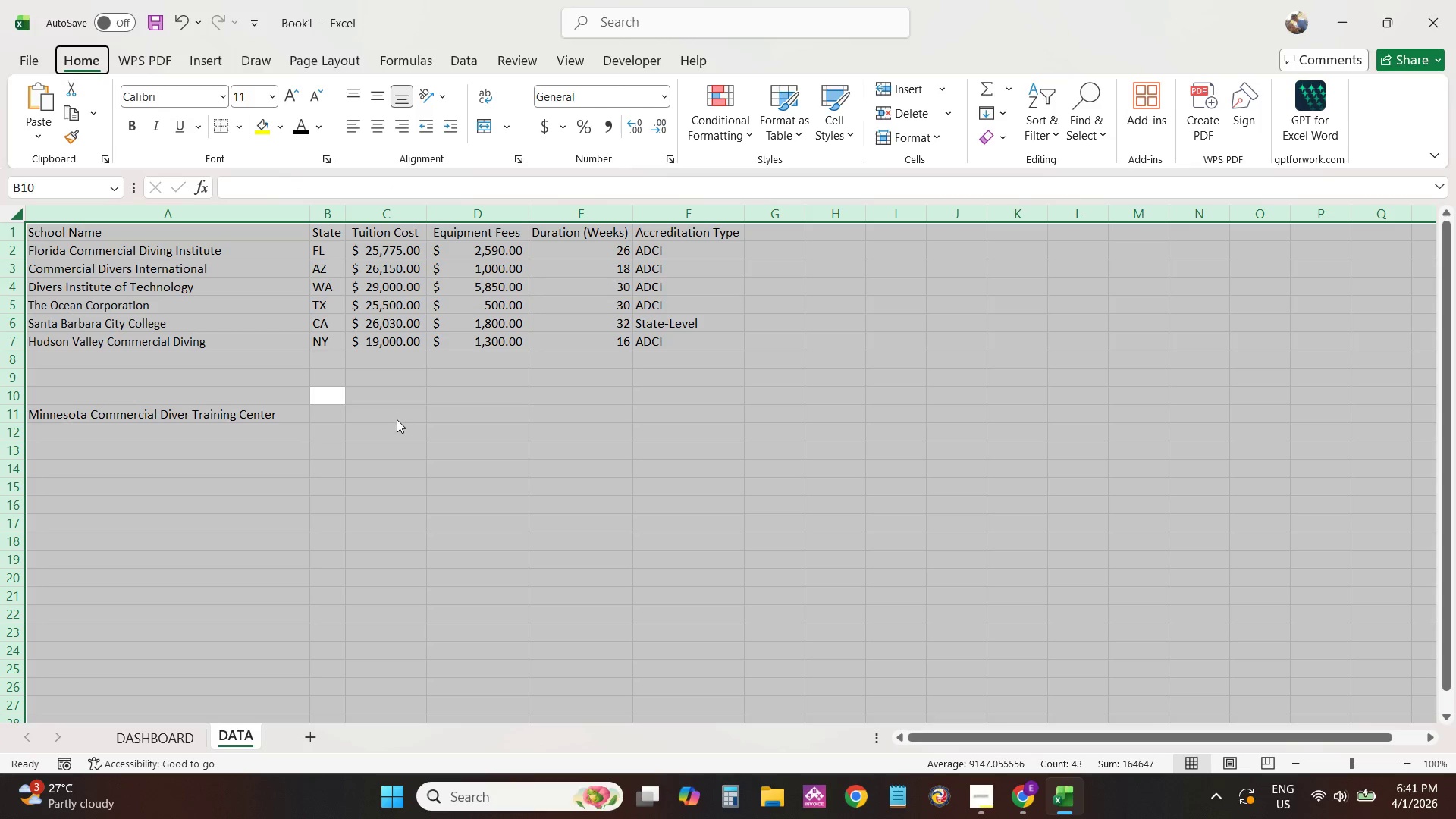 
type(hoi)
 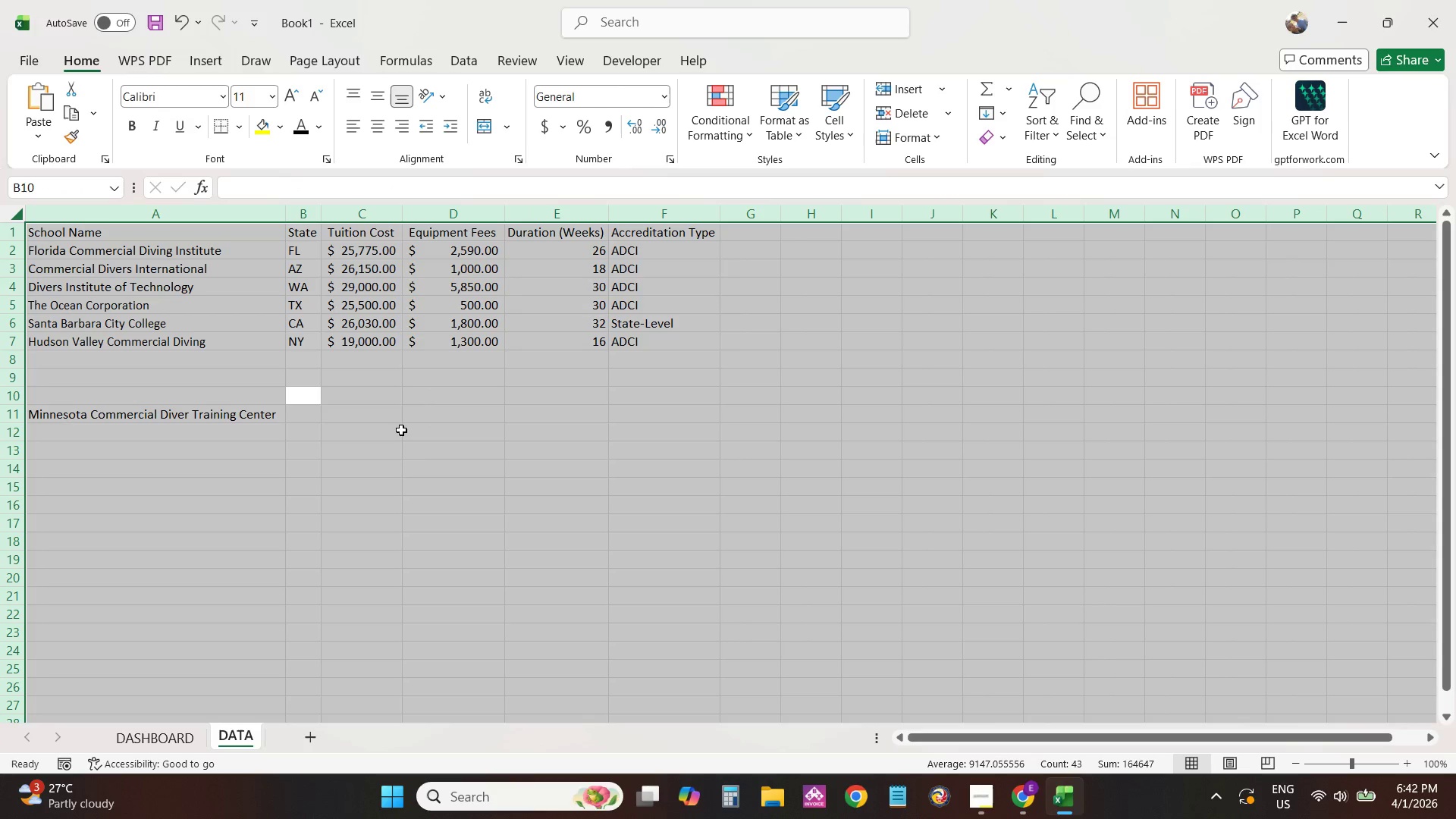 
key(Alt+AltLeft)
 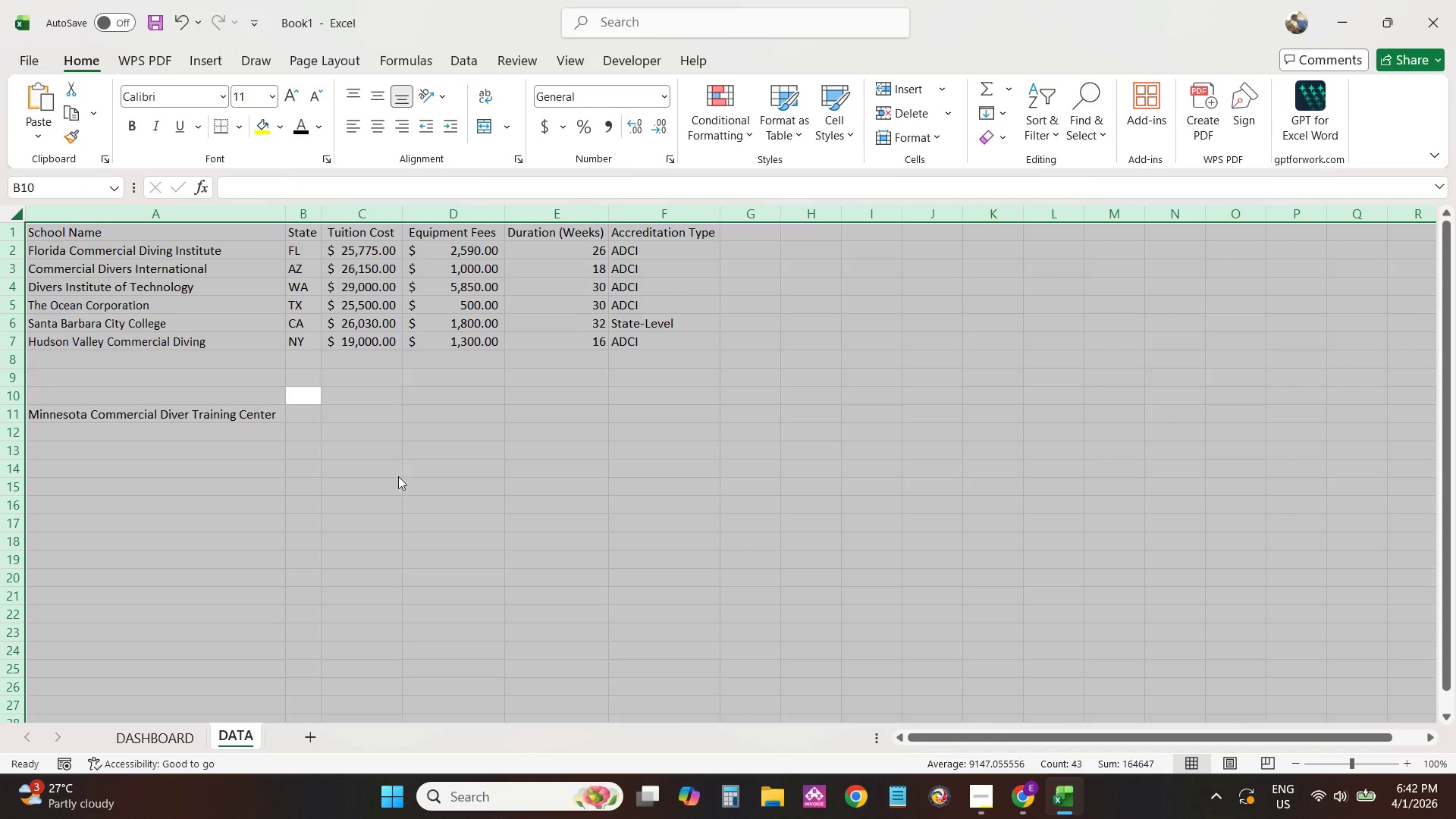 
key(Alt+Tab)
 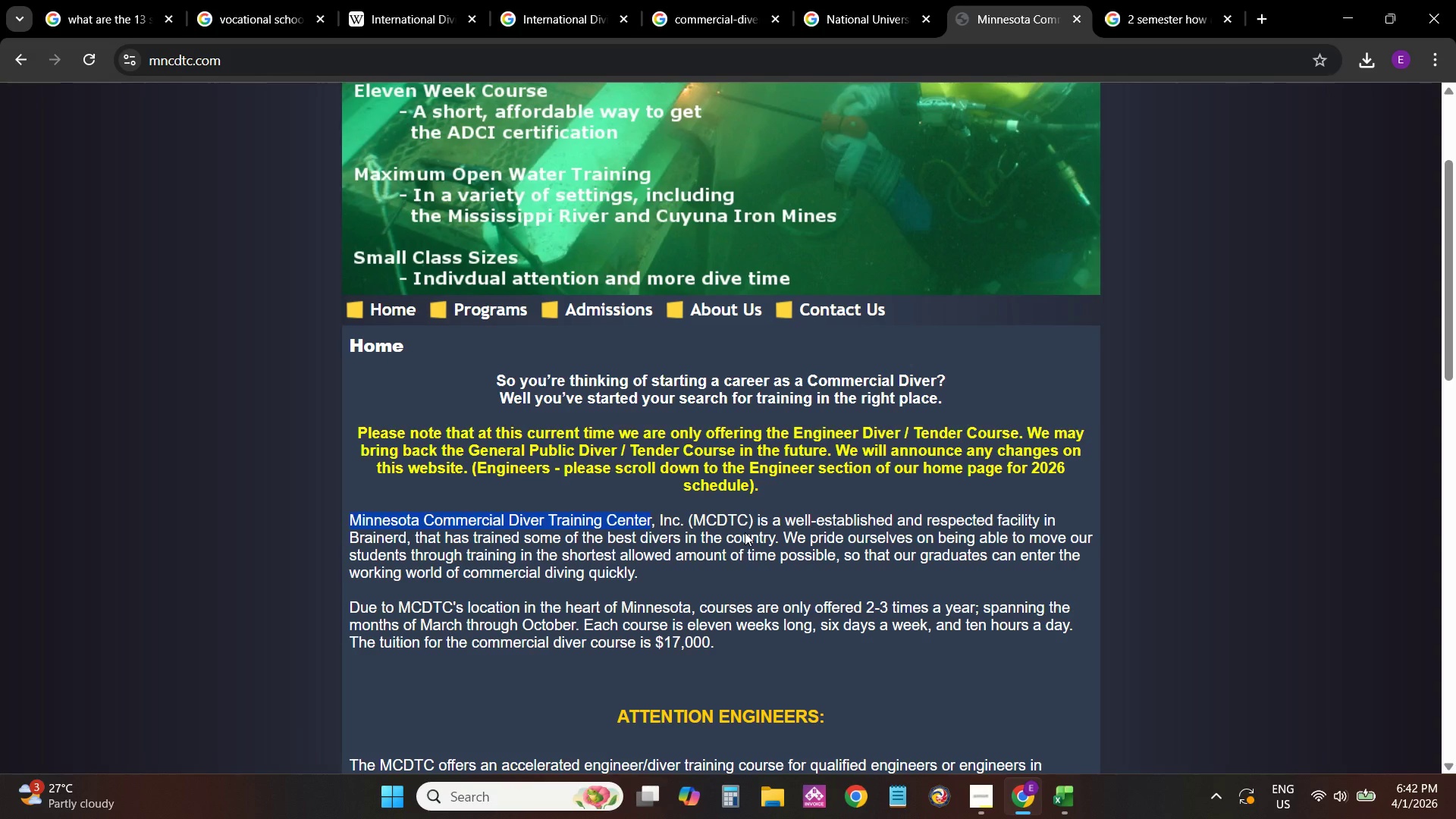 
scroll: coordinate [672, 416], scroll_direction: up, amount: 2.0
 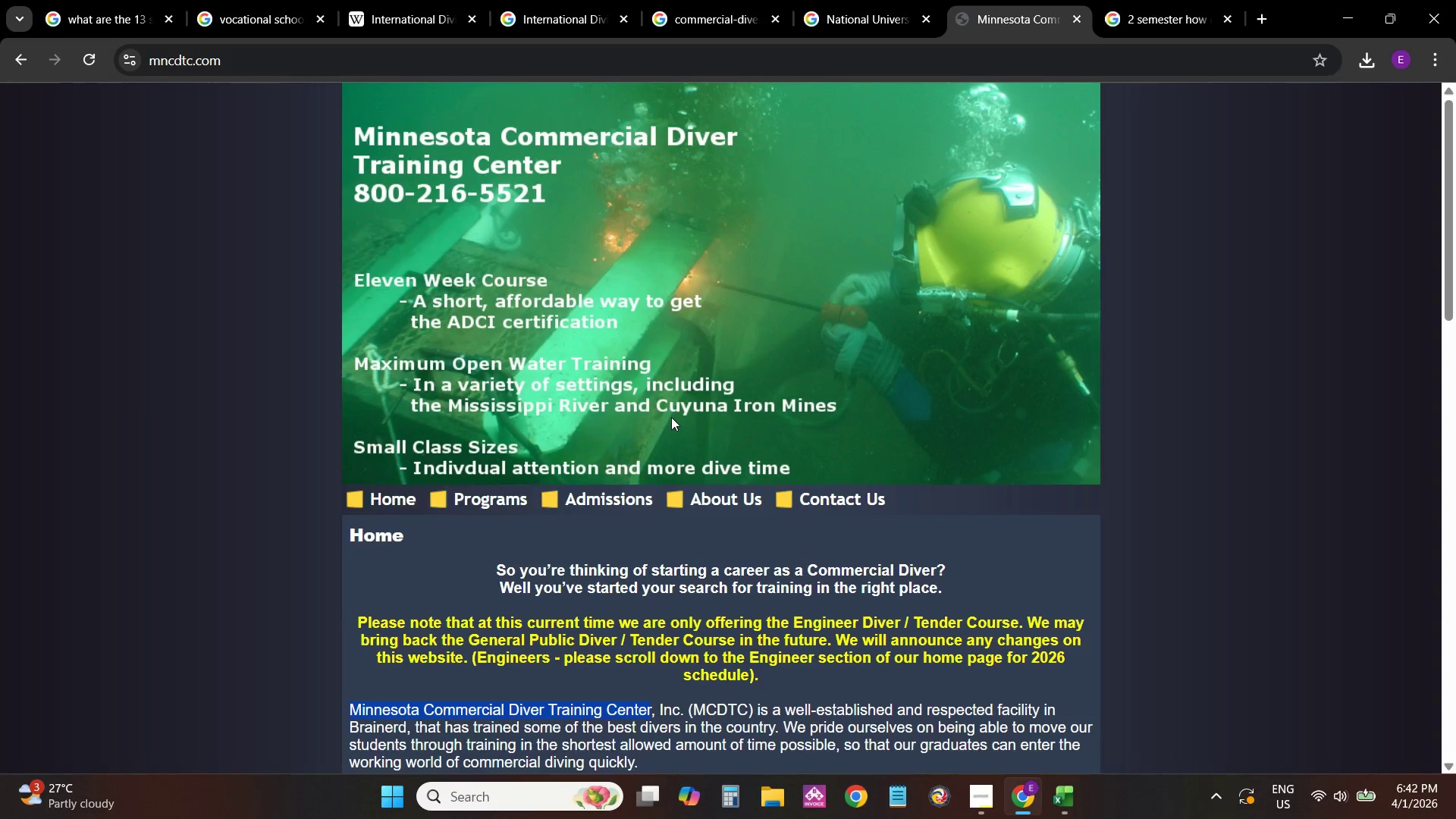 
scroll: coordinate [734, 541], scroll_direction: down, amount: 8.0
 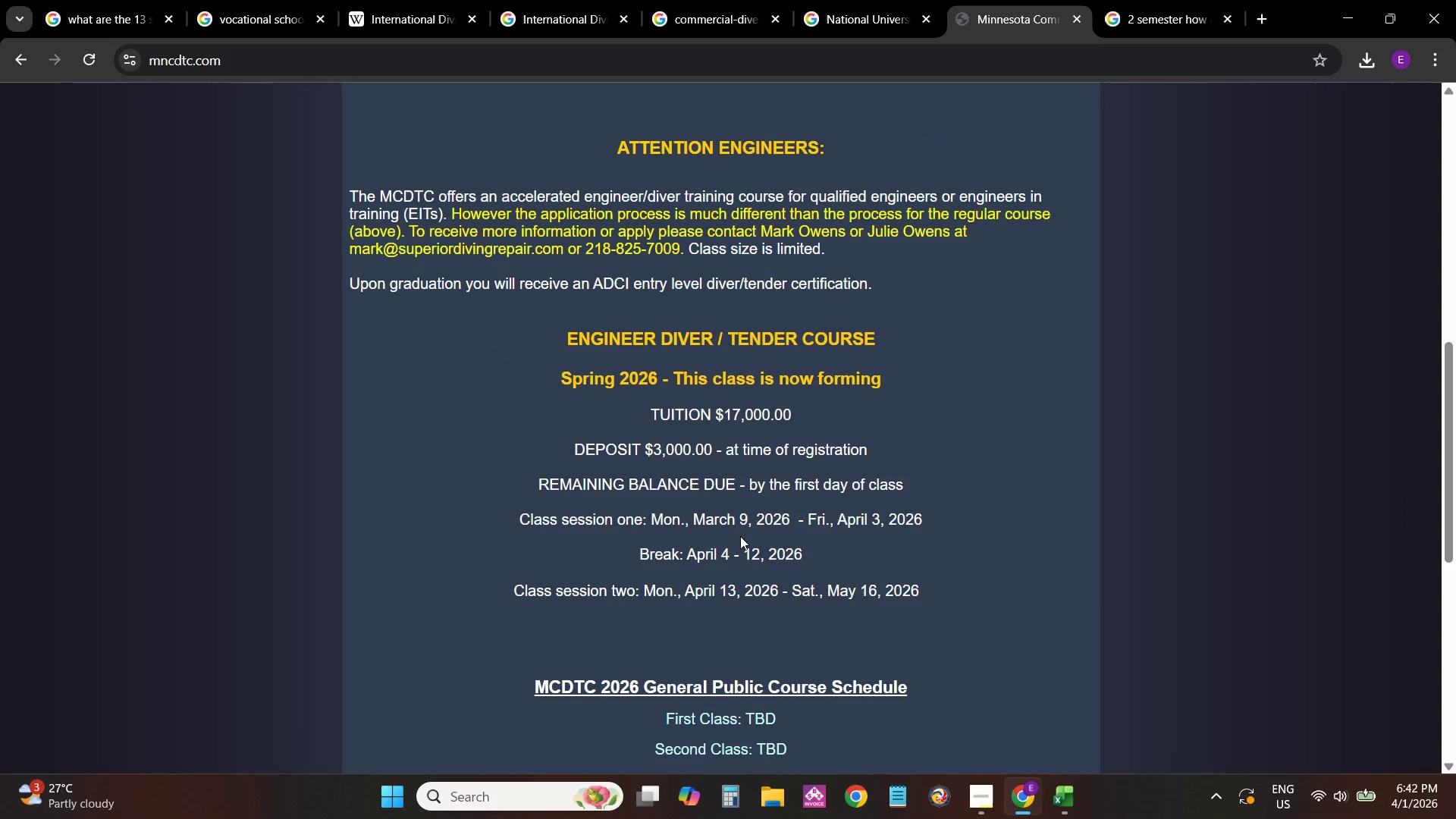 
key(Alt+AltLeft)
 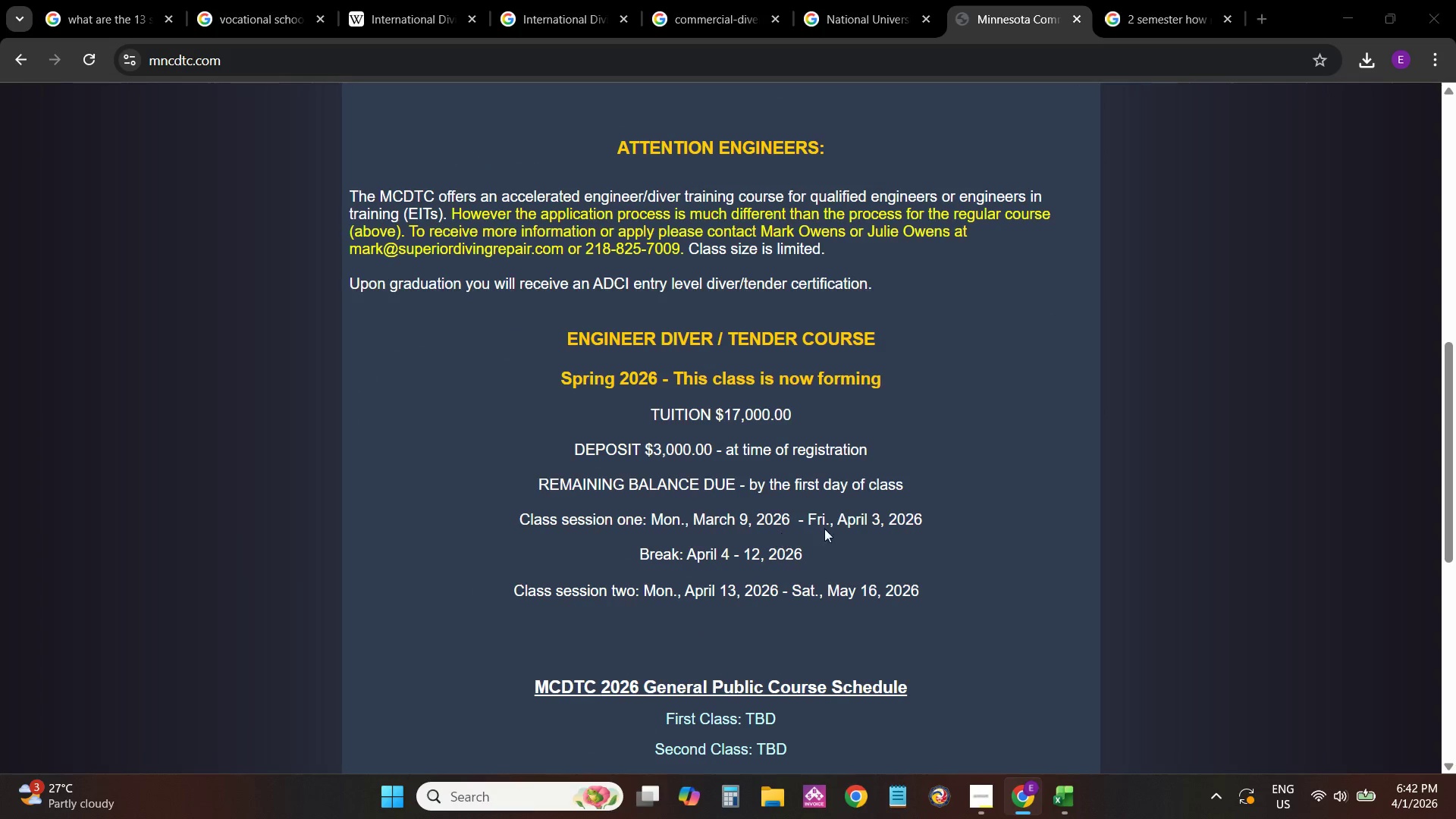 
key(Alt+Tab)
 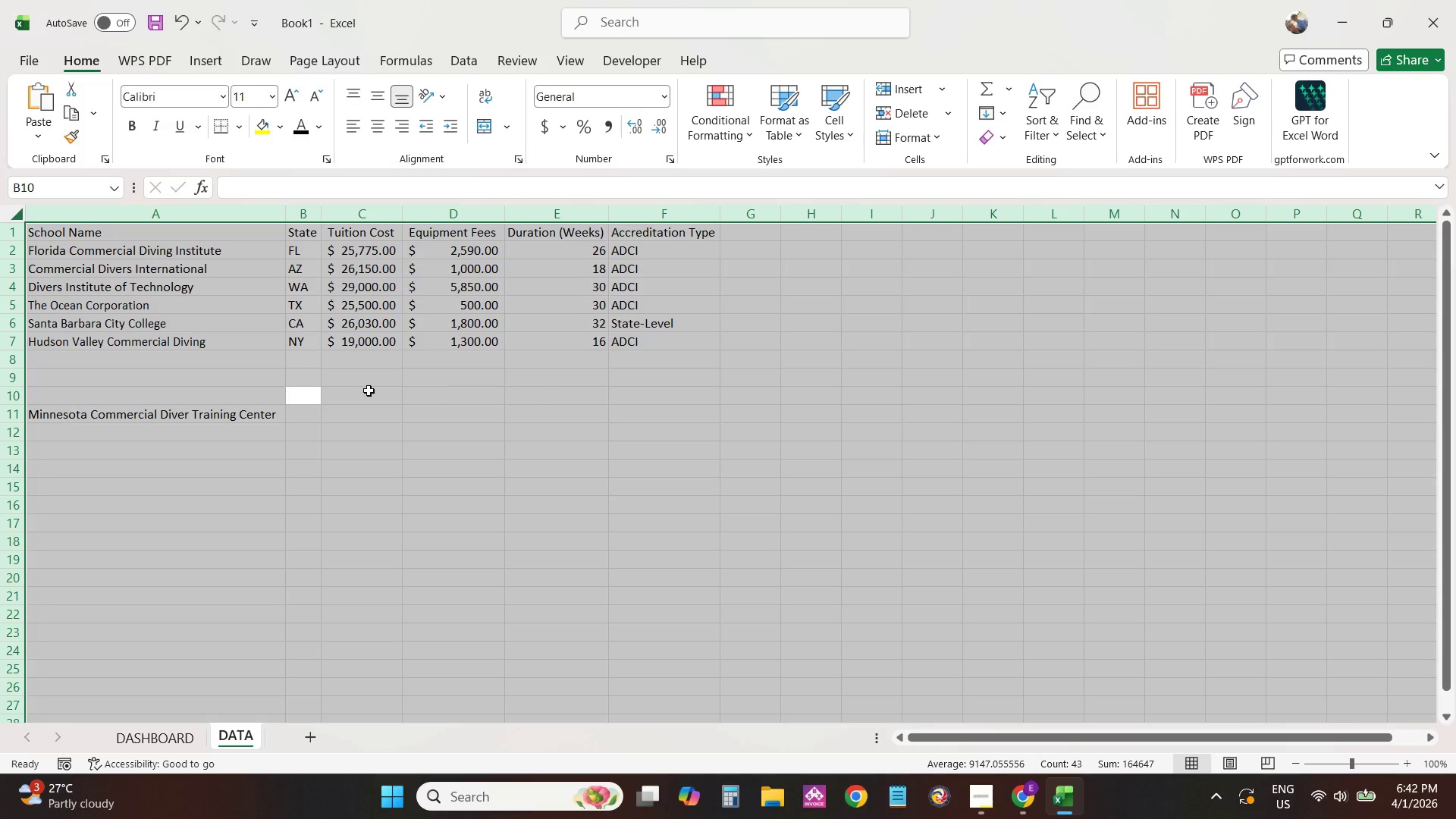 
left_click_drag(start_coordinate=[310, 416], to_coordinate=[316, 416])
 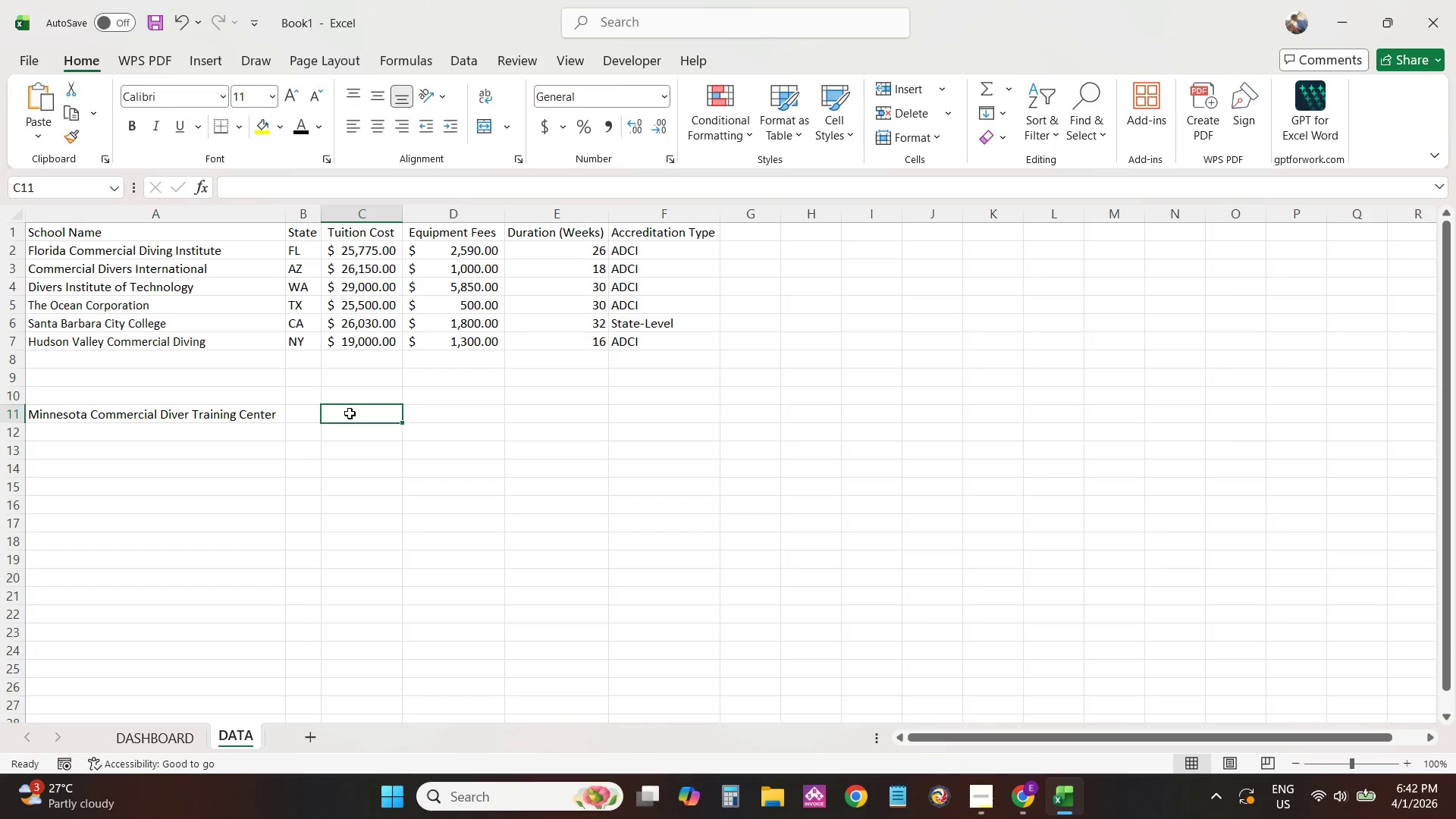 
double_click([350, 413])
 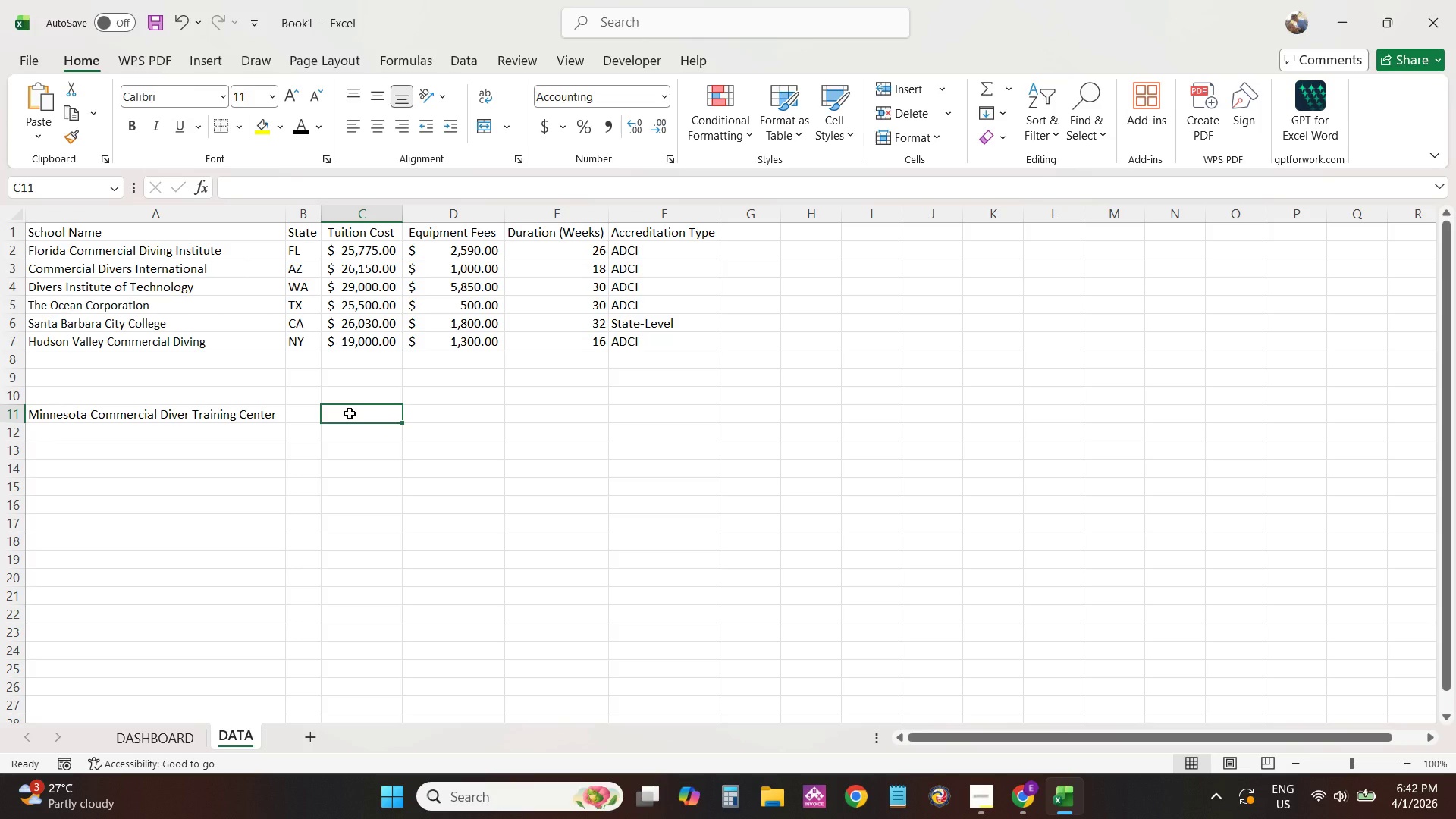 
key(Numpad1)
 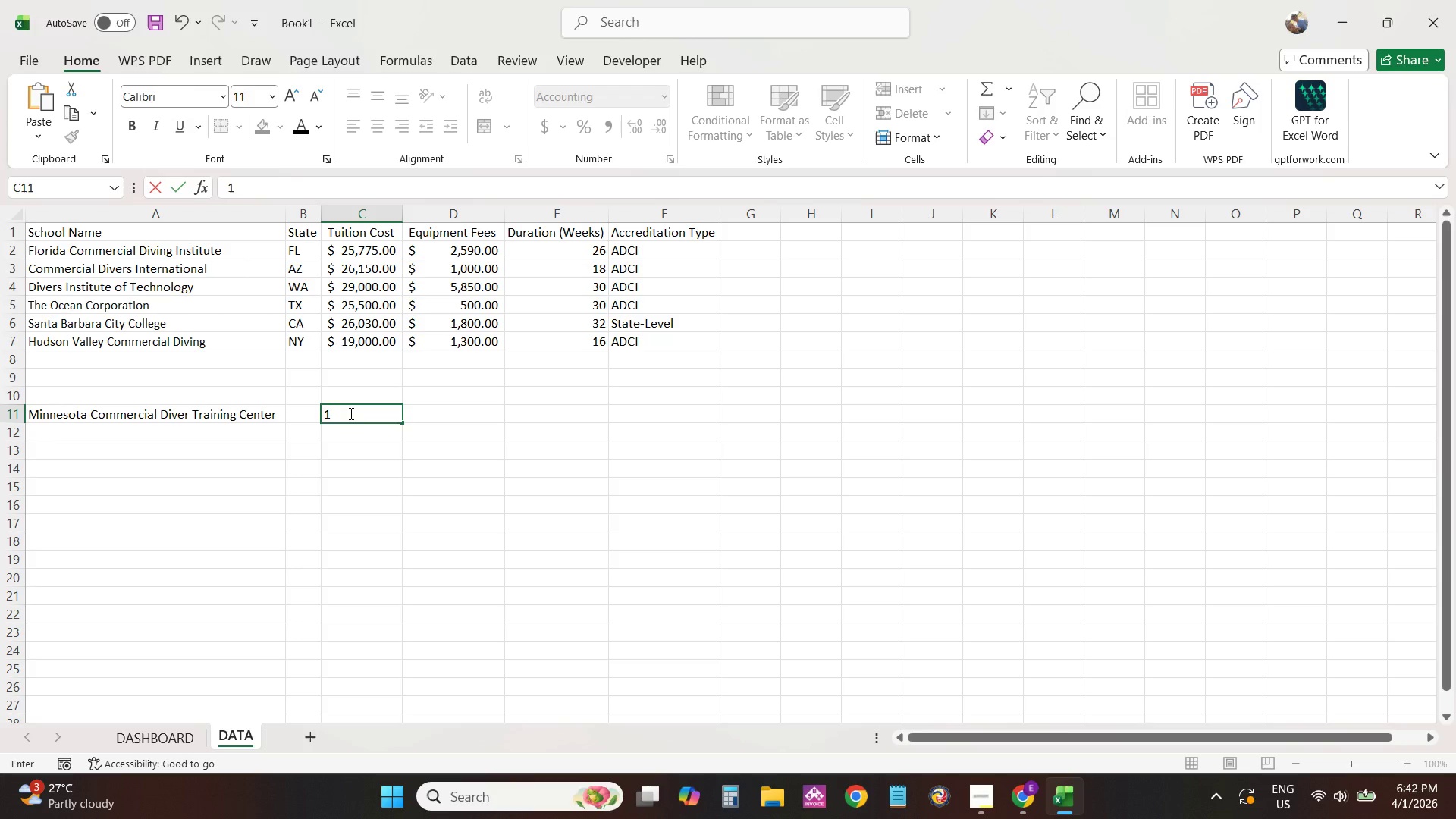 
key(Numpad7)
 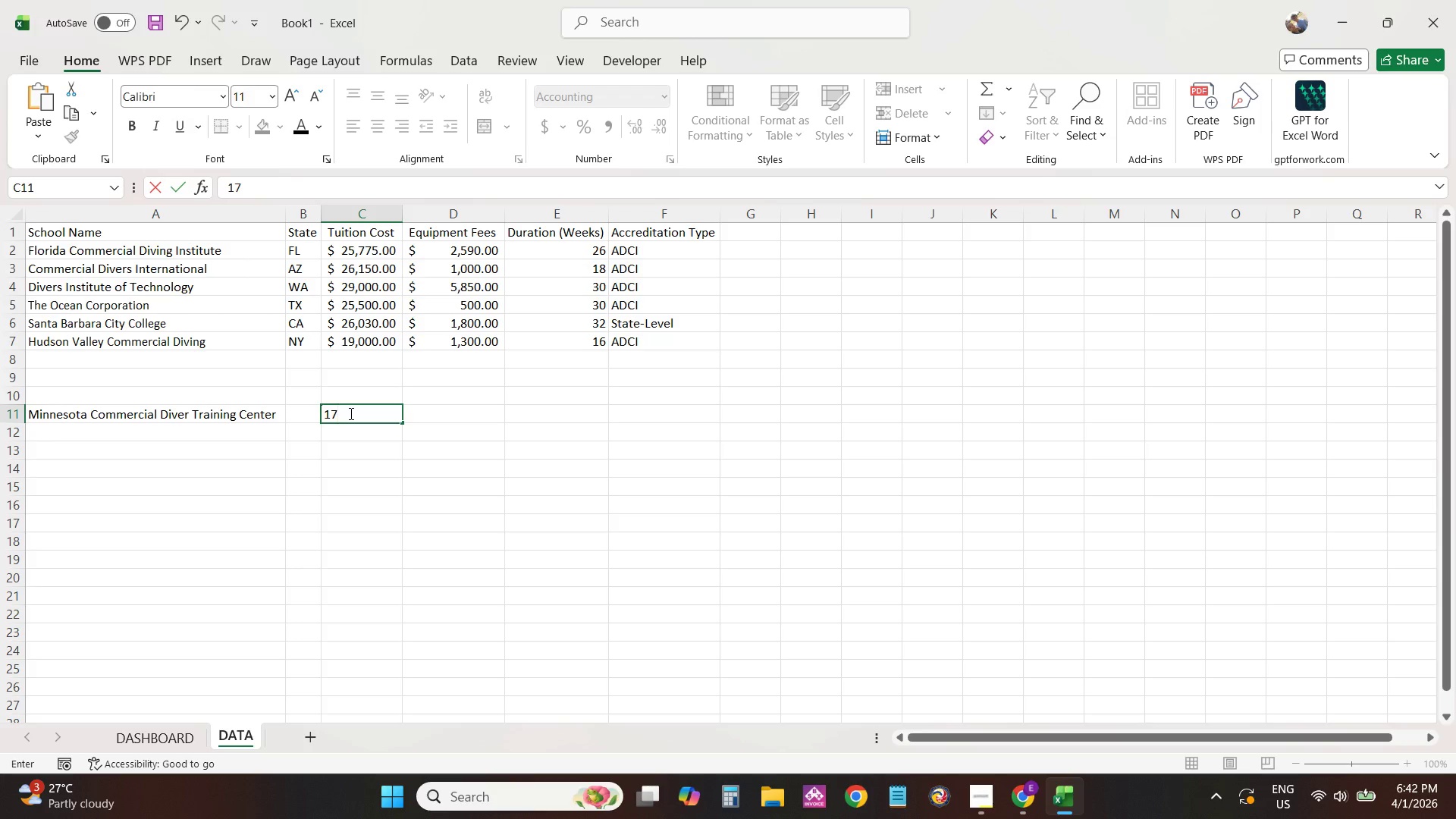 
key(Numpad0)
 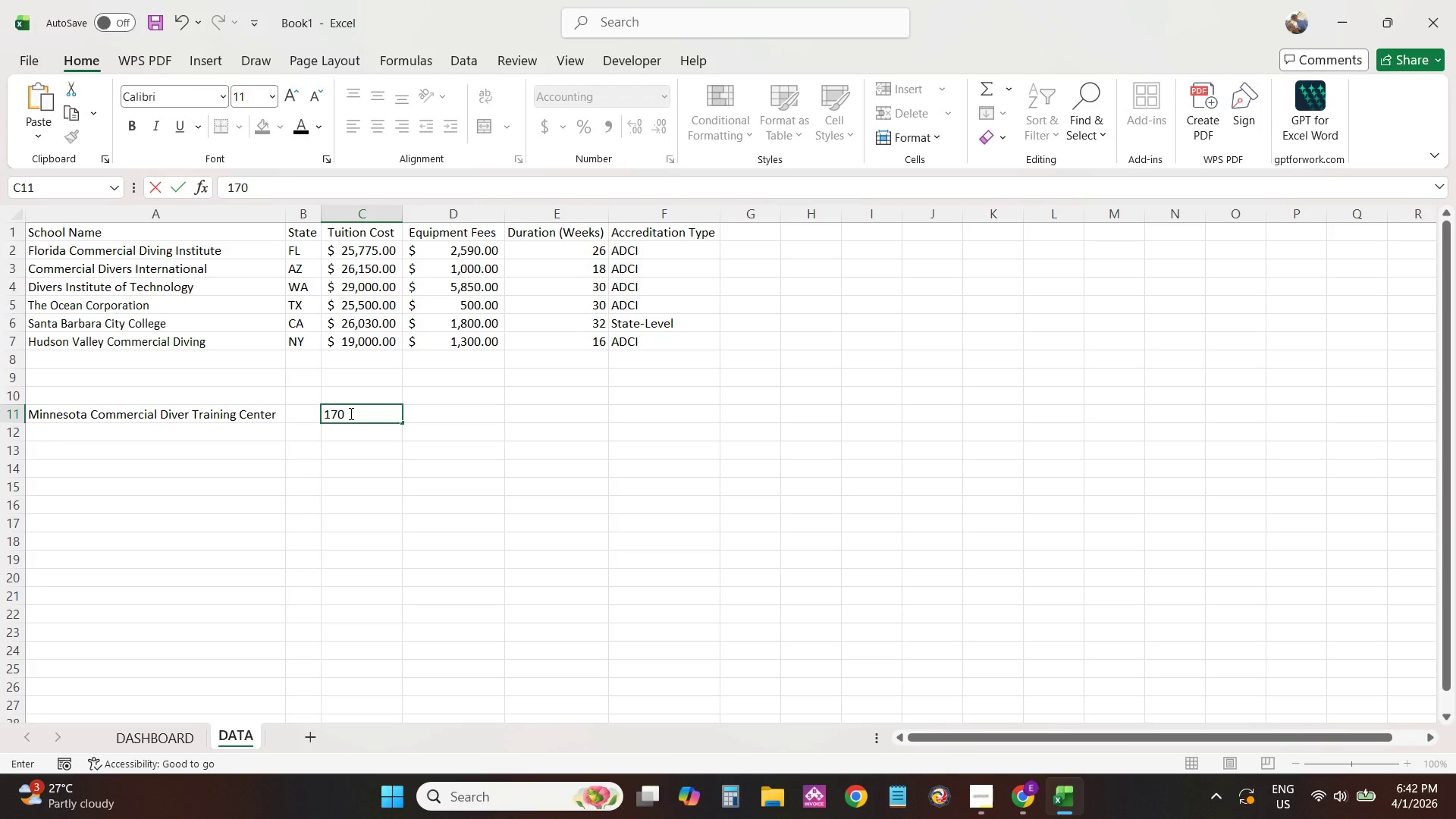 
key(Numpad0)
 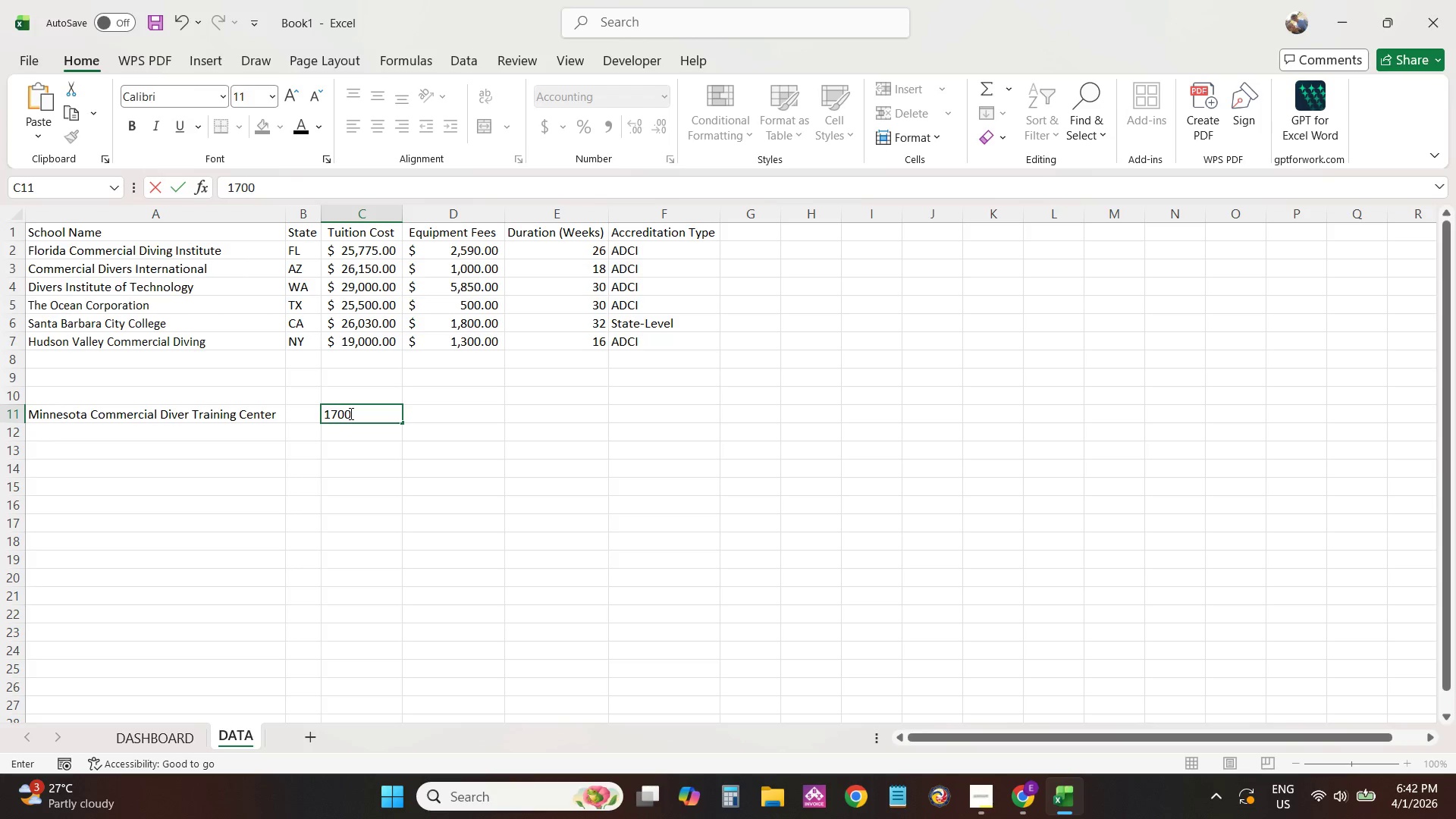 
key(Numpad0)
 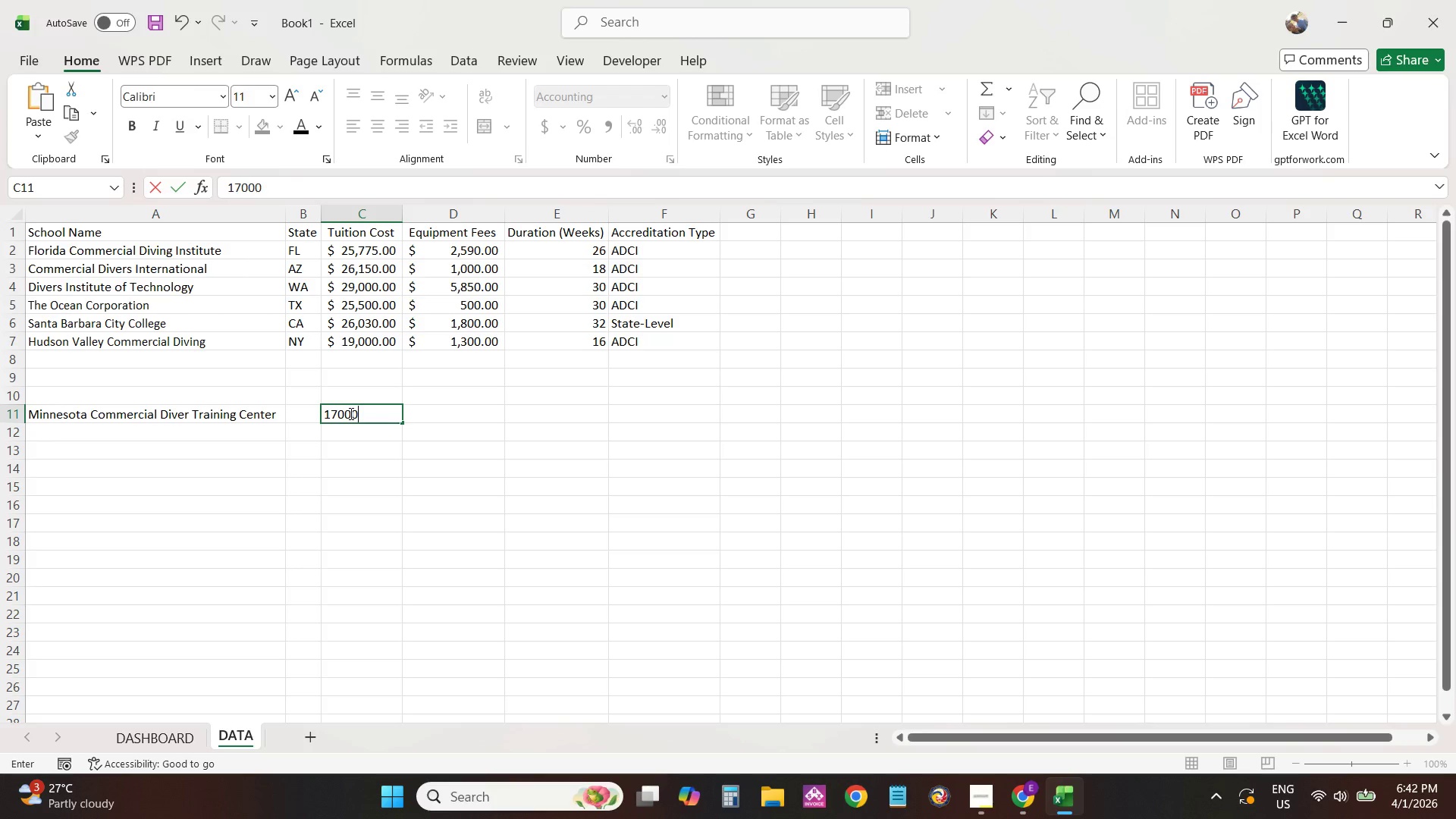 
key(Tab)
 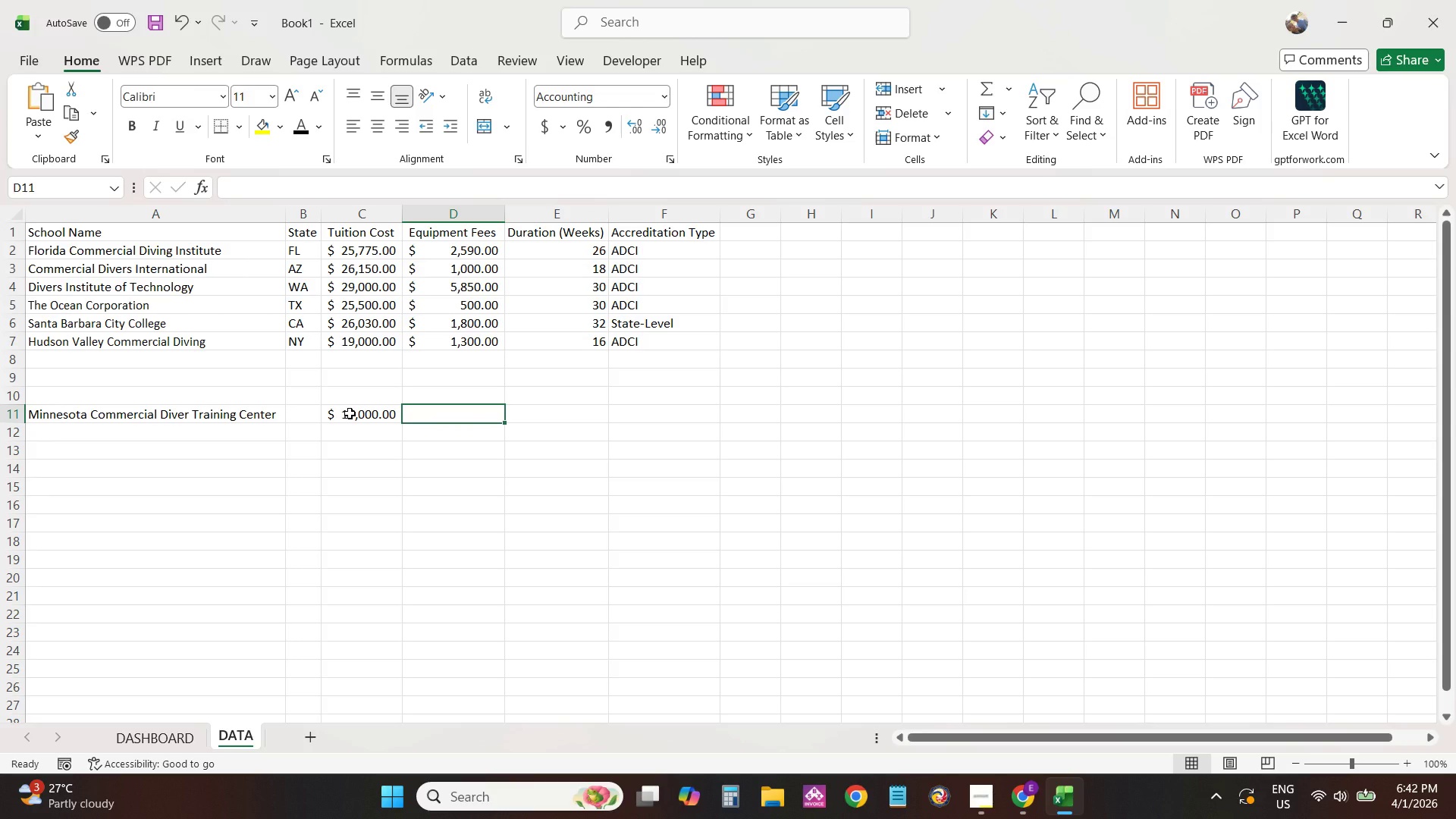 
key(Alt+AltLeft)
 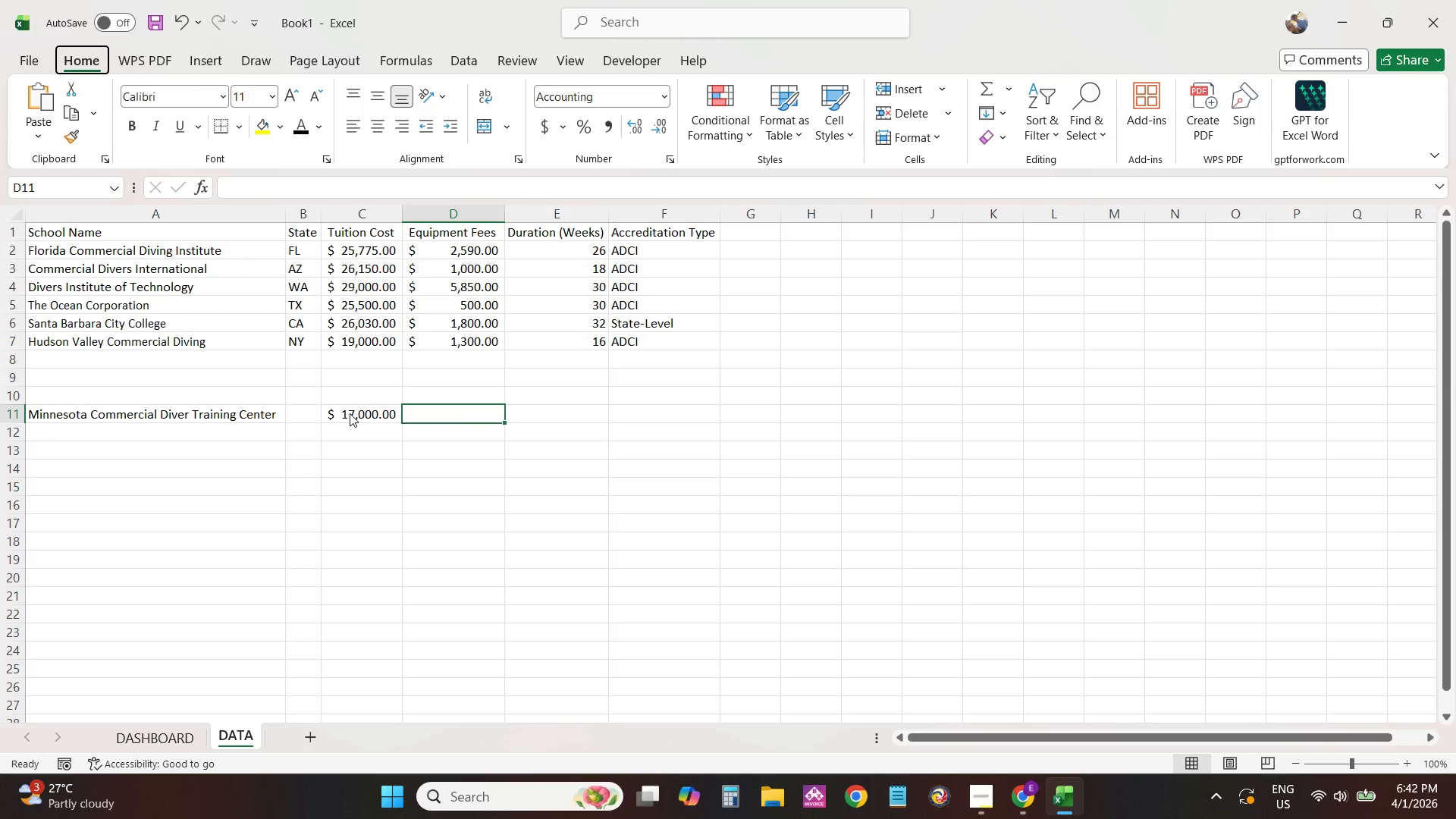 
key(Alt+Tab)
 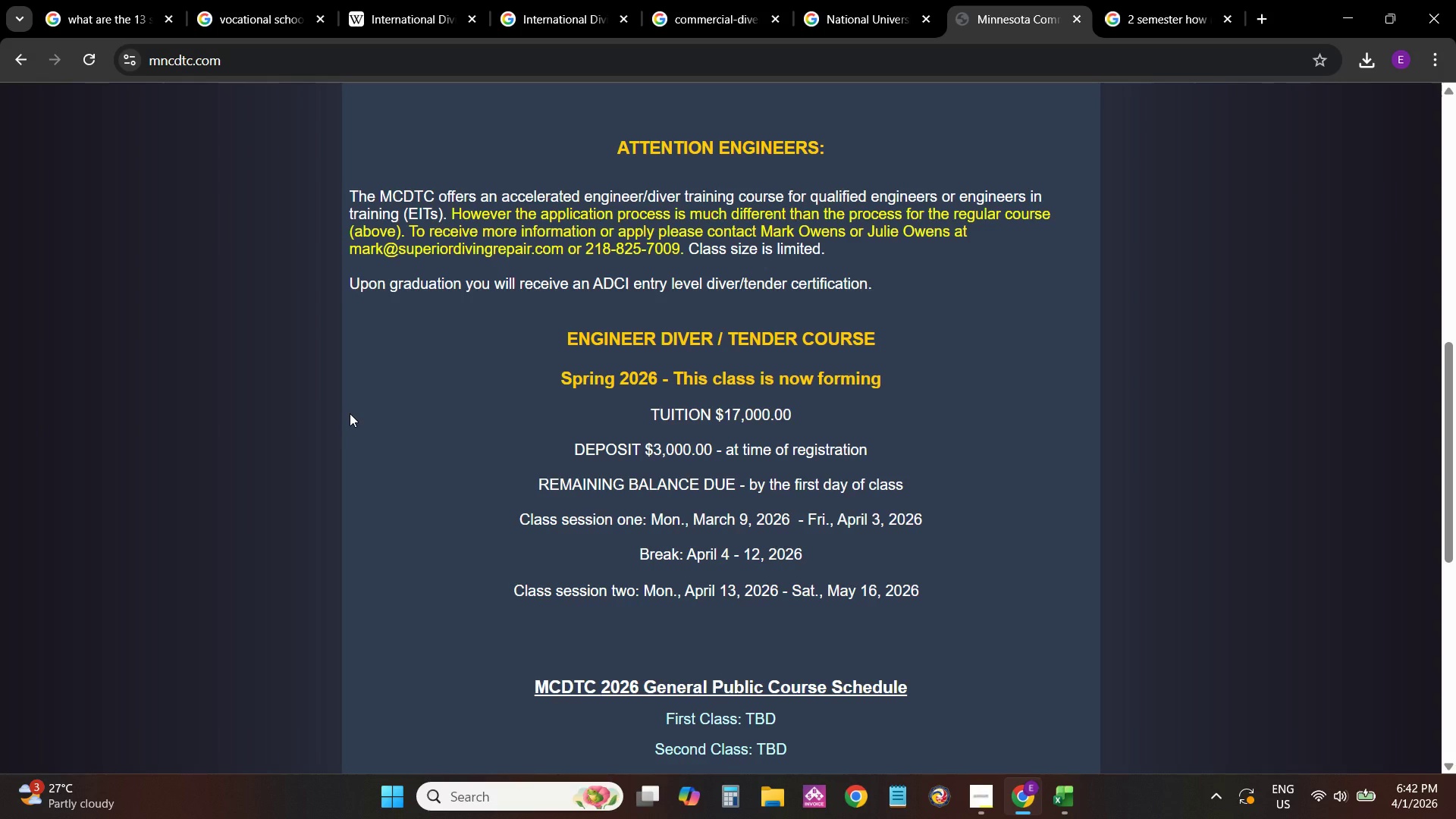 
scroll: coordinate [494, 519], scroll_direction: down, amount: 5.0
 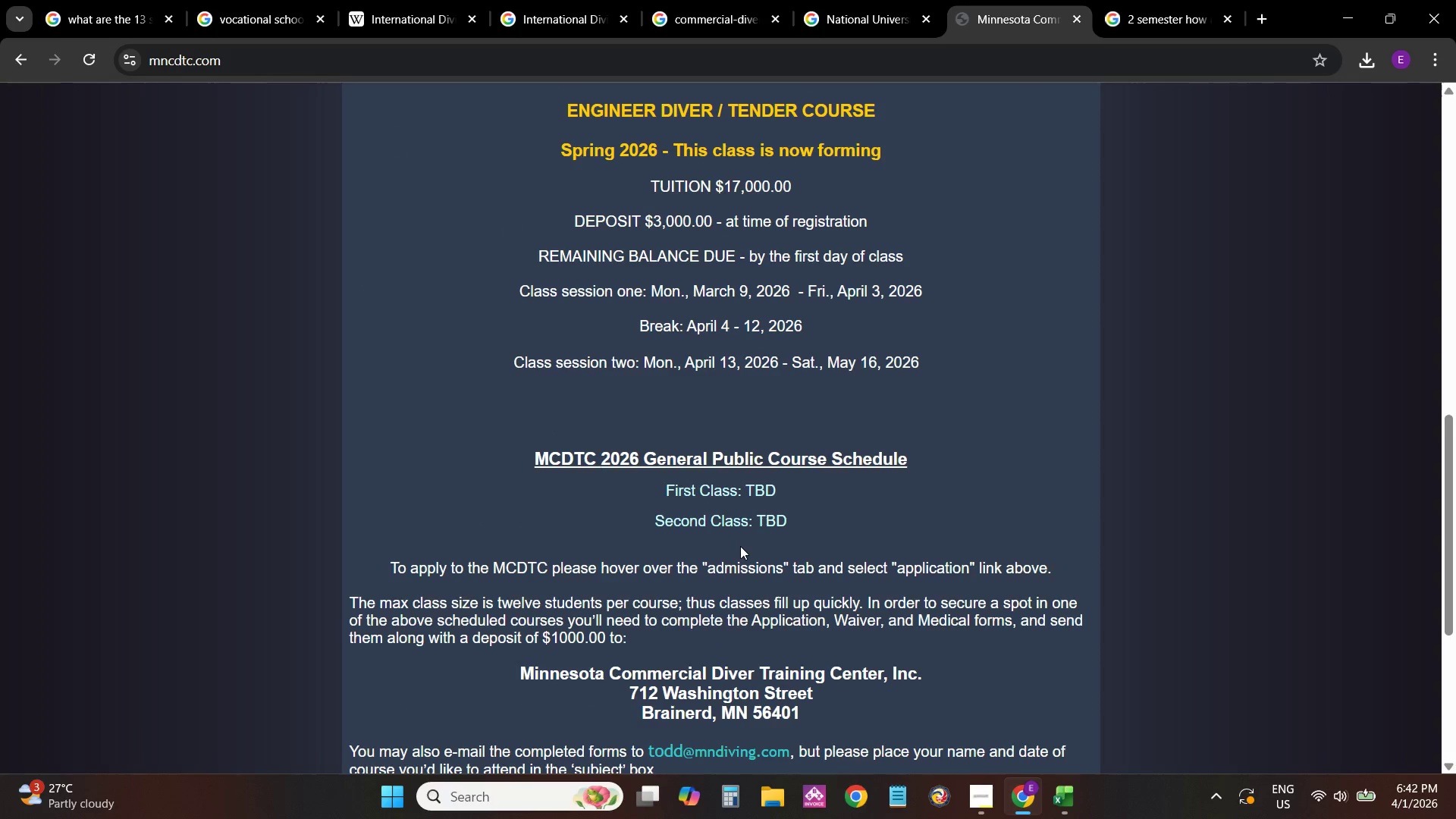 
wait(7.19)
 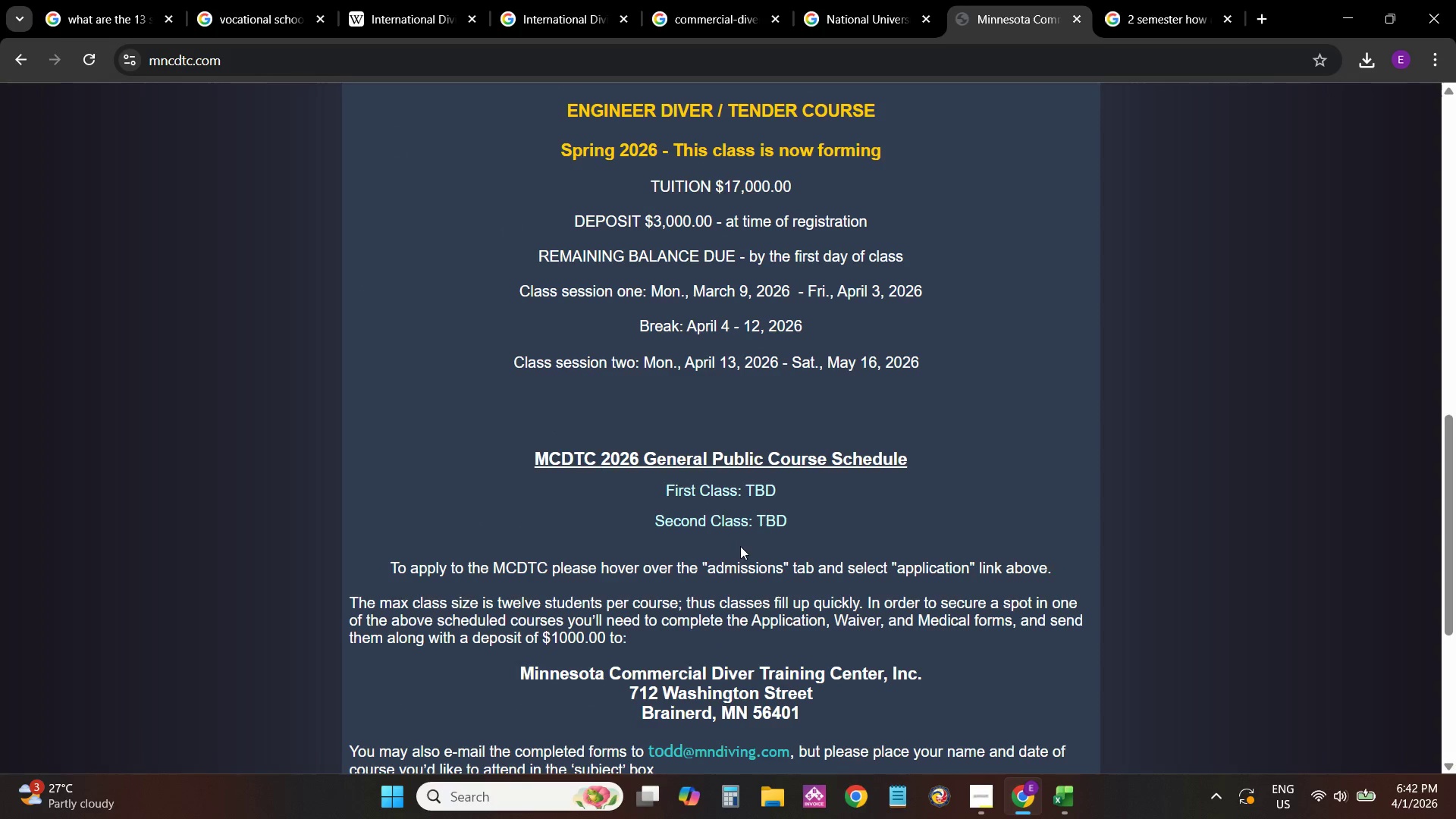 
key(Alt+AltLeft)
 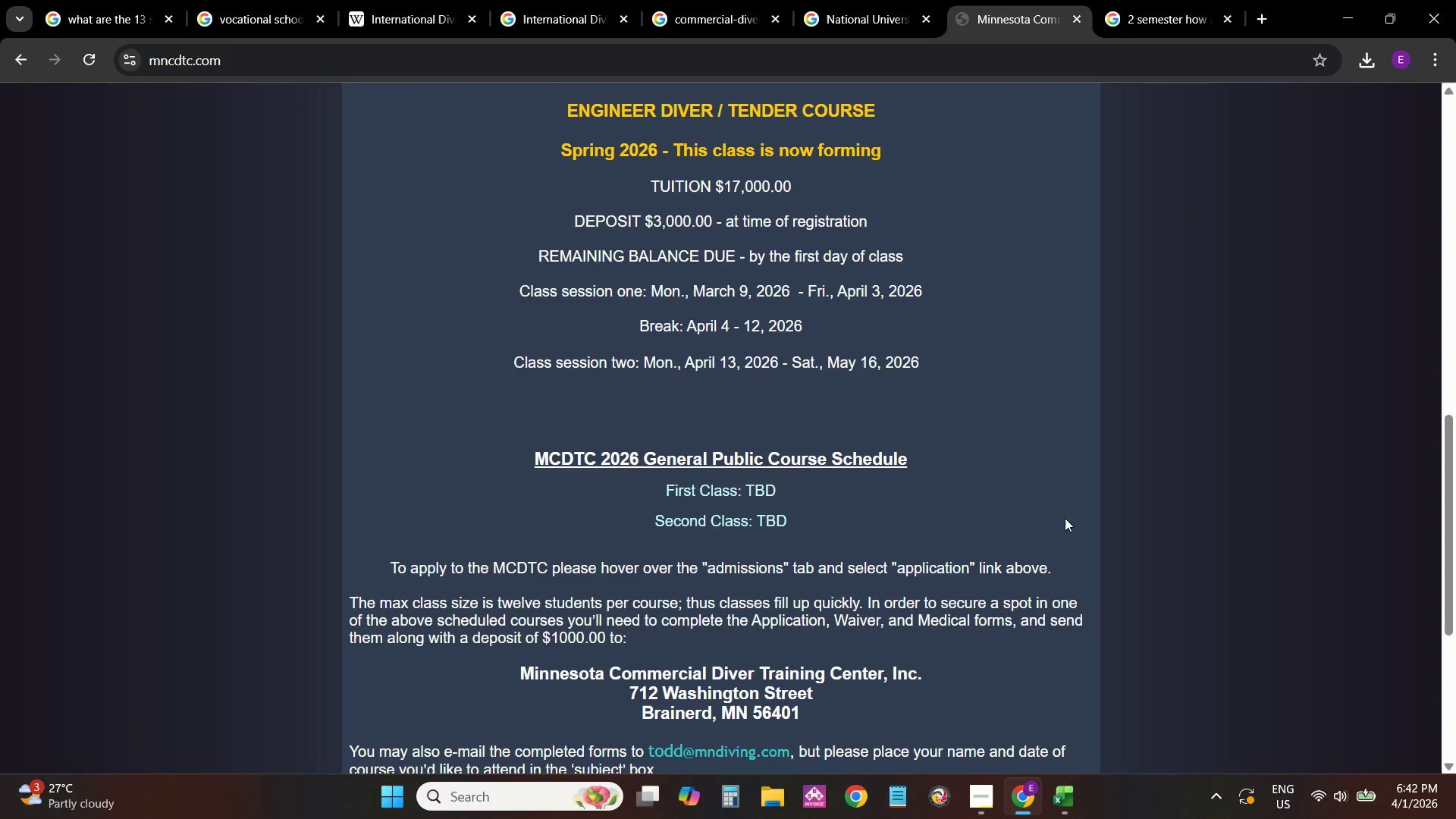 
key(Alt+Tab)
 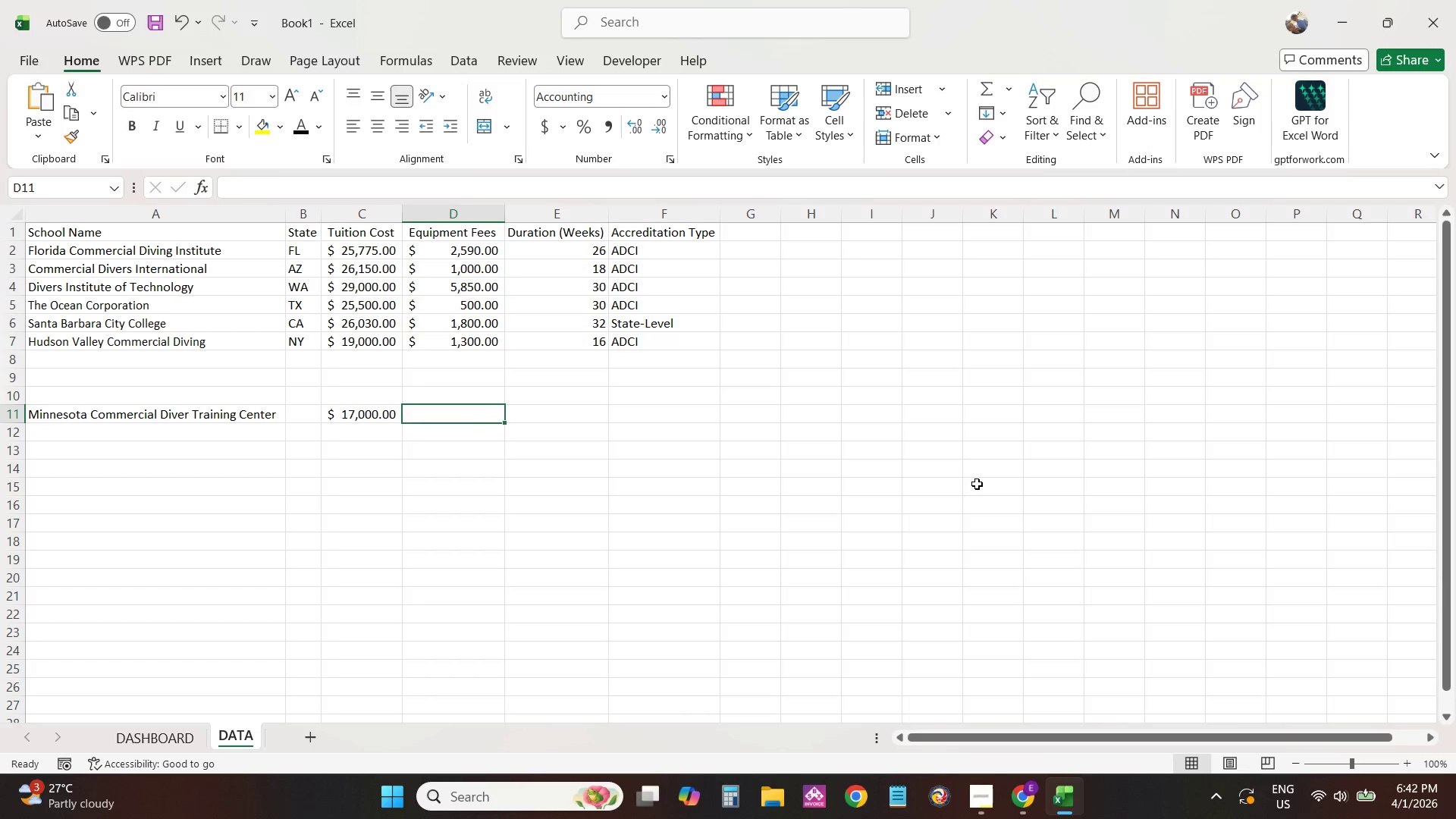 
key(Numpad1)
 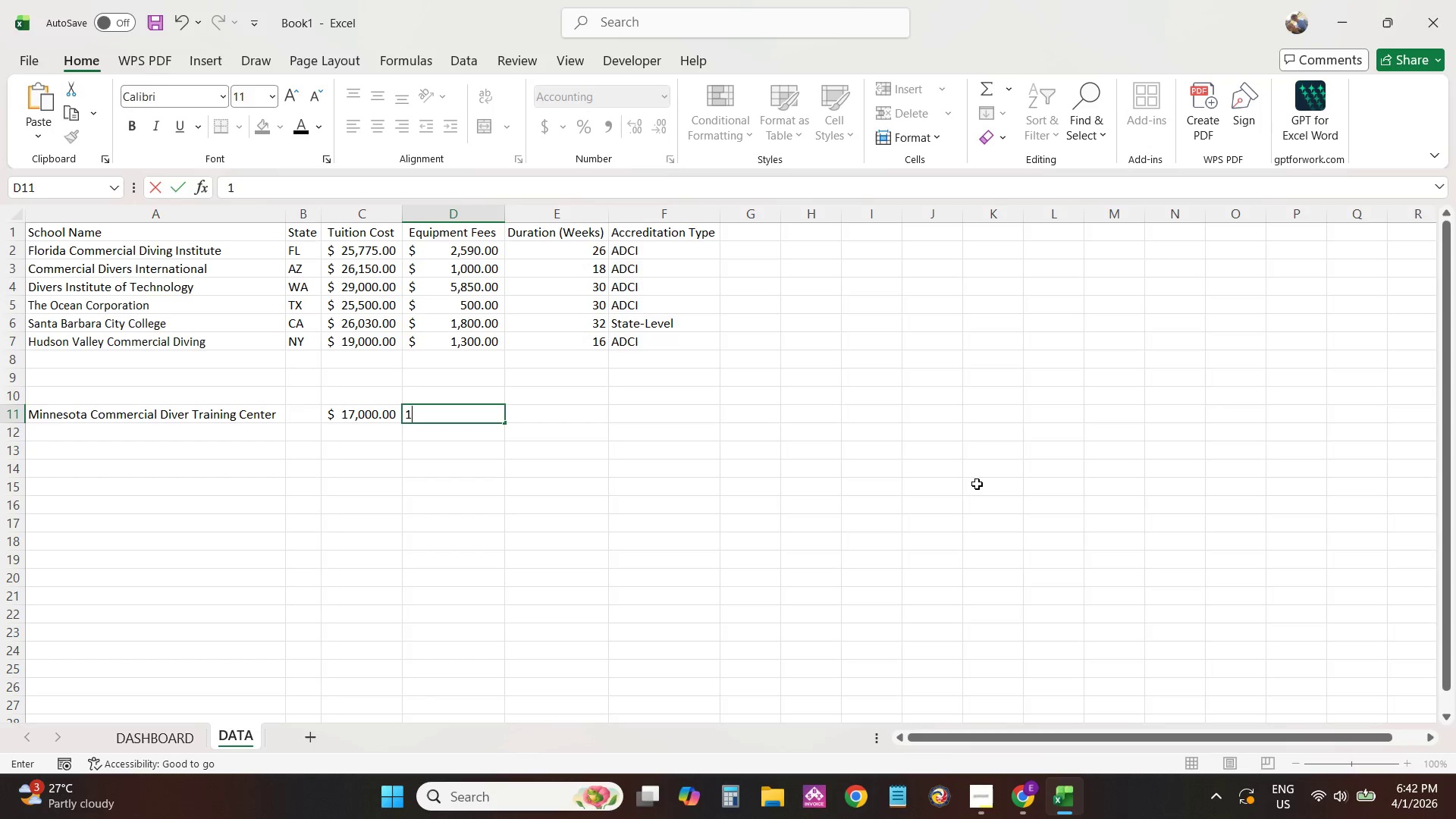 
key(Numpad0)
 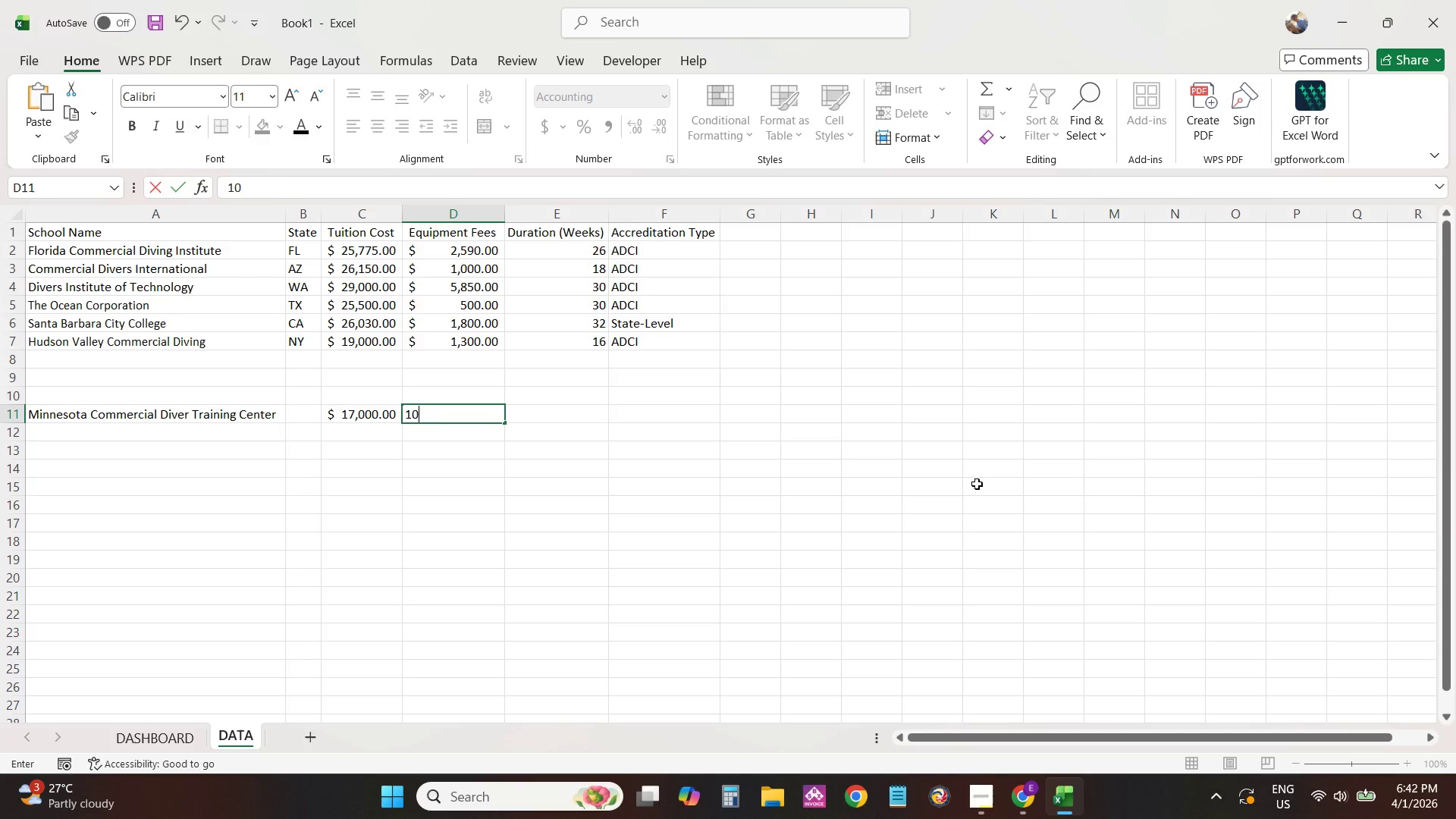 
key(Numpad0)
 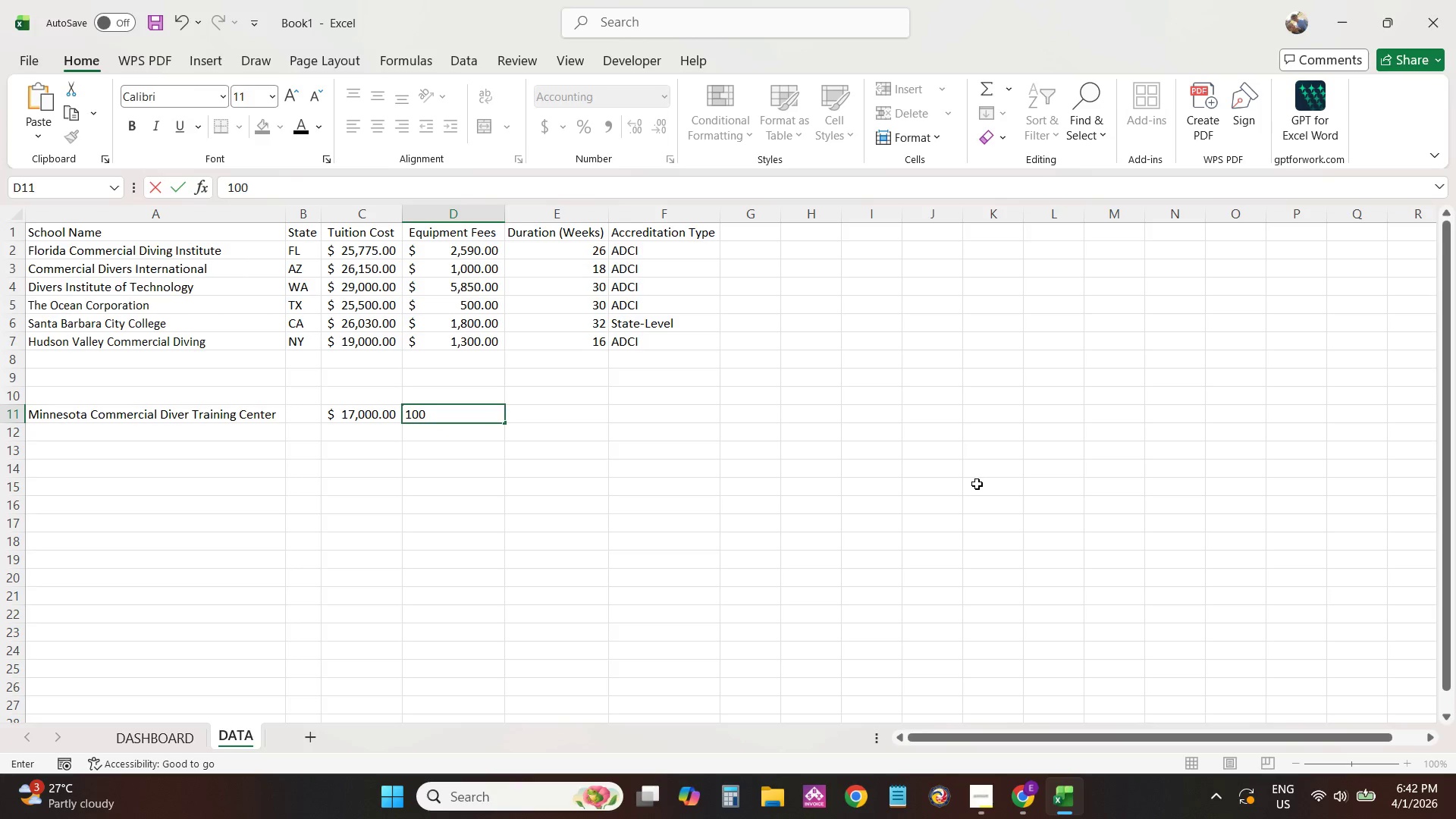 
key(Numpad0)
 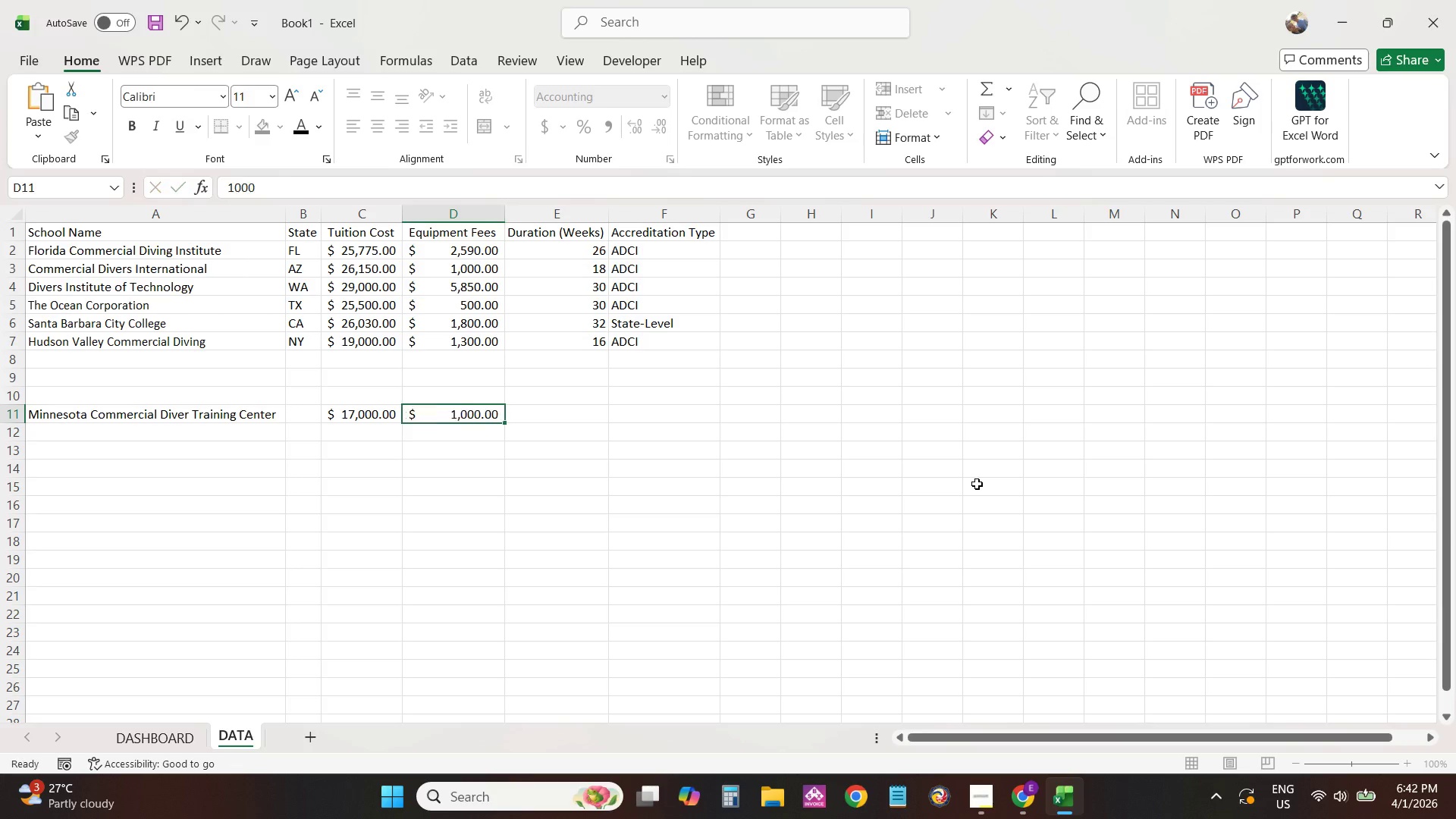 
key(Tab)
 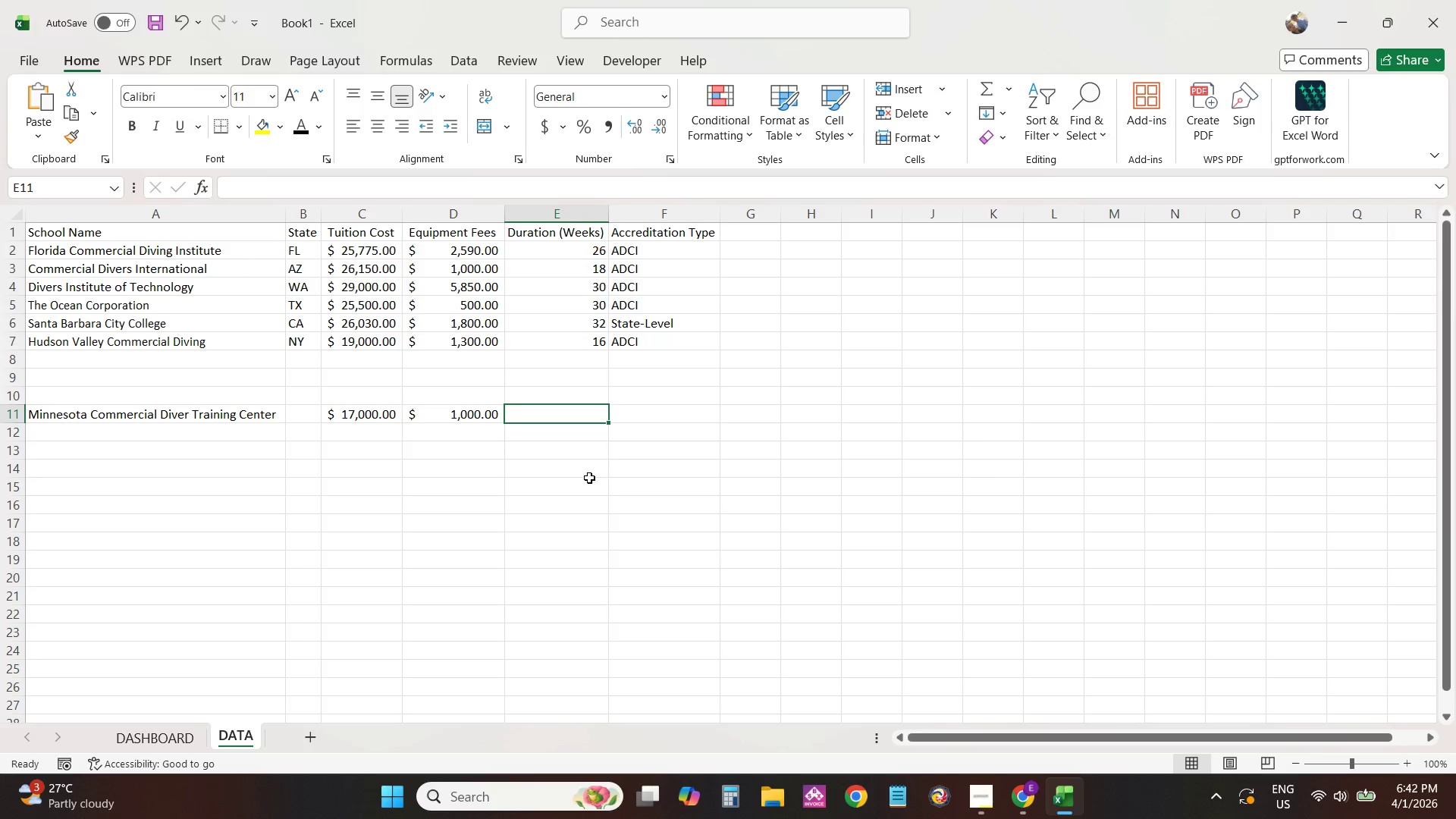 
key(Alt+AltLeft)
 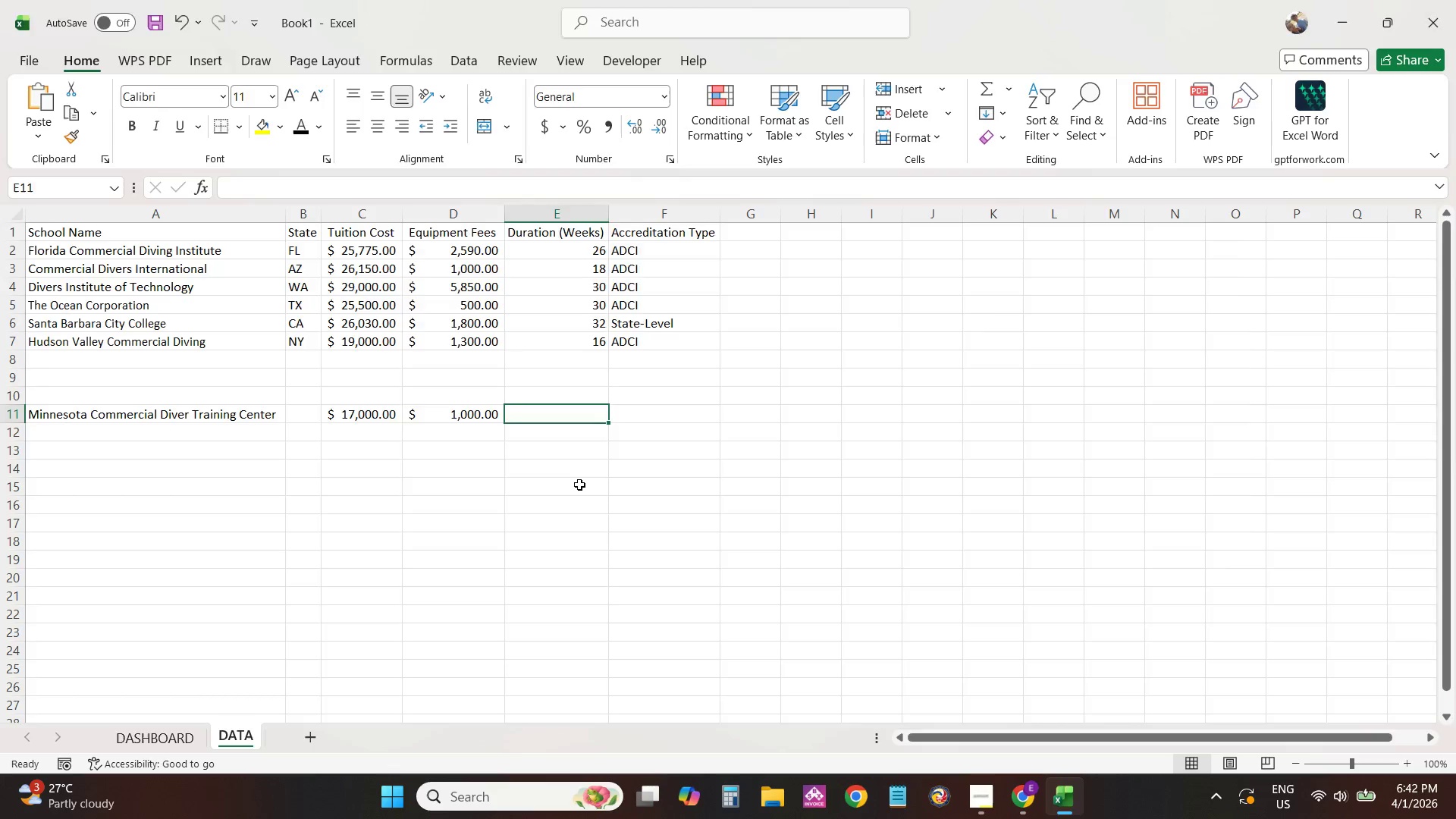 
key(Alt+Tab)
 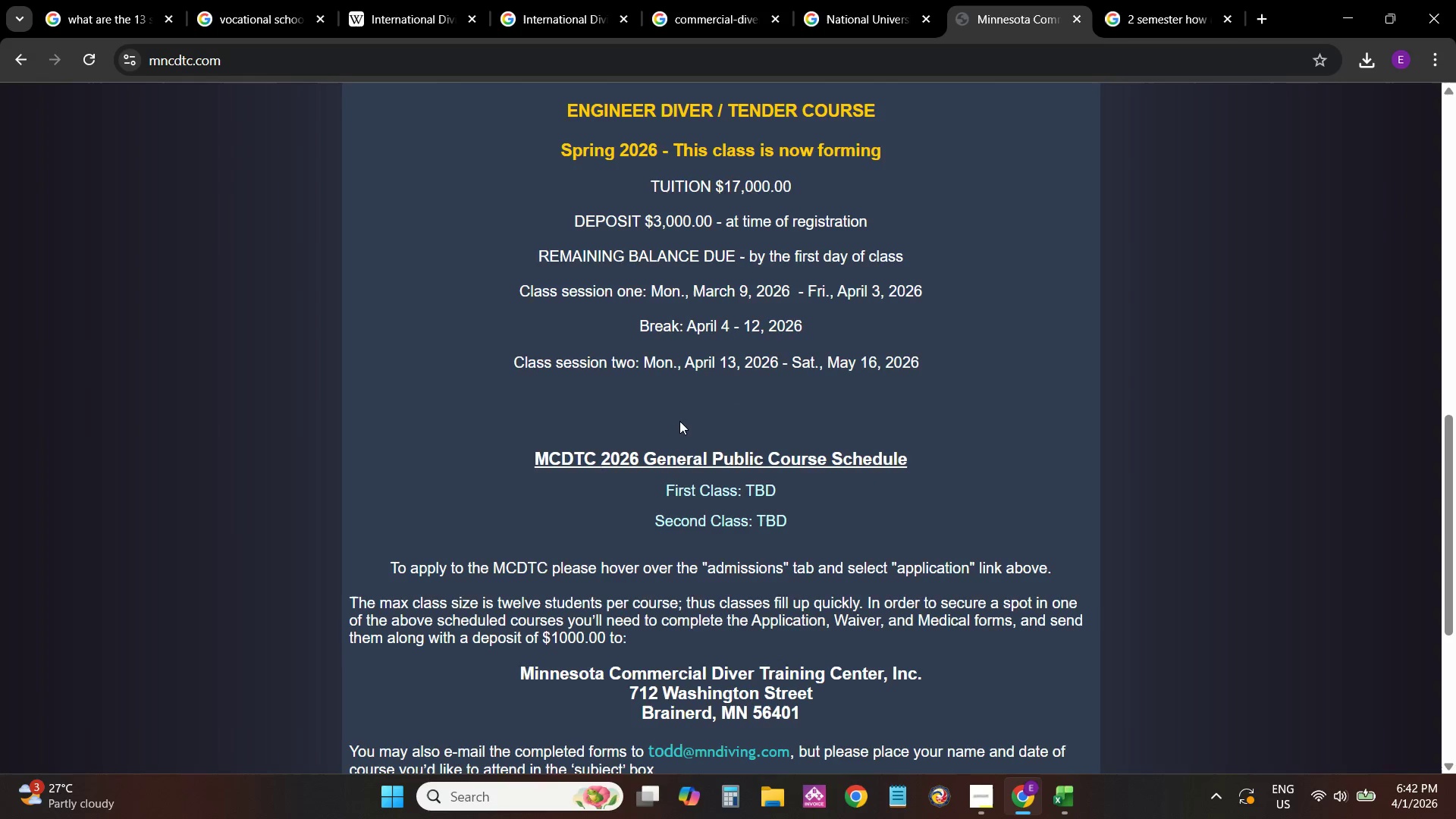 
scroll: coordinate [819, 466], scroll_direction: up, amount: 7.0
 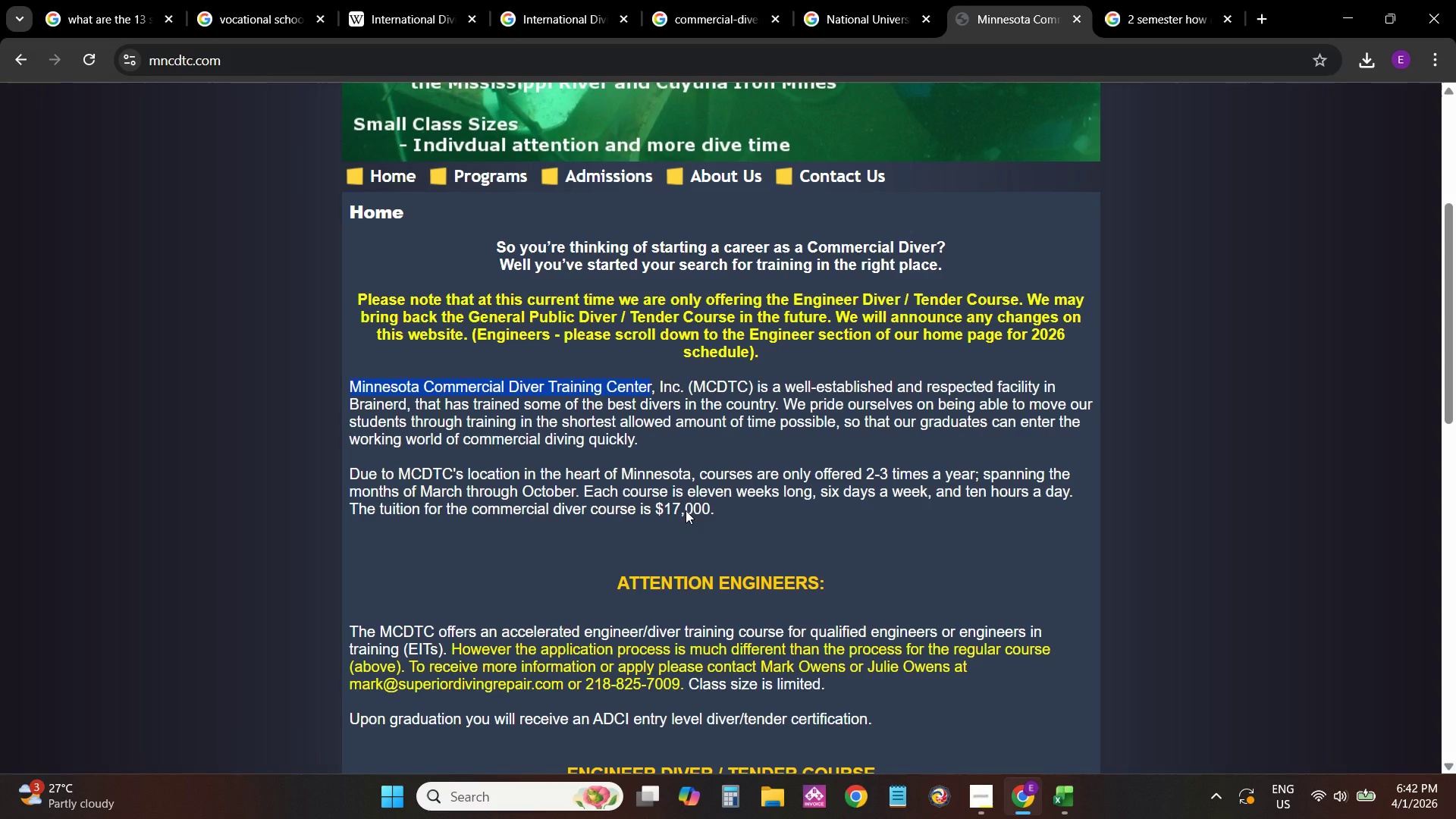 
wait(14.69)
 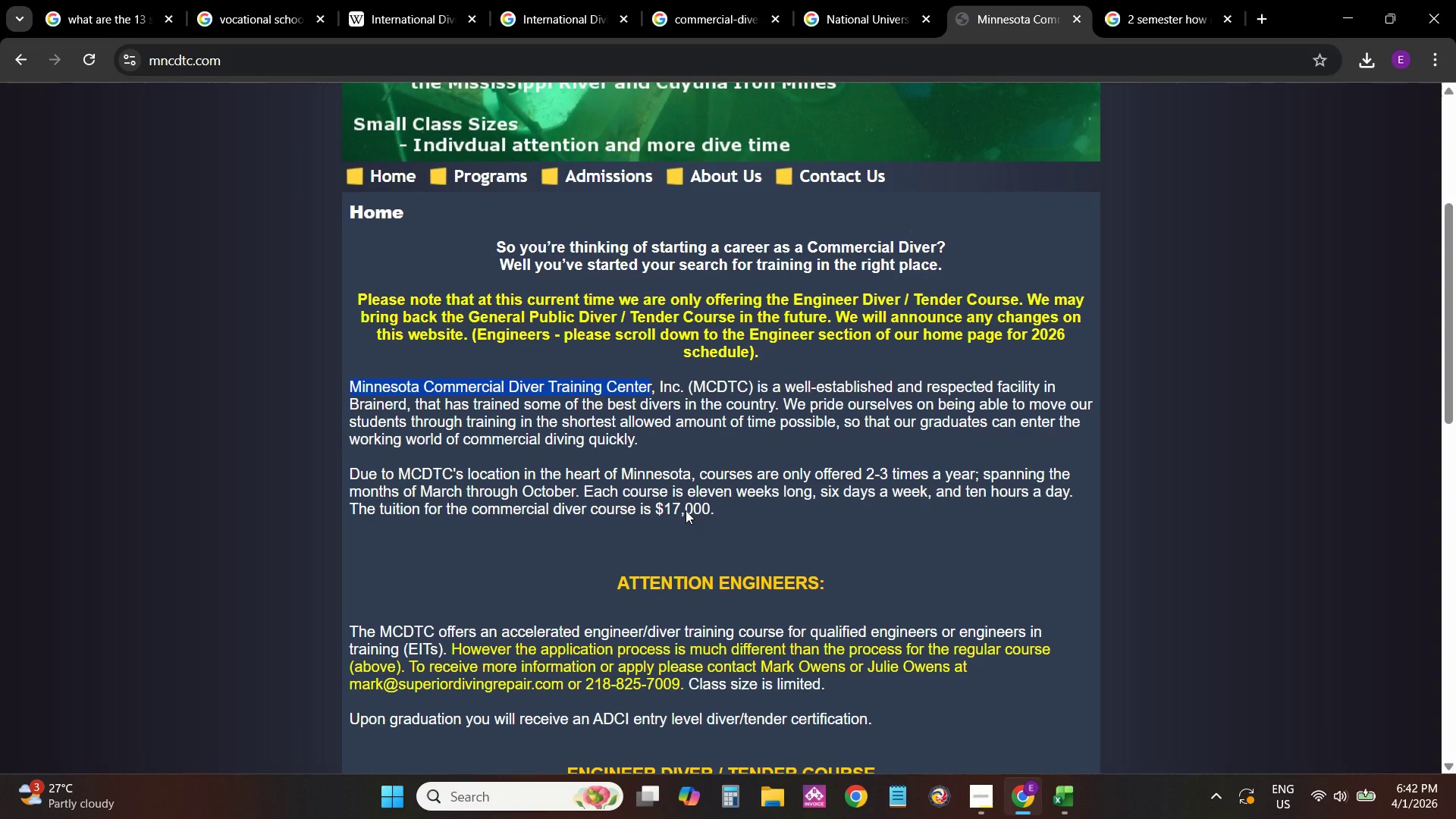 
key(Alt+AltLeft)
 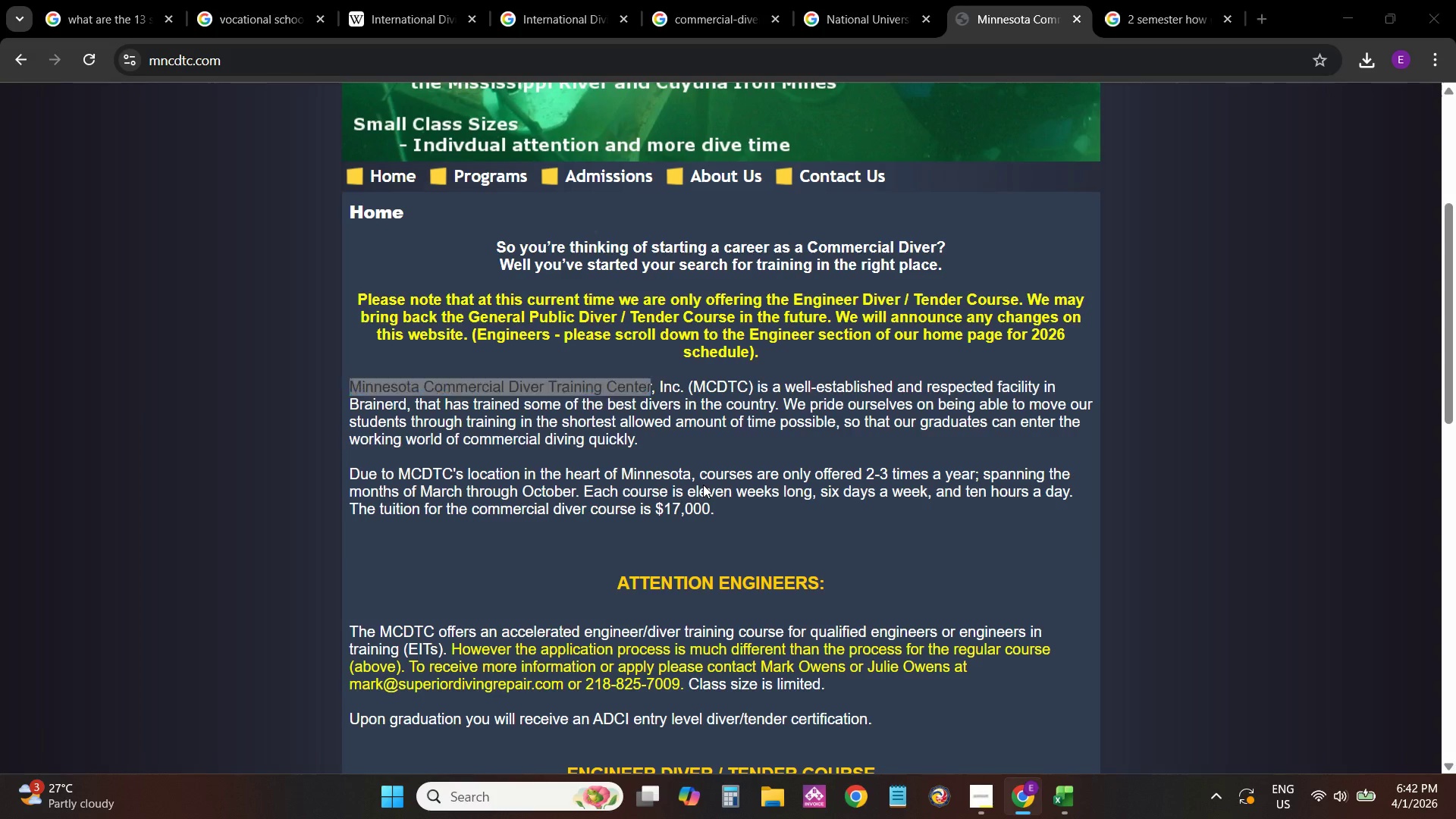 
key(Alt+Tab)
 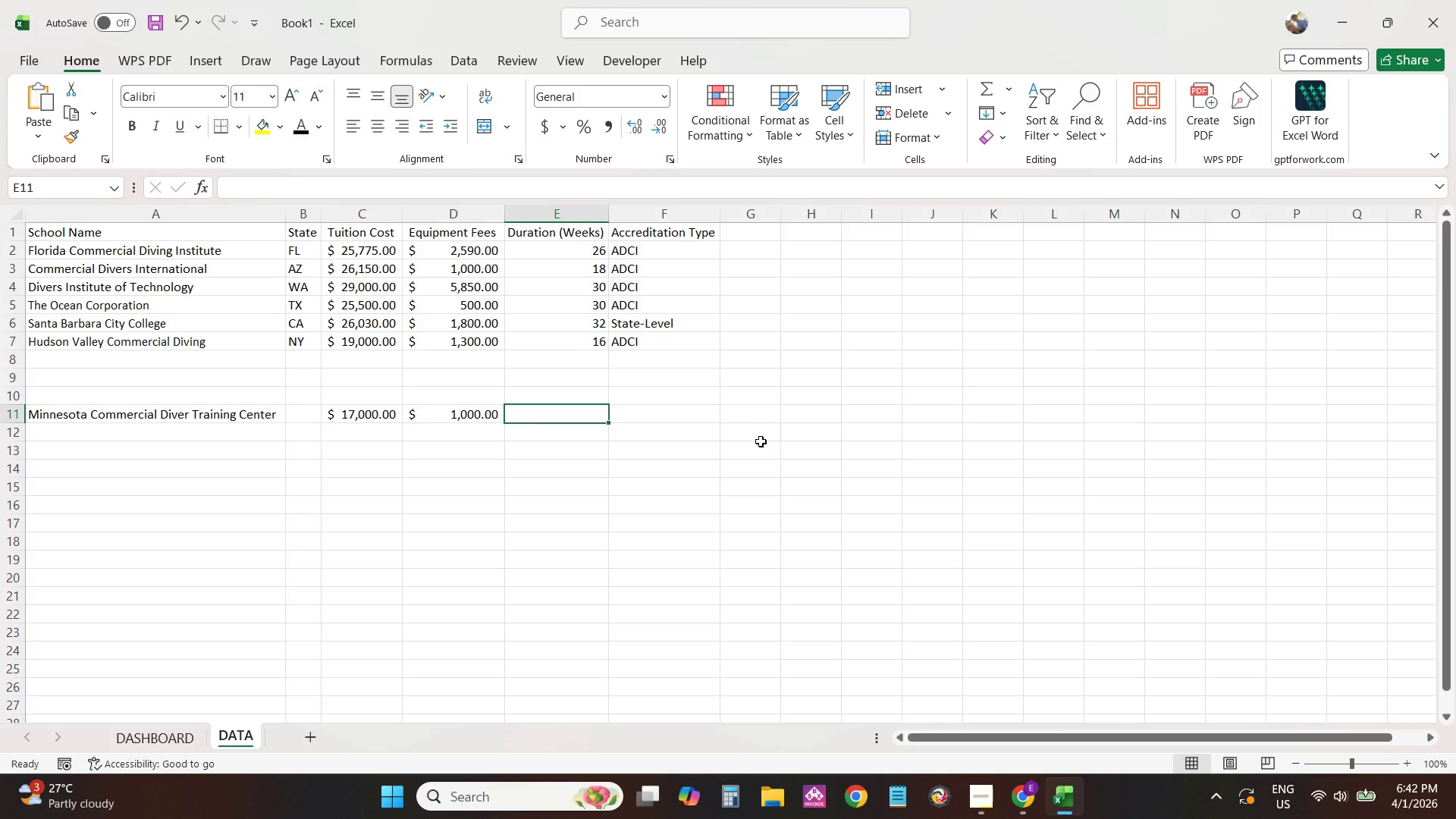 
key(Numpad1)
 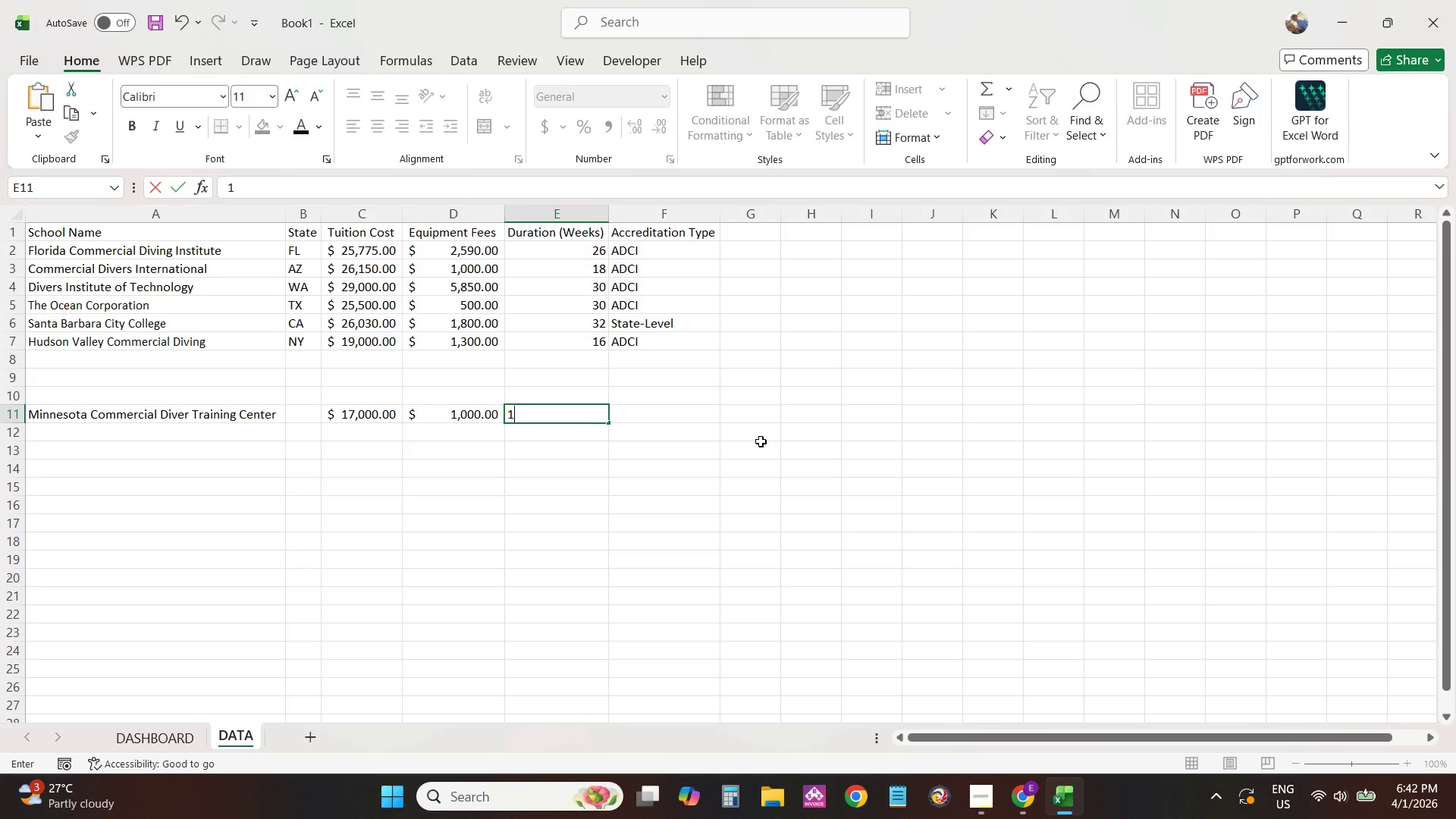 
key(Numpad1)
 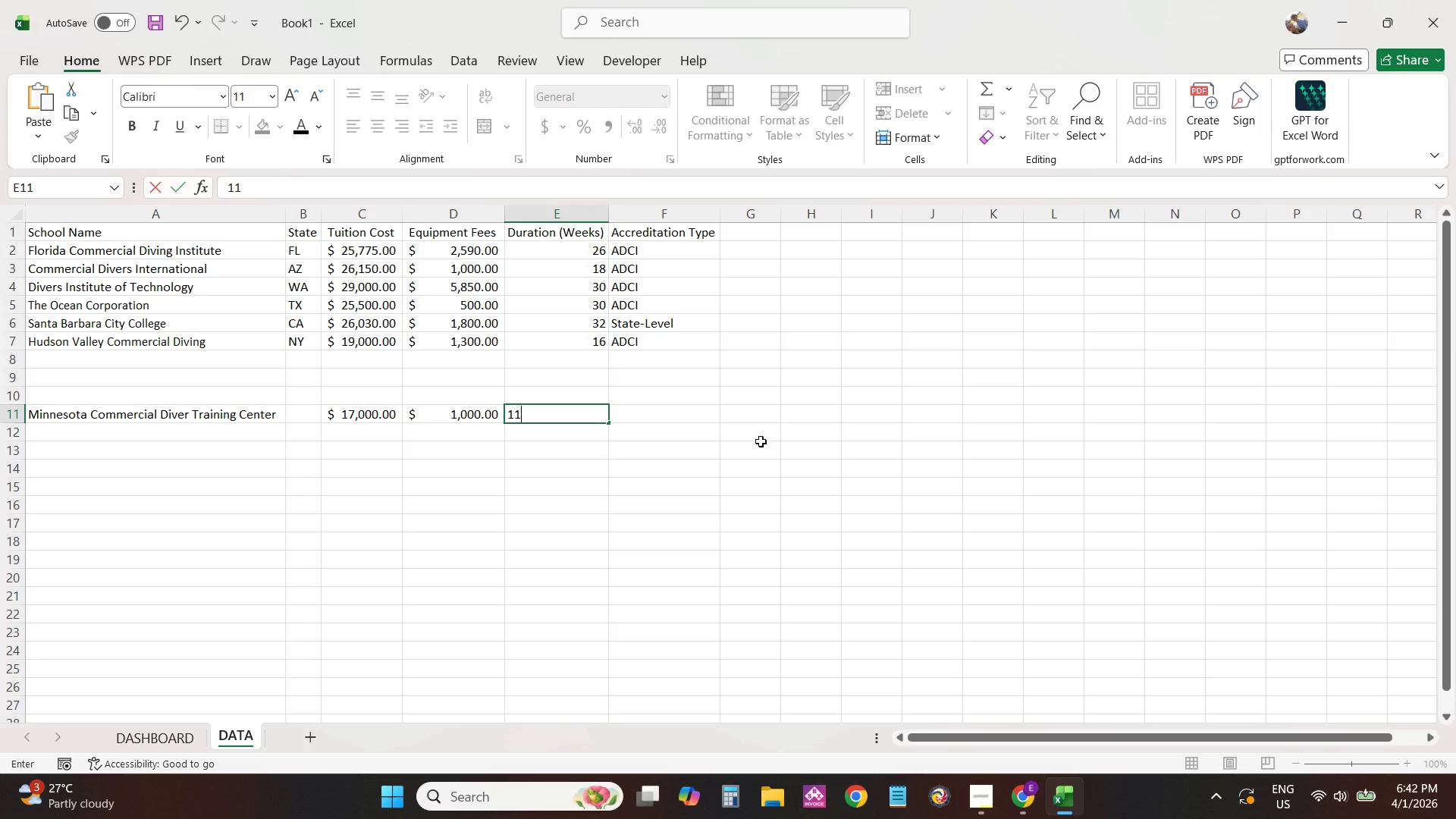 
key(Tab)
 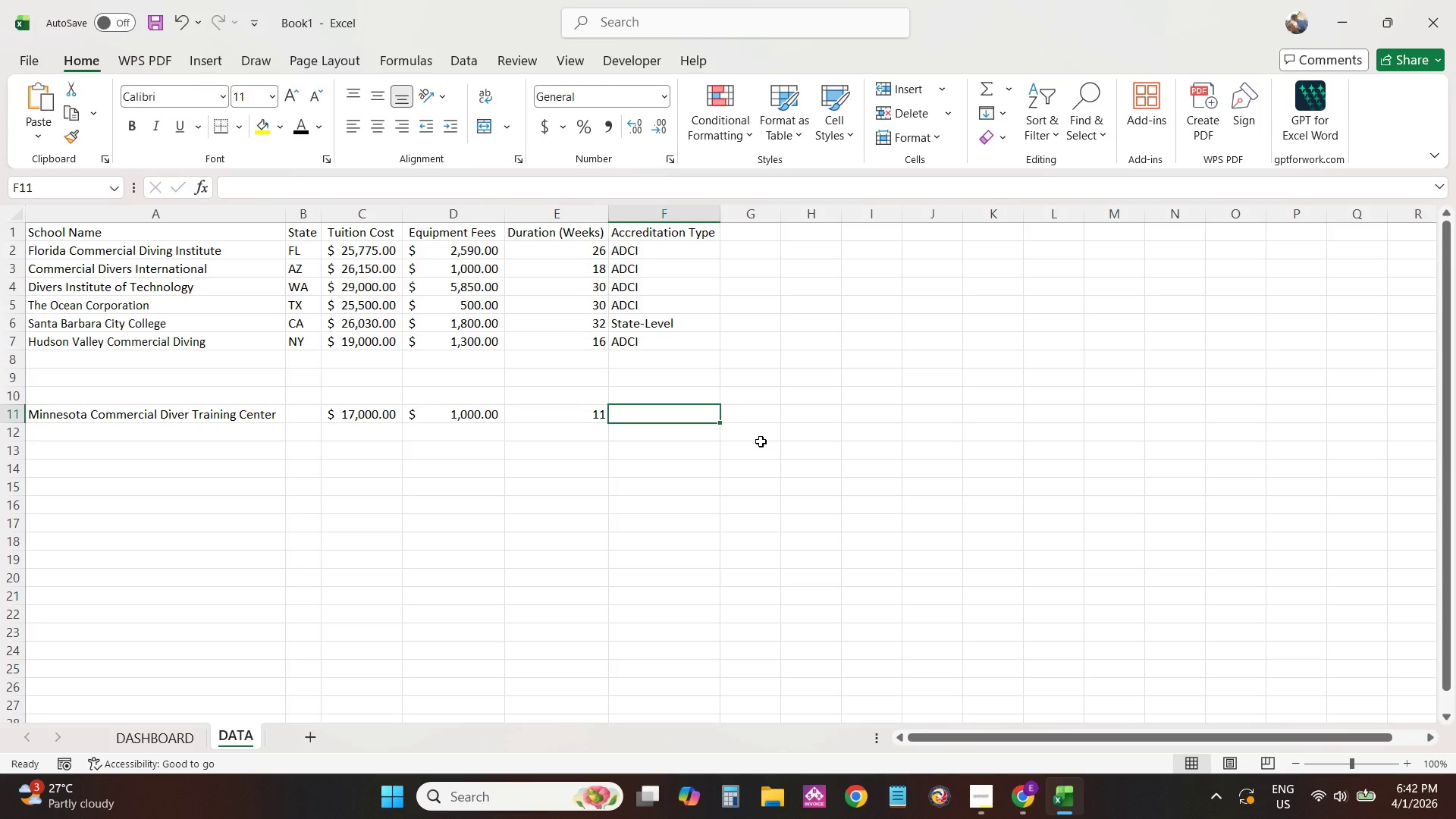 
key(Alt+AltLeft)
 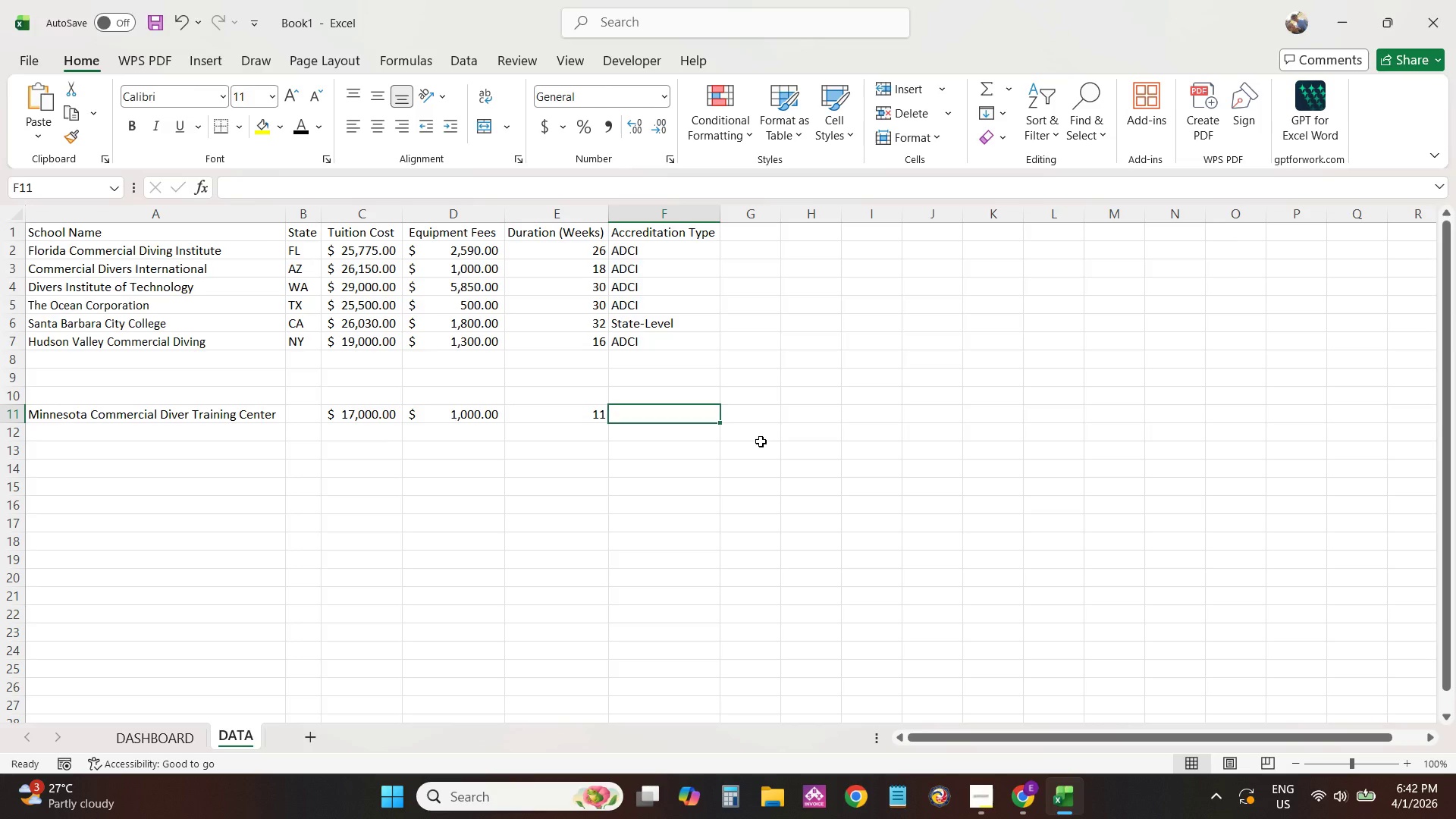 
key(Alt+Tab)
 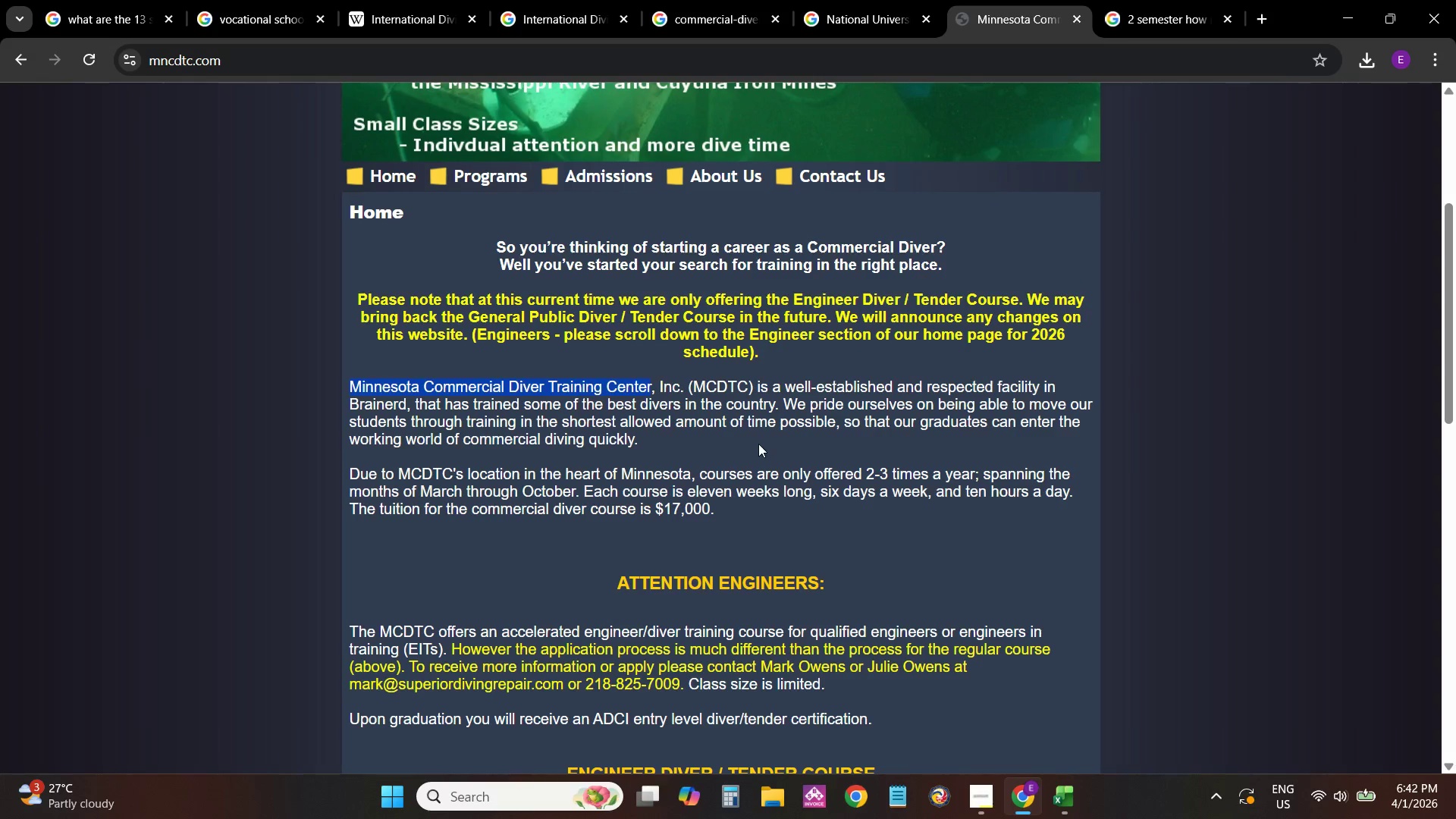 
scroll: coordinate [667, 491], scroll_direction: down, amount: 15.0
 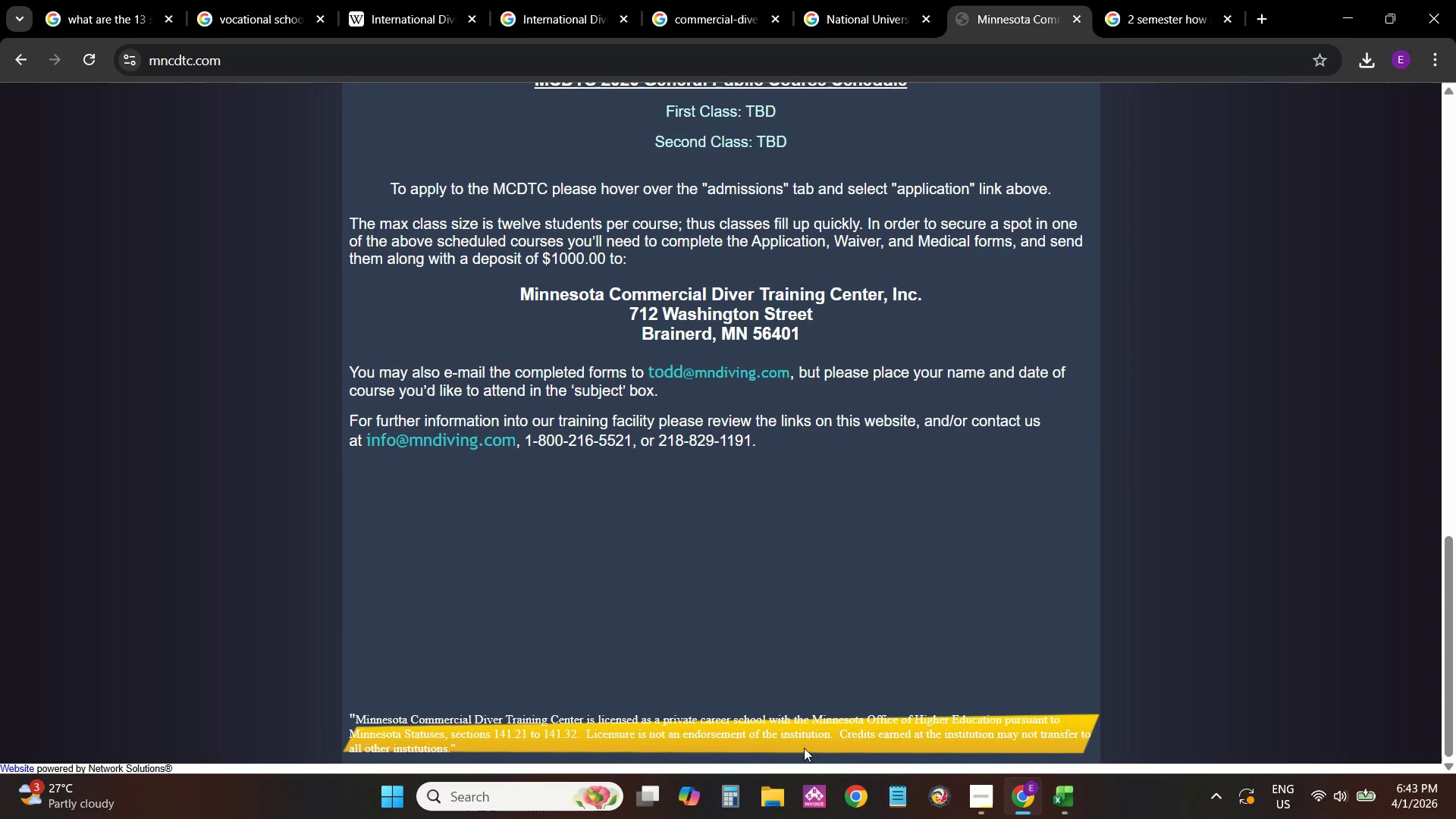 
left_click_drag(start_coordinate=[813, 725], to_coordinate=[459, 711])
 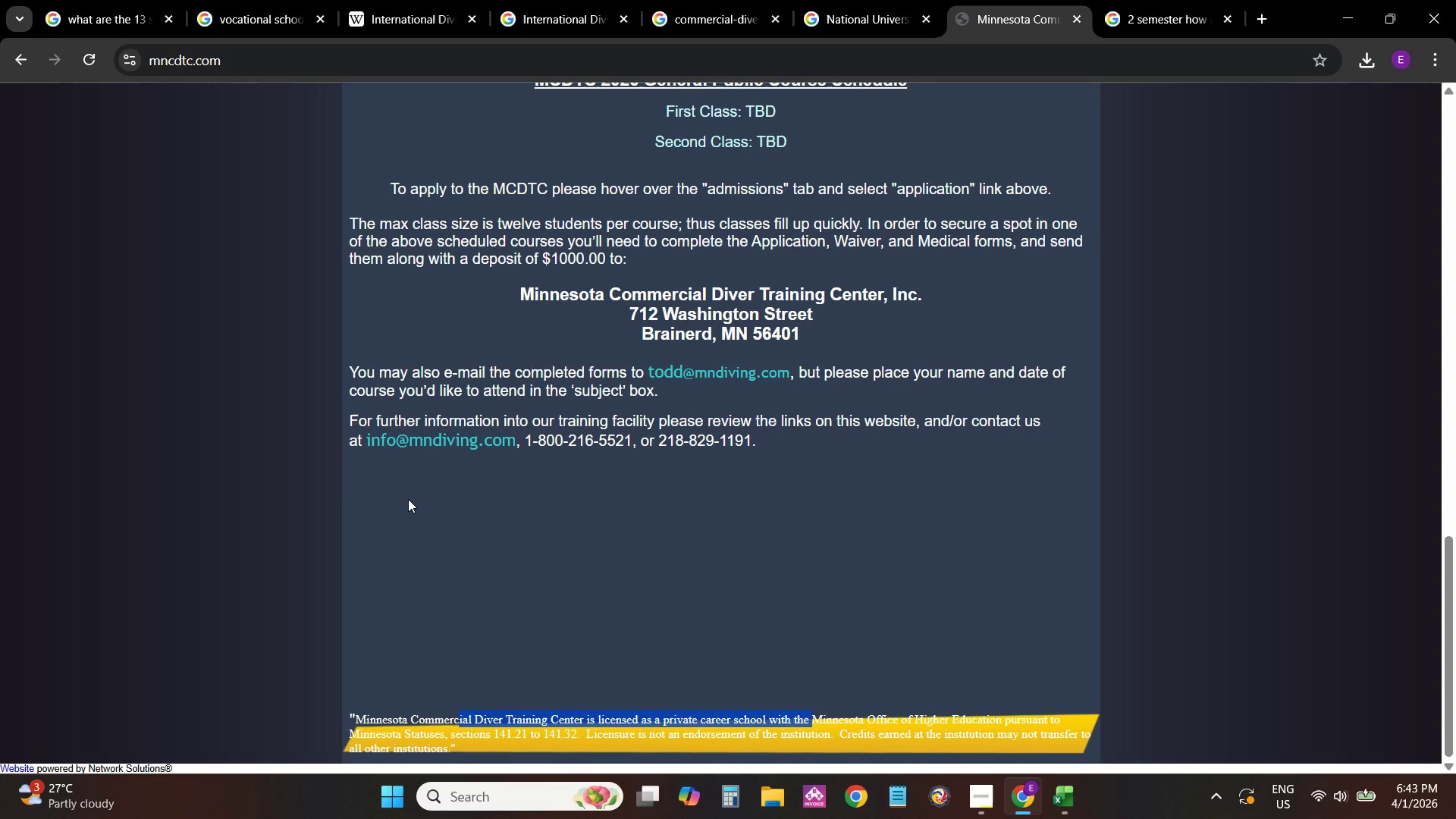 
left_click([408, 499])
 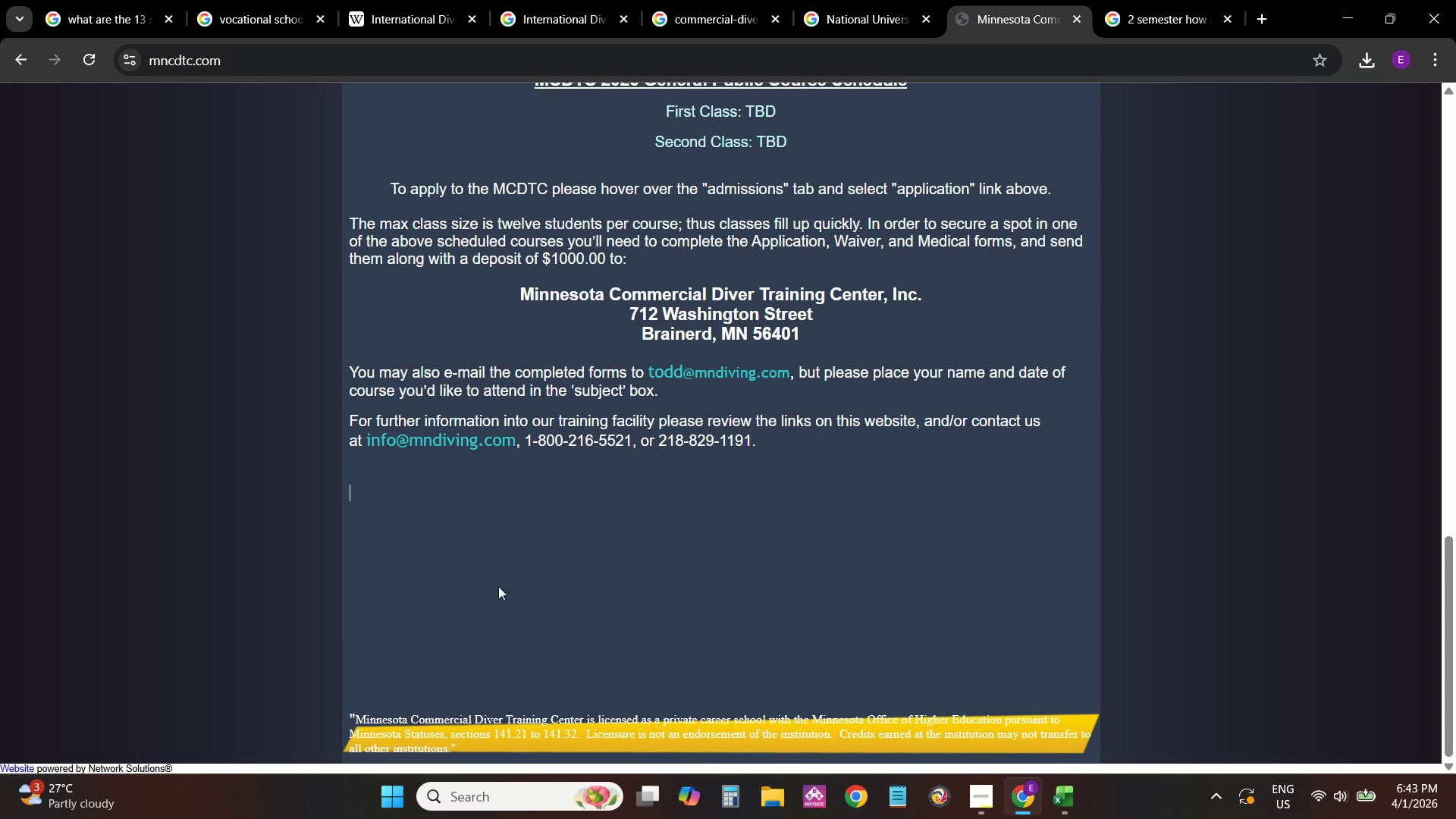 
scroll: coordinate [526, 572], scroll_direction: up, amount: 14.0
 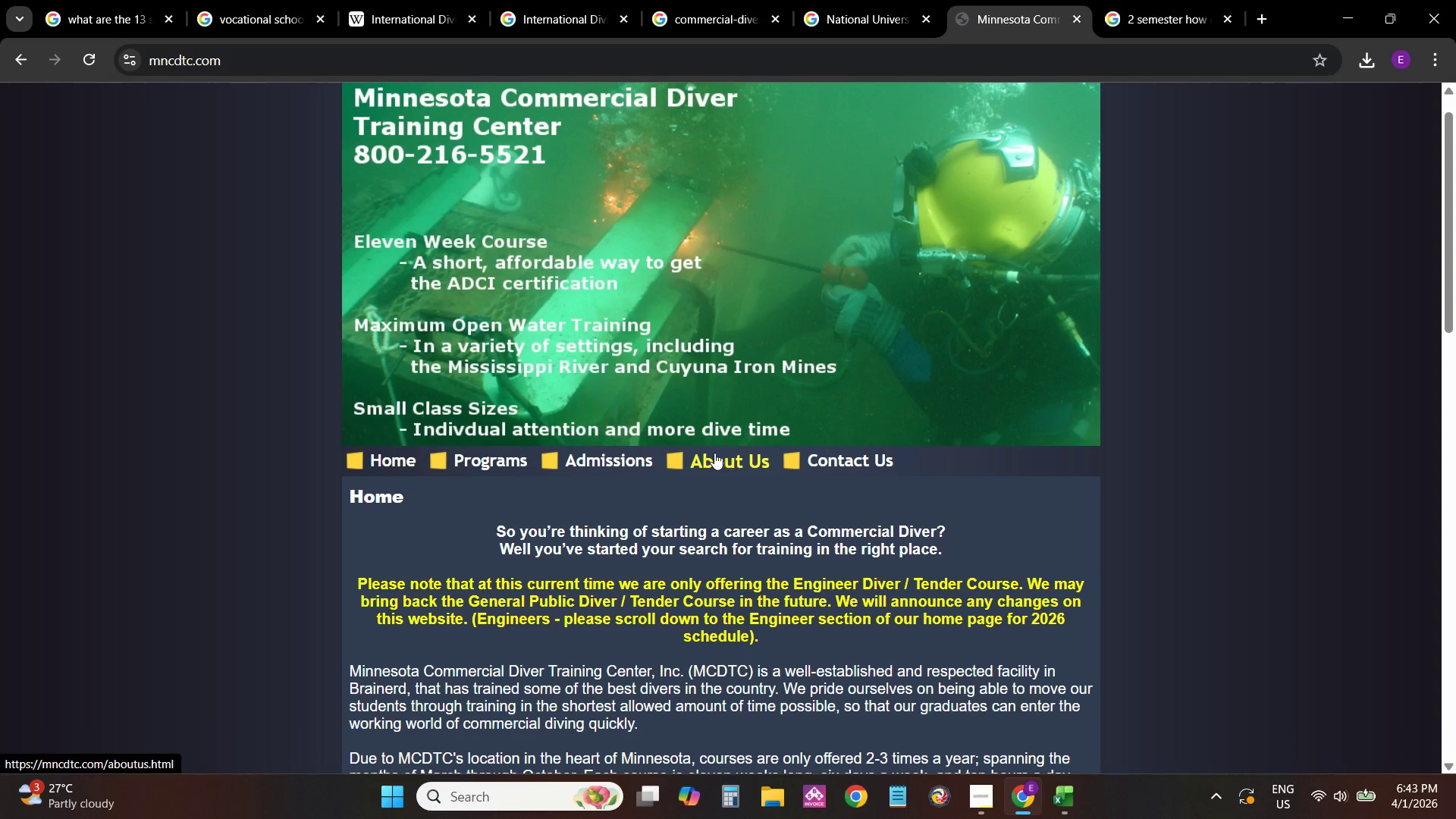 
mouse_move([520, 457])
 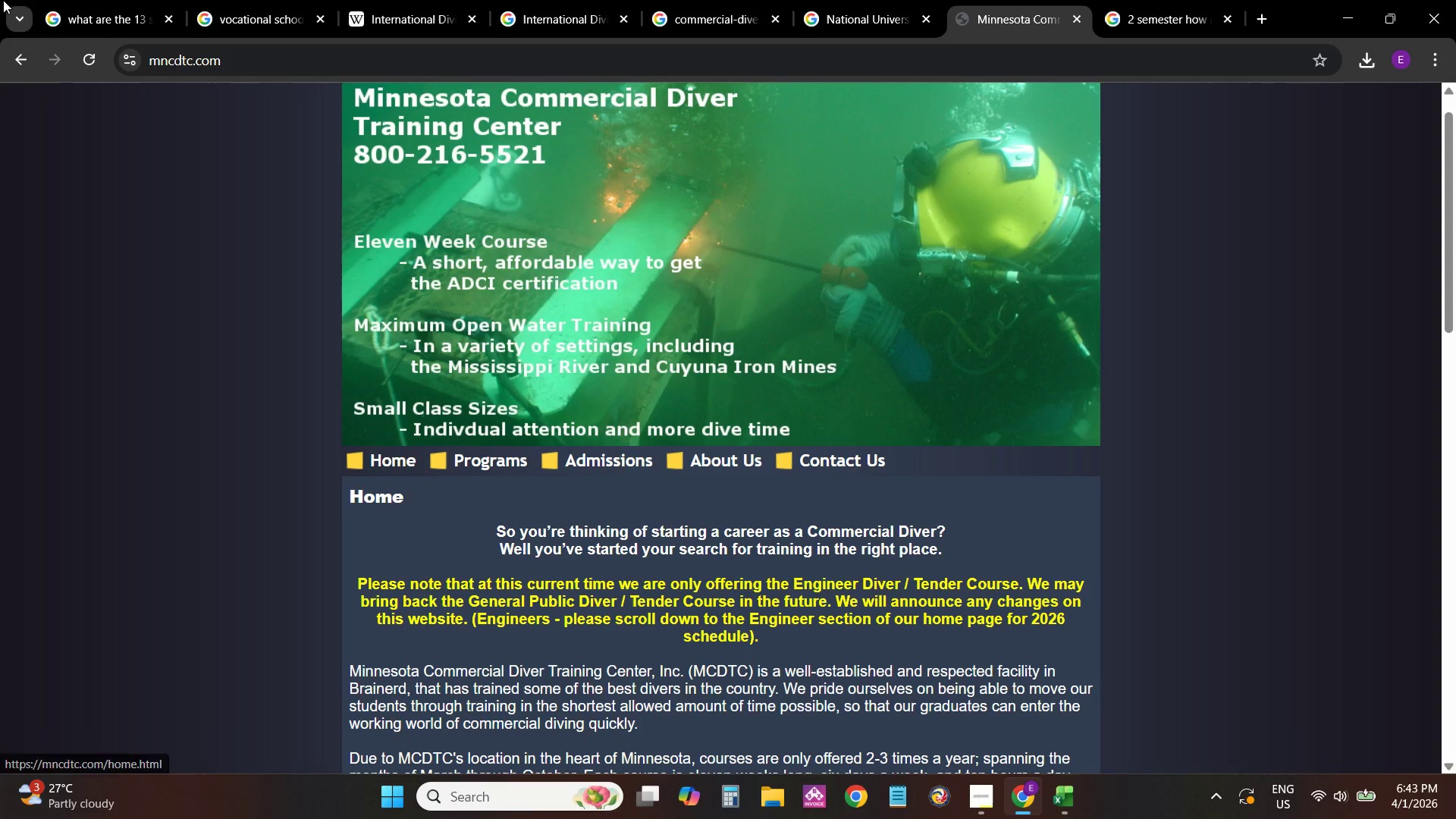 
left_click([28, 67])
 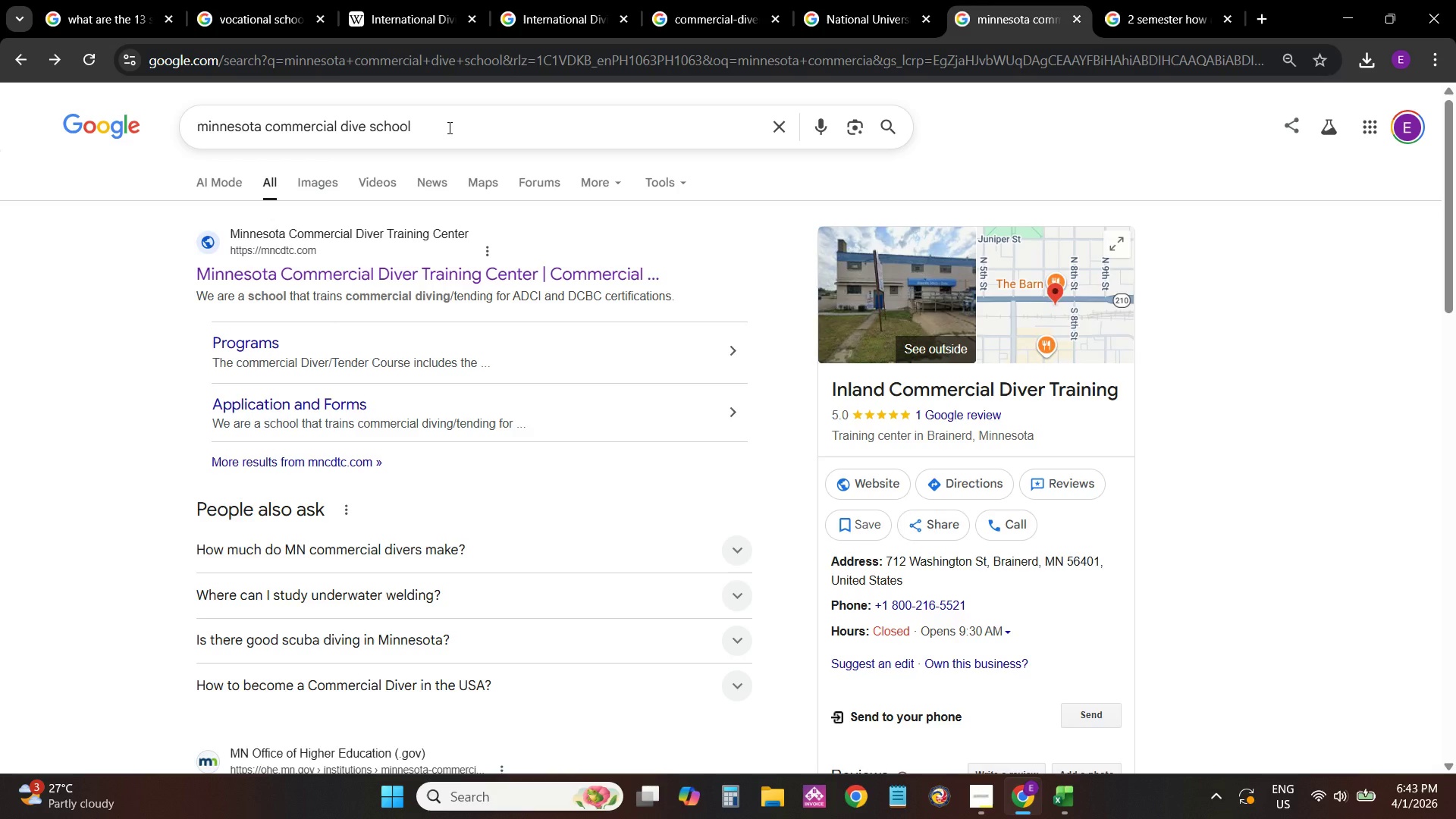 
left_click([448, 127])
 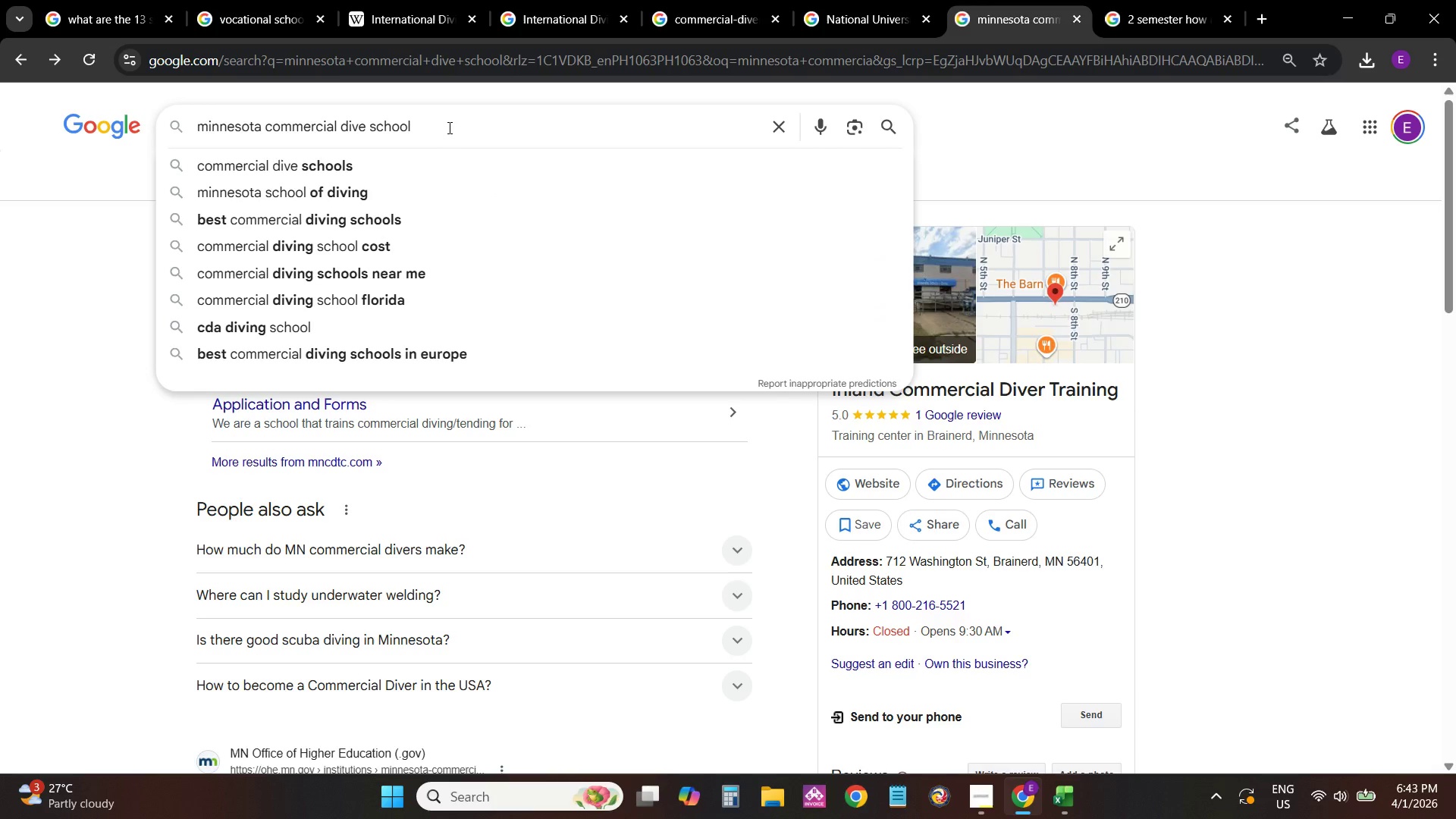 
key(Space)
 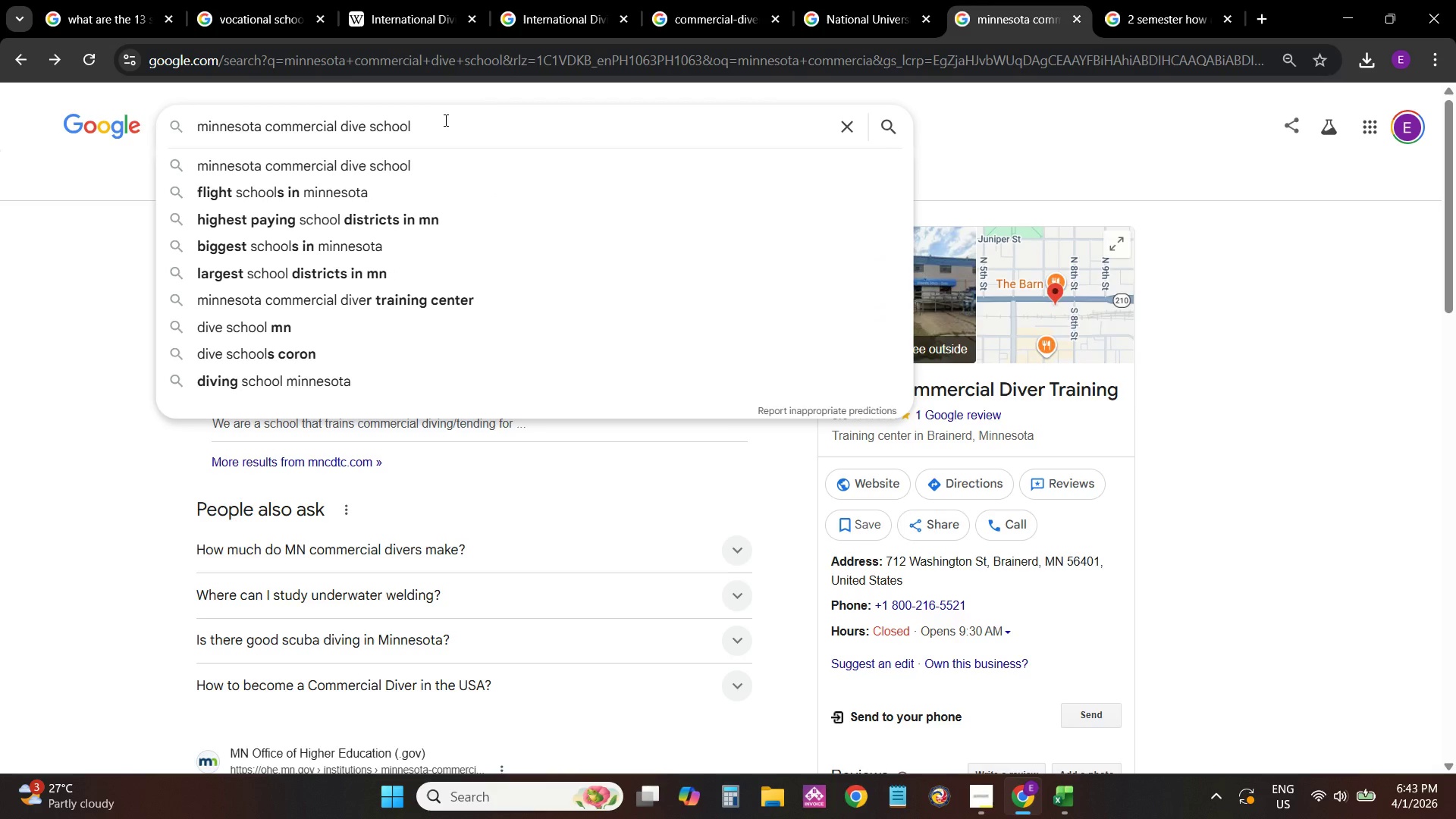 
type(acce)
key(Backspace)
type(re)
 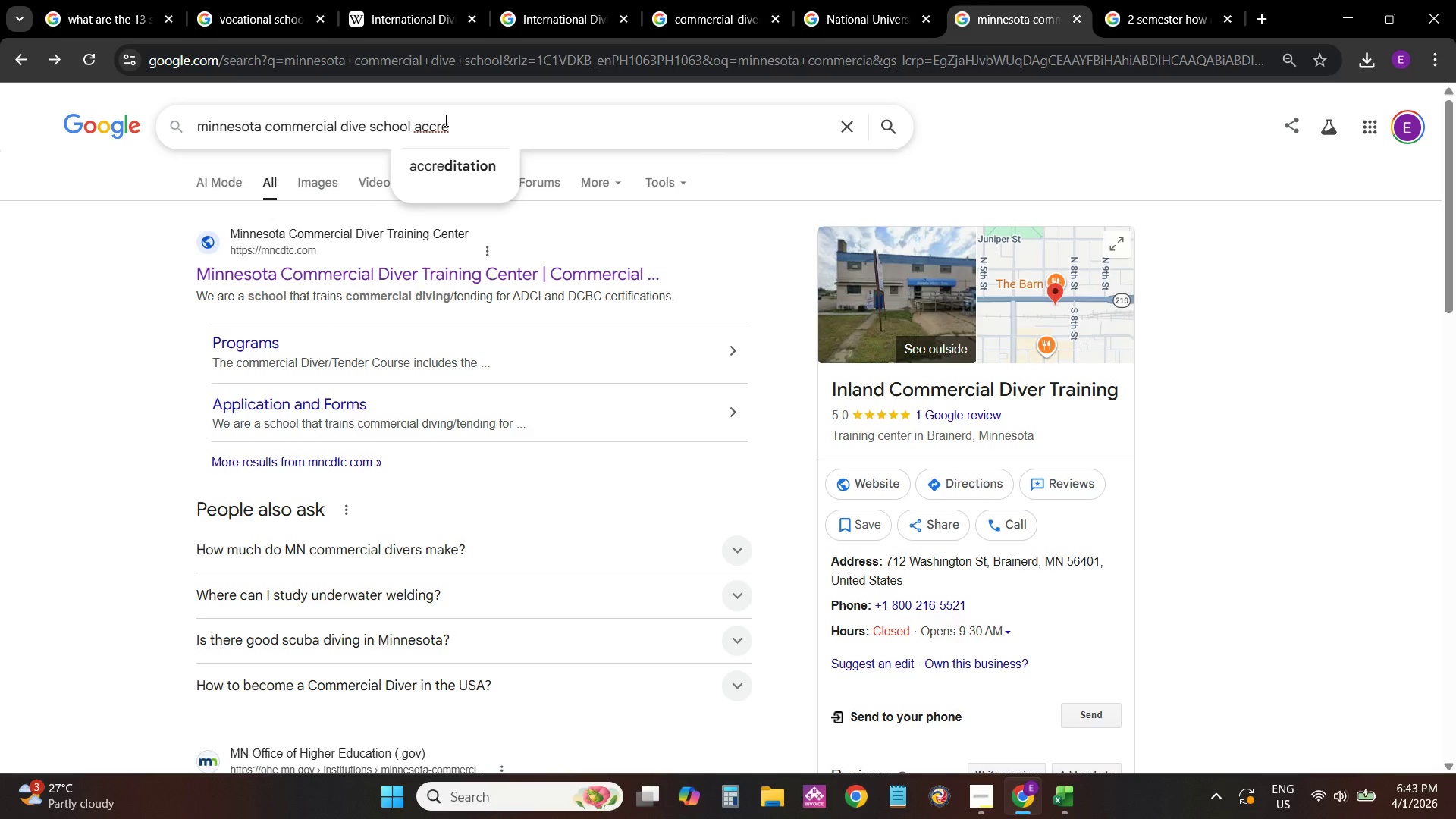 
key(ArrowDown)
 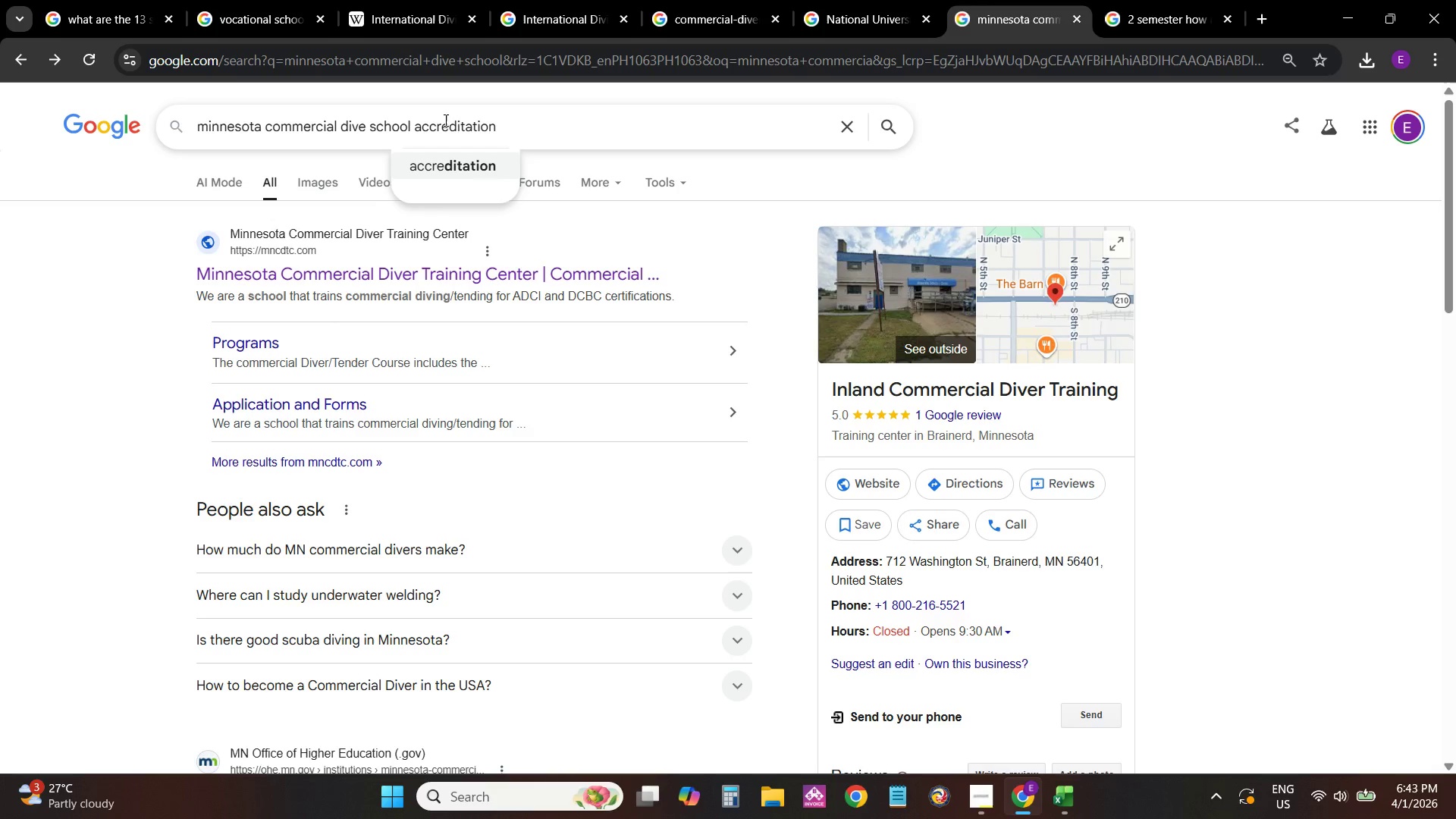 
type( type)
 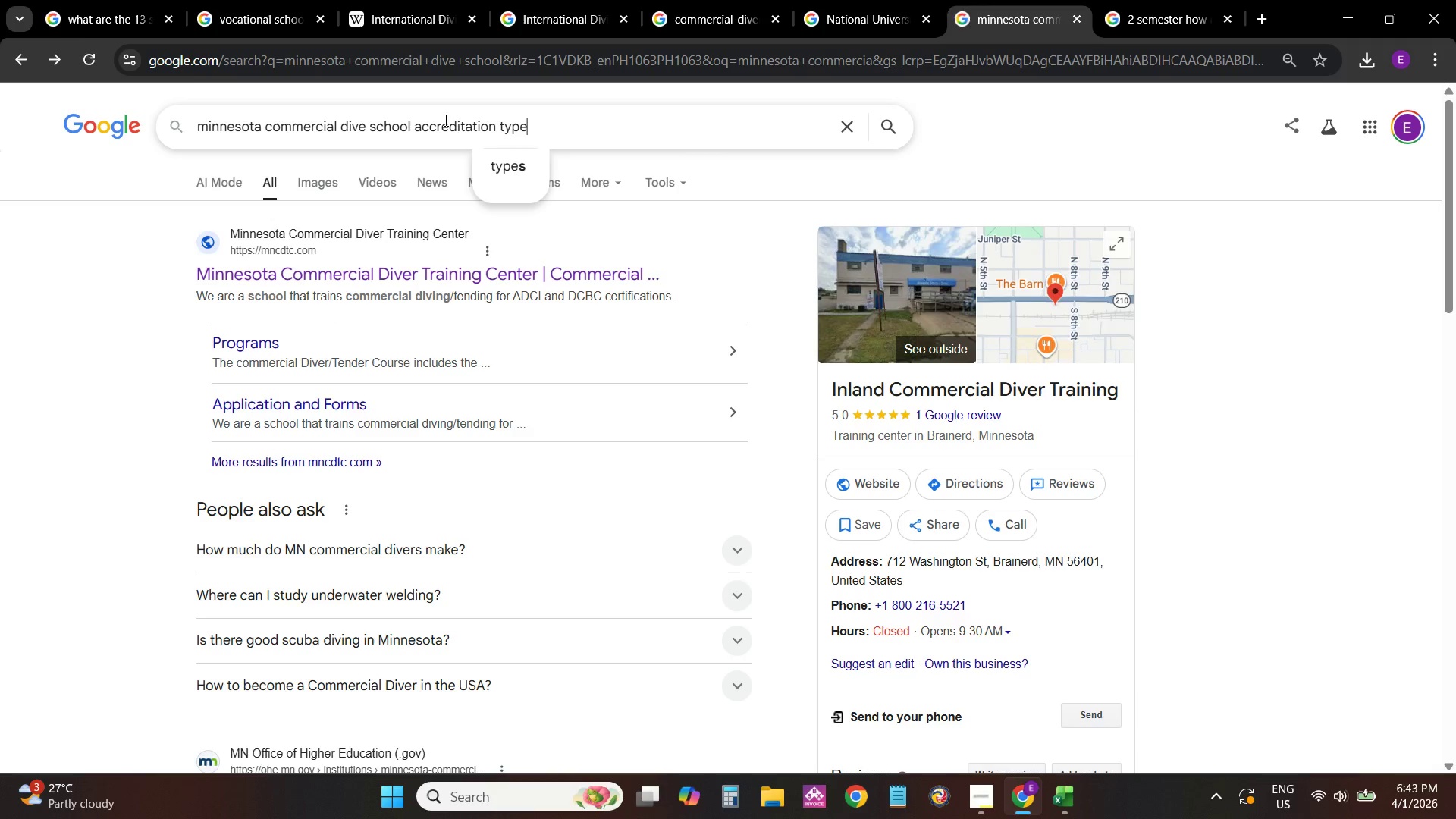 
key(Enter)
 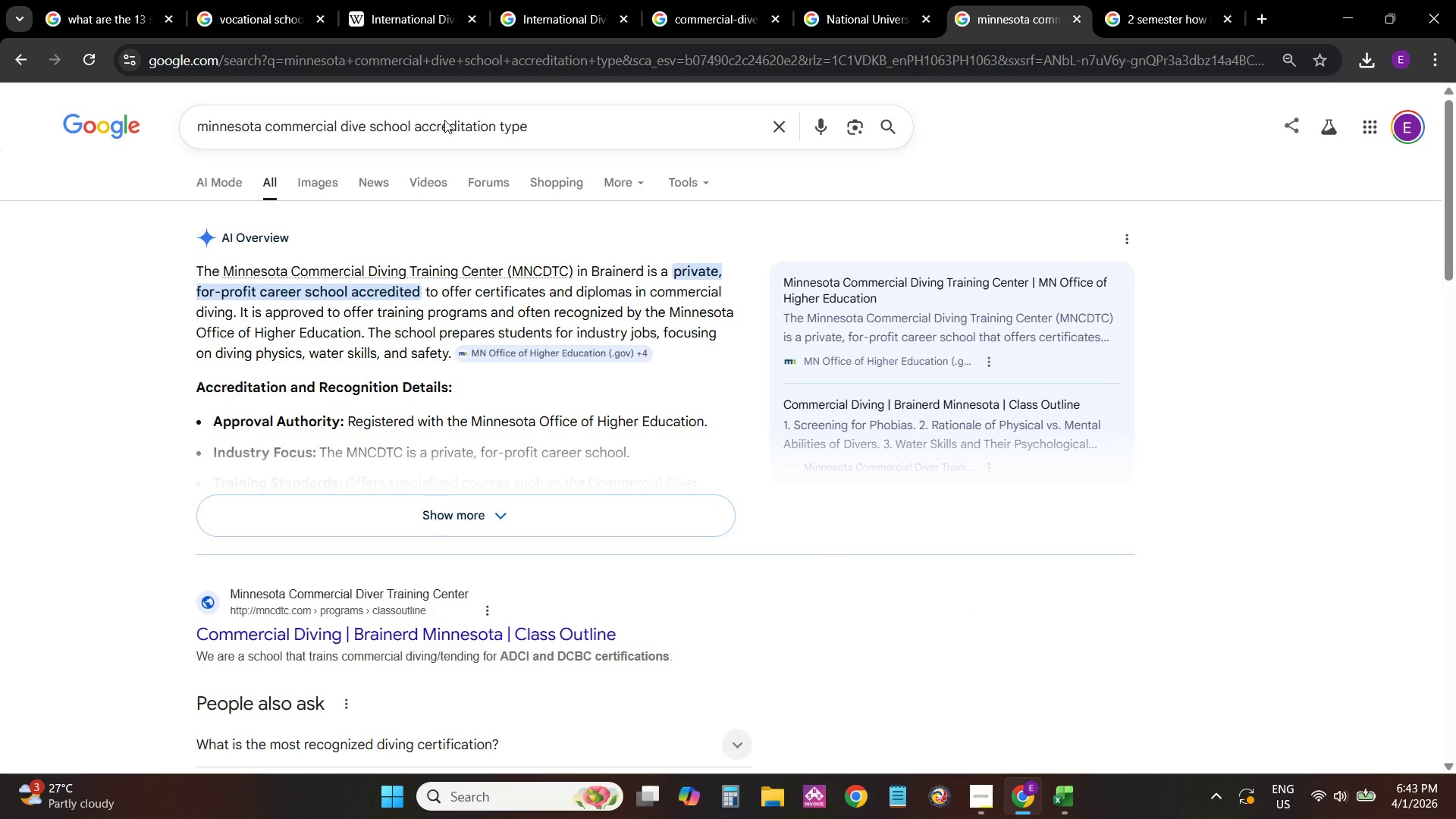 
wait(5.33)
 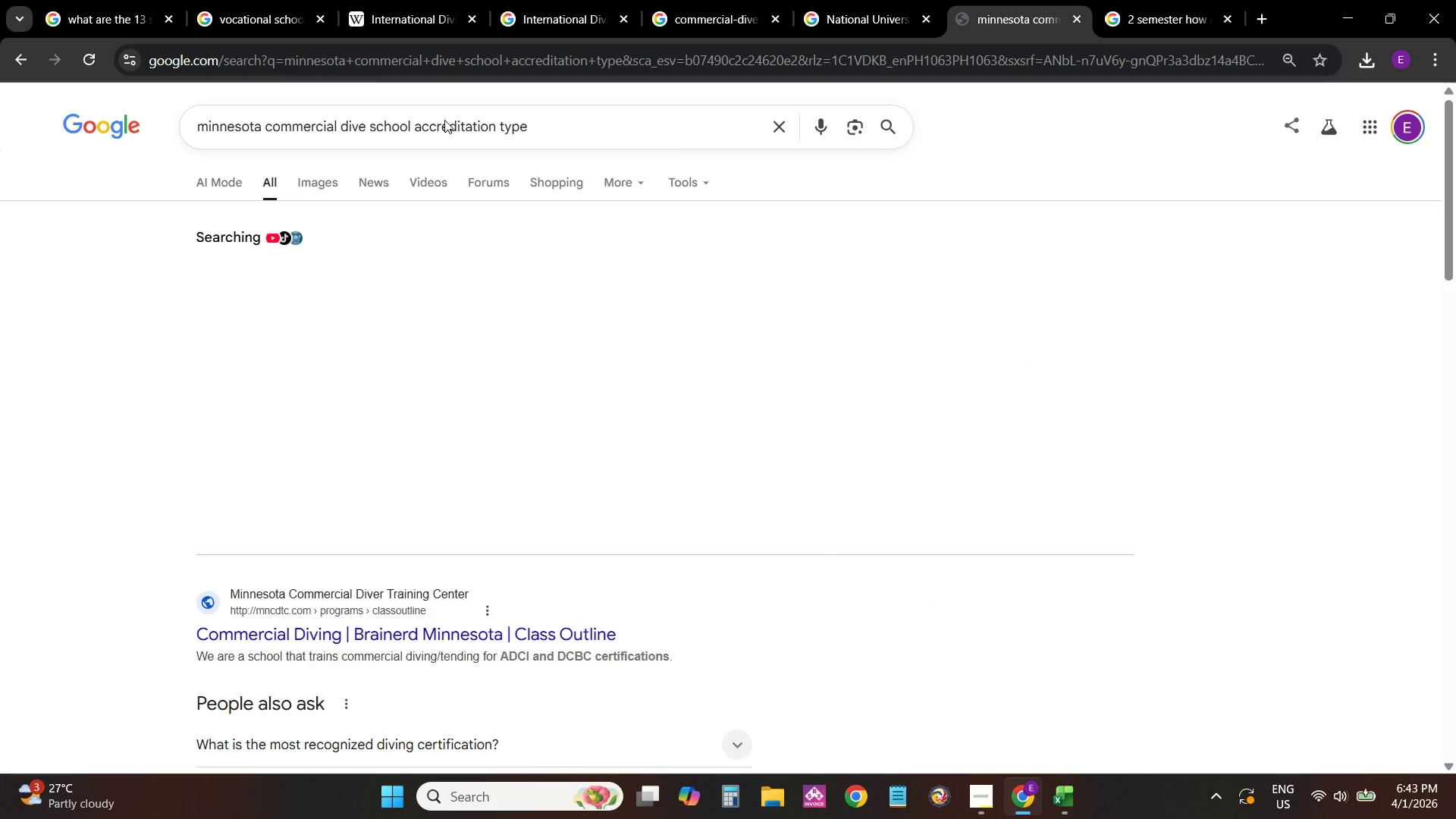 
scroll: coordinate [476, 360], scroll_direction: down, amount: 10.0
 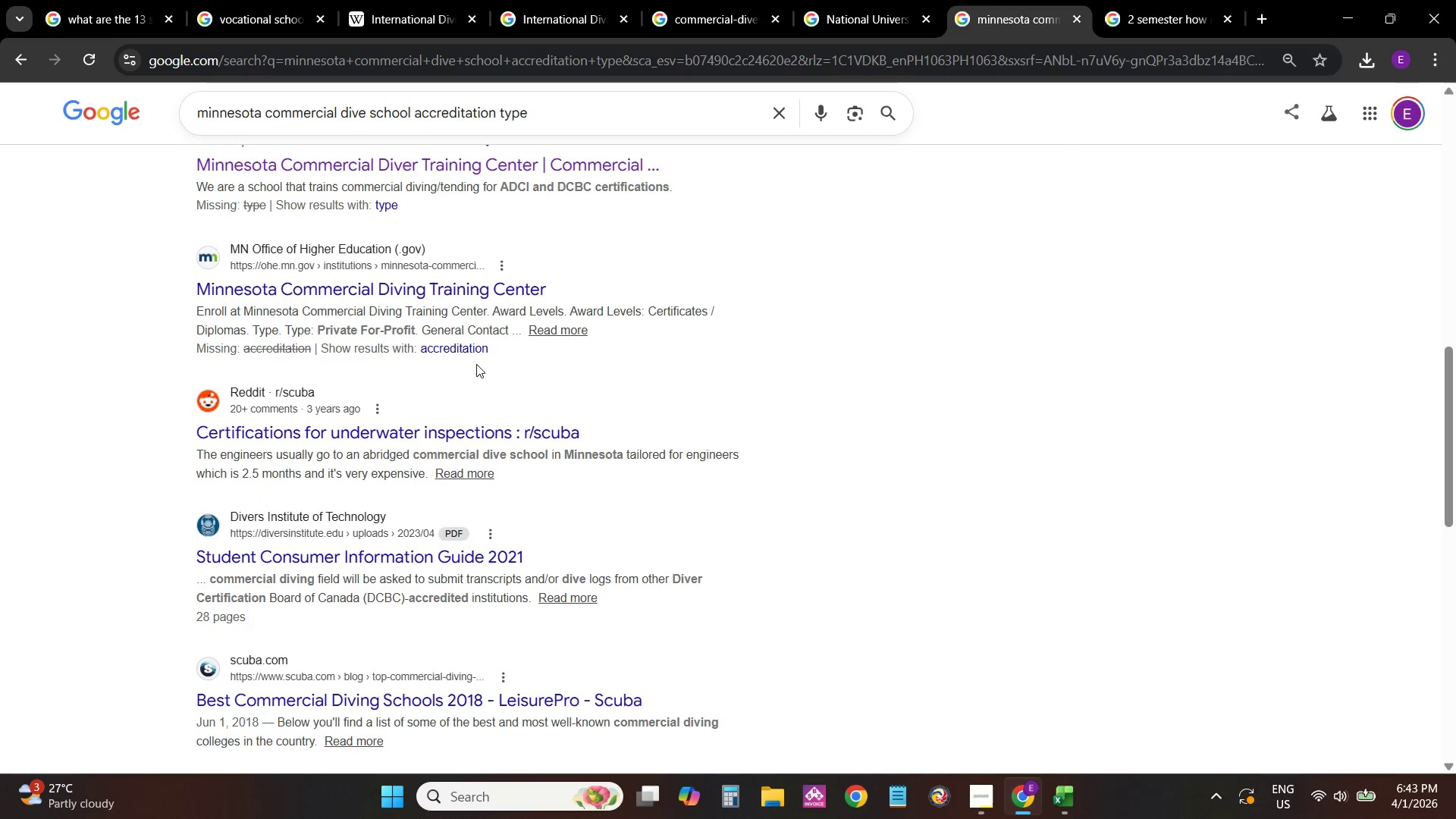 
scroll: coordinate [485, 379], scroll_direction: up, amount: 9.0
 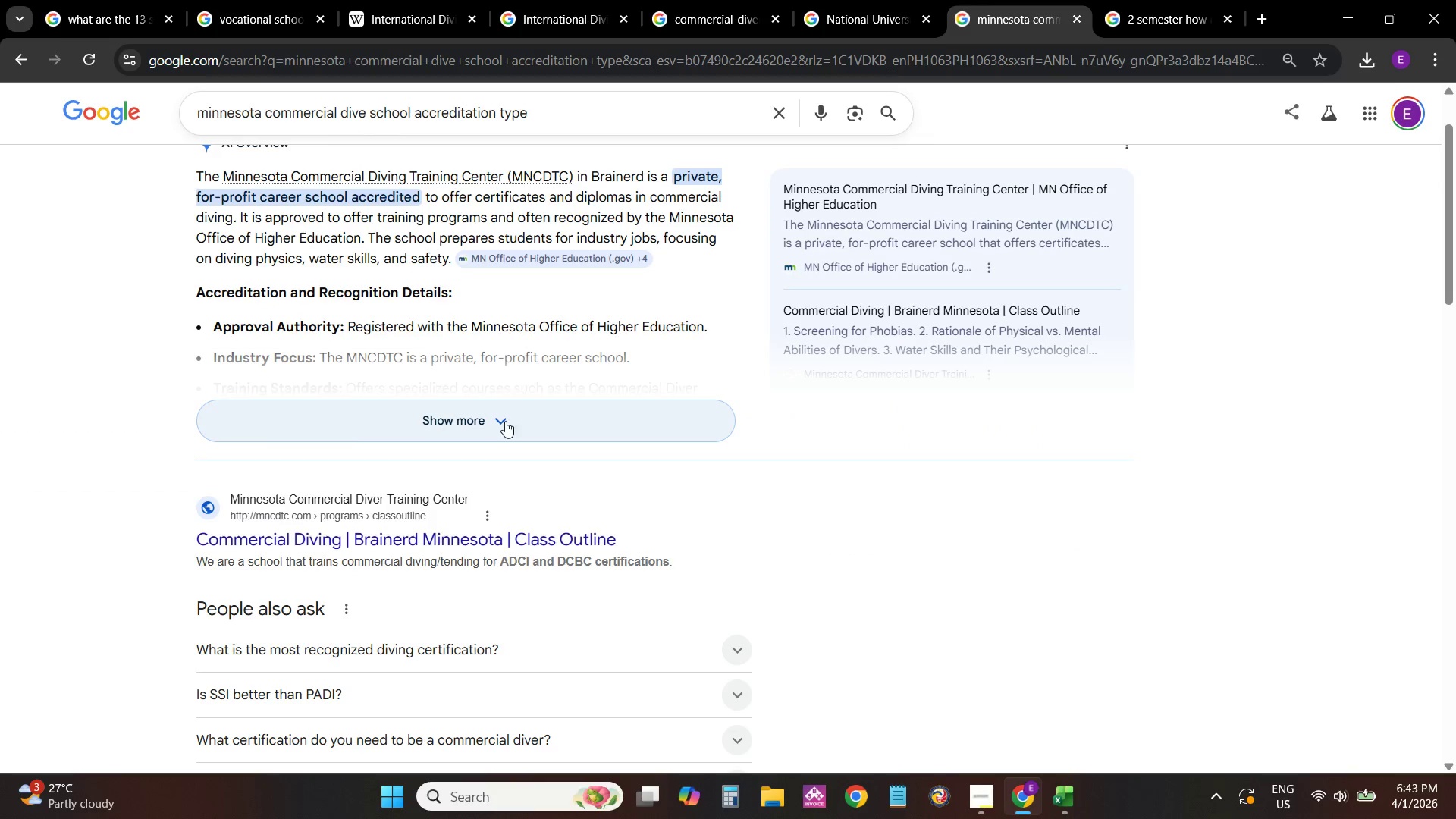 
left_click([509, 431])
 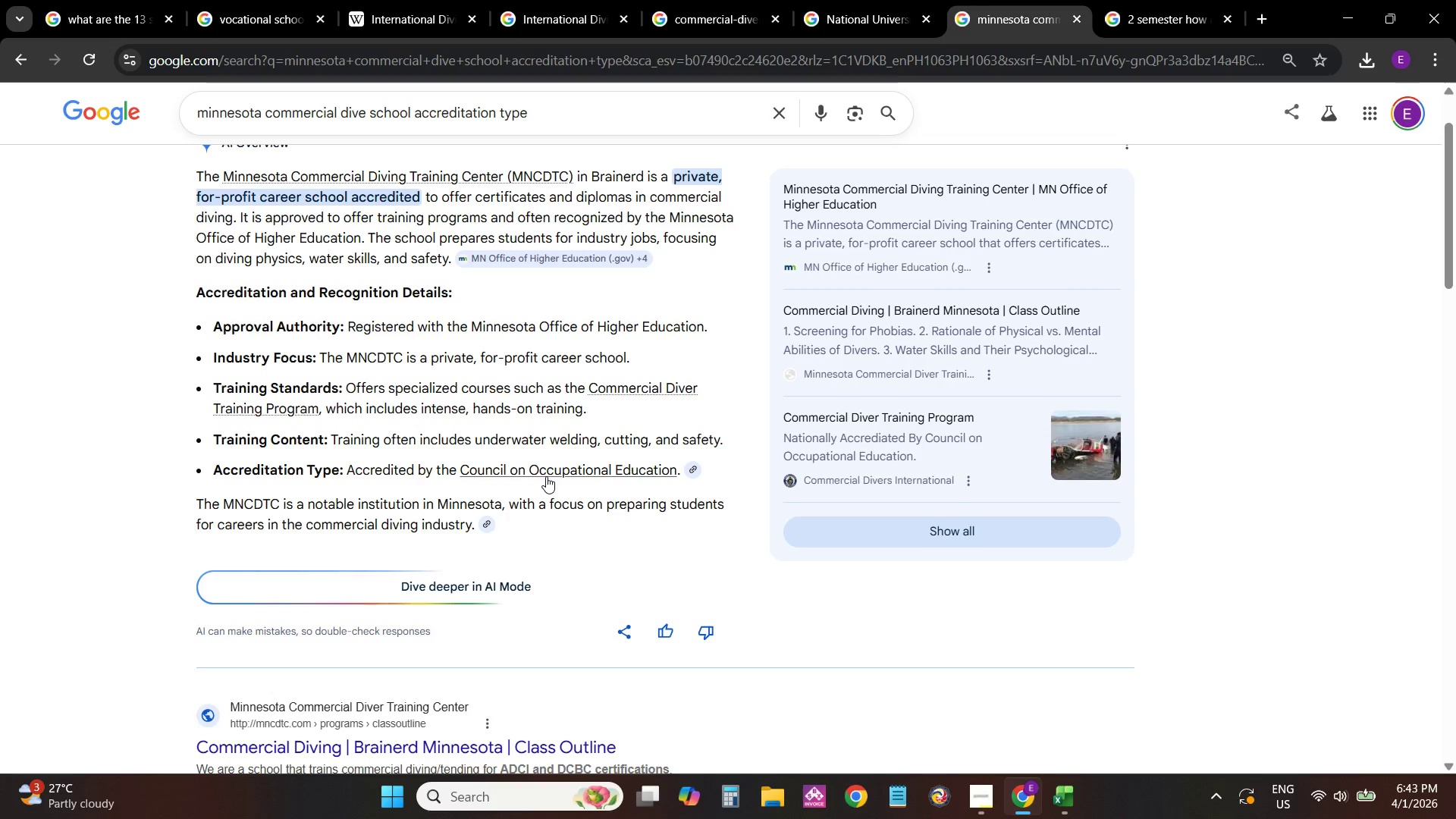 
wait(5.39)
 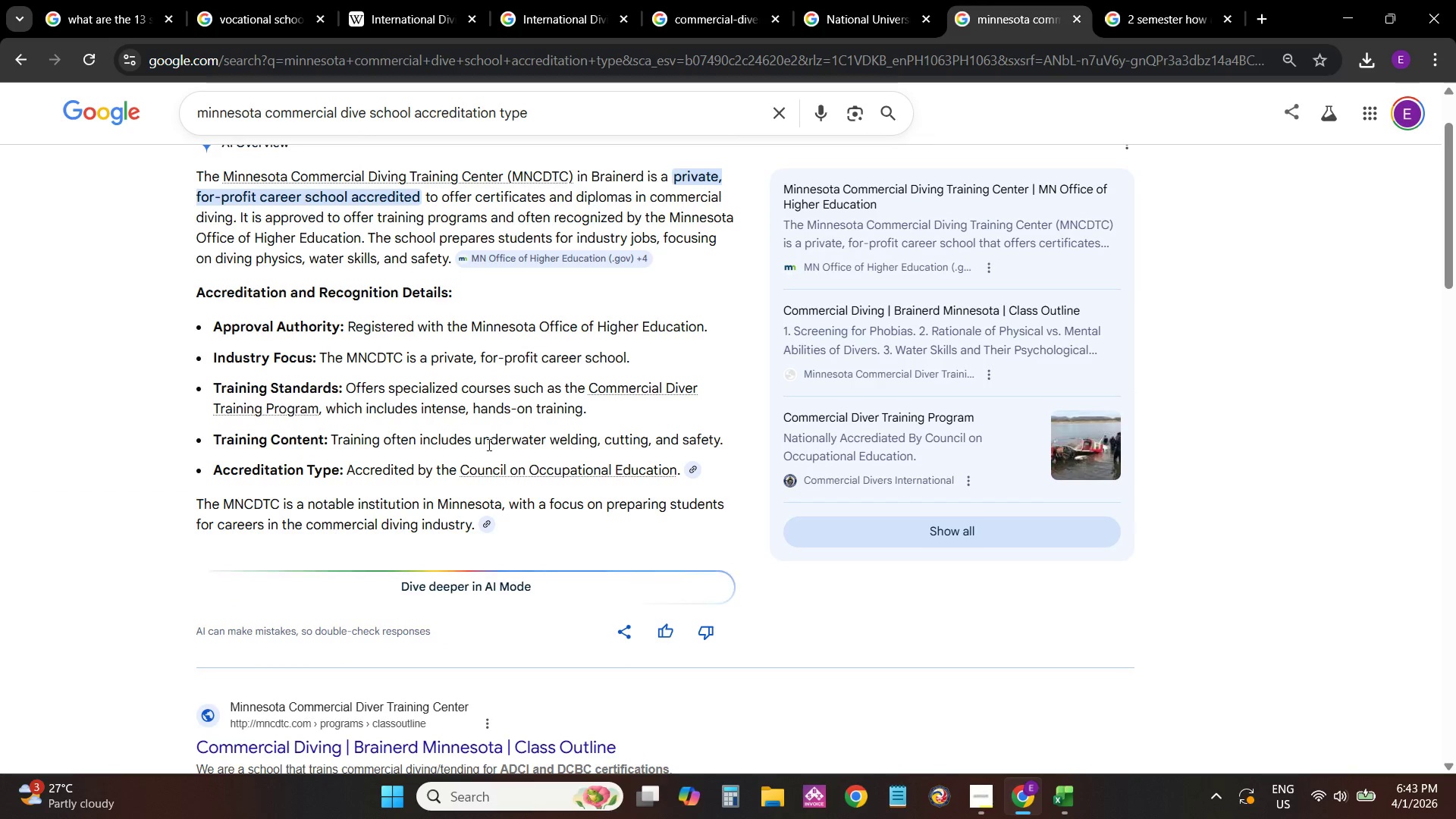 
scroll: coordinate [541, 478], scroll_direction: down, amount: 15.0
 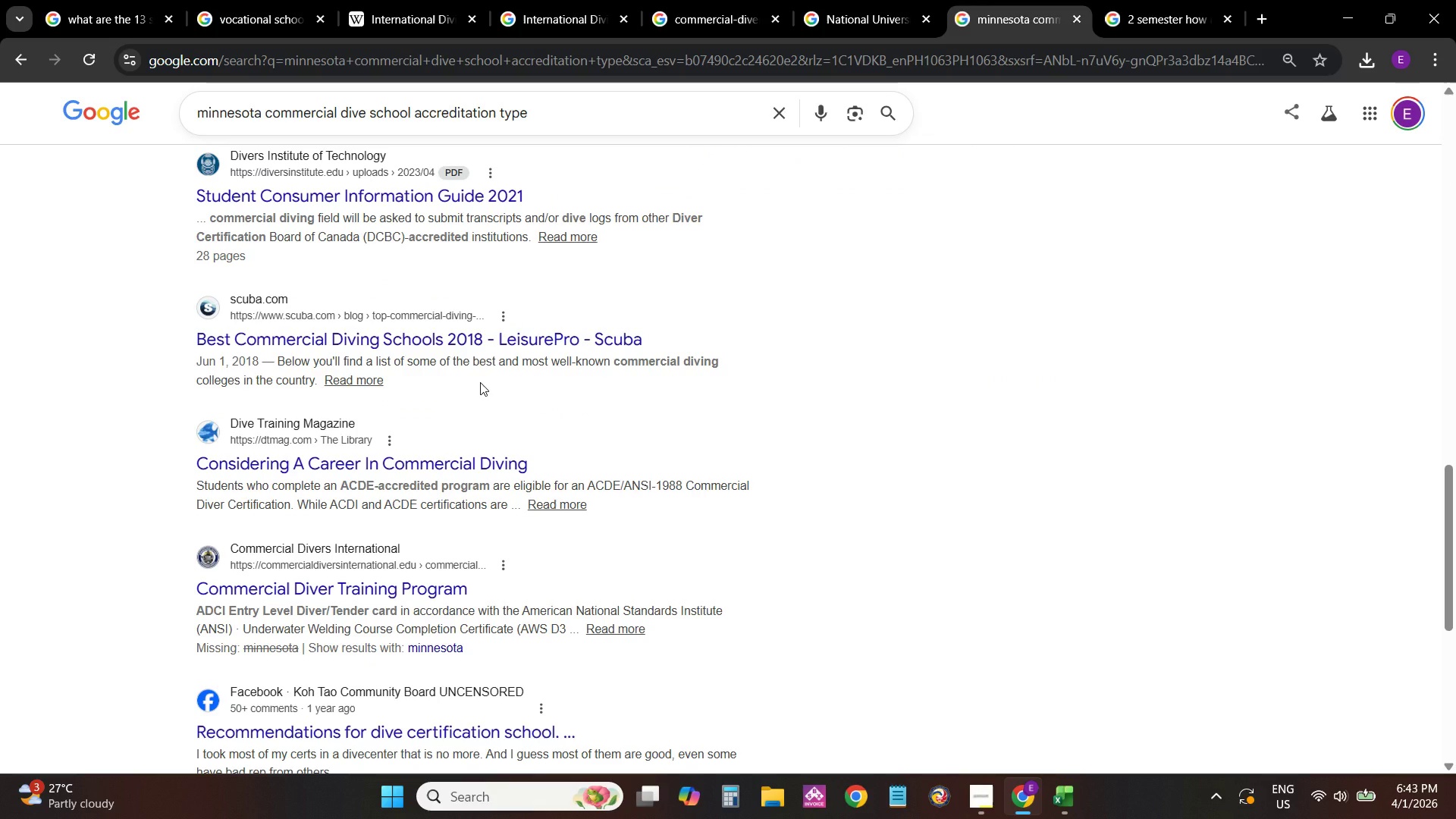 
scroll: coordinate [481, 382], scroll_direction: up, amount: 1.0
 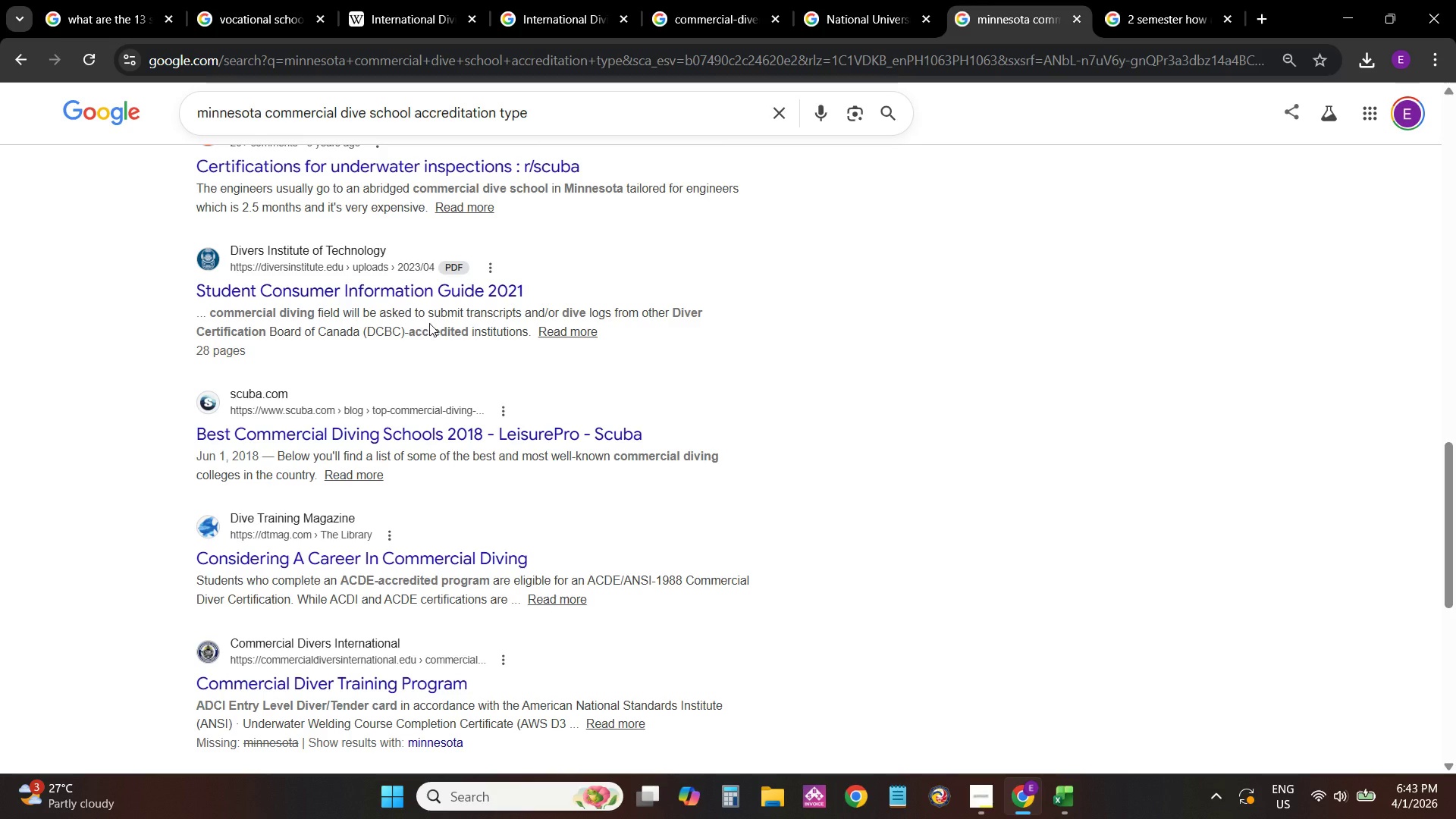 
scroll: coordinate [459, 368], scroll_direction: down, amount: 7.0
 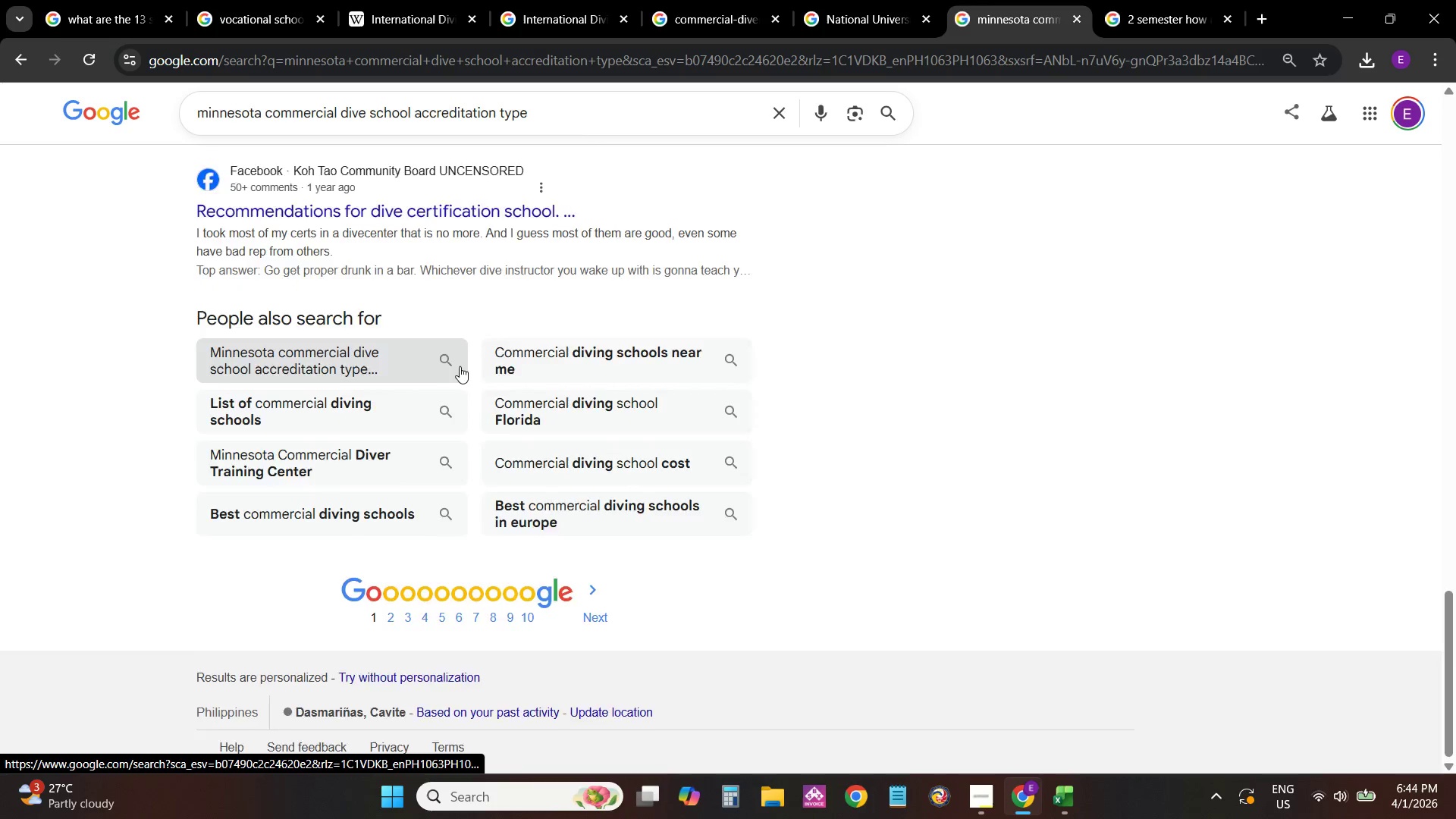 
scroll: coordinate [460, 365], scroll_direction: up, amount: 10.0
 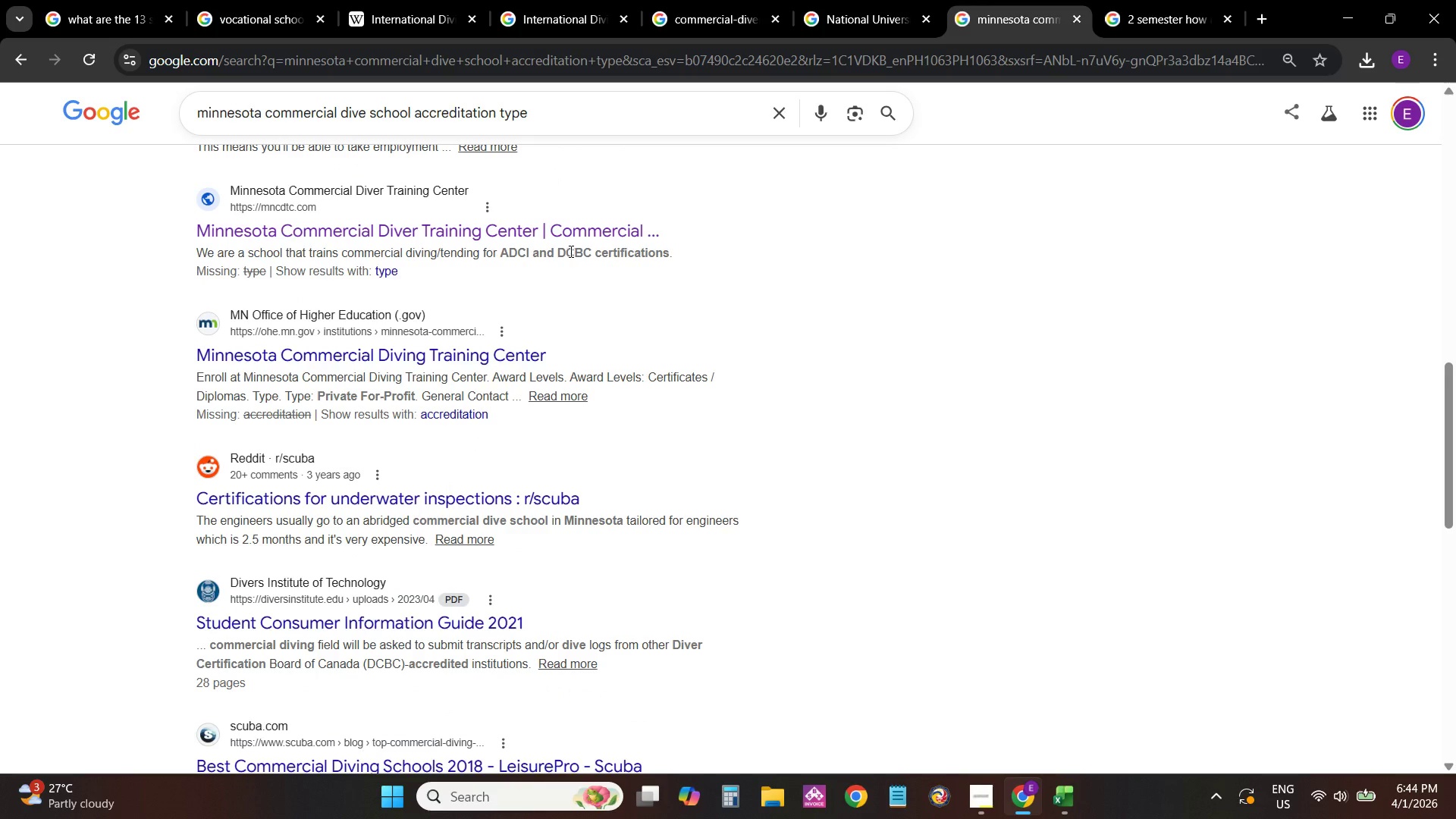 
wait(6.54)
 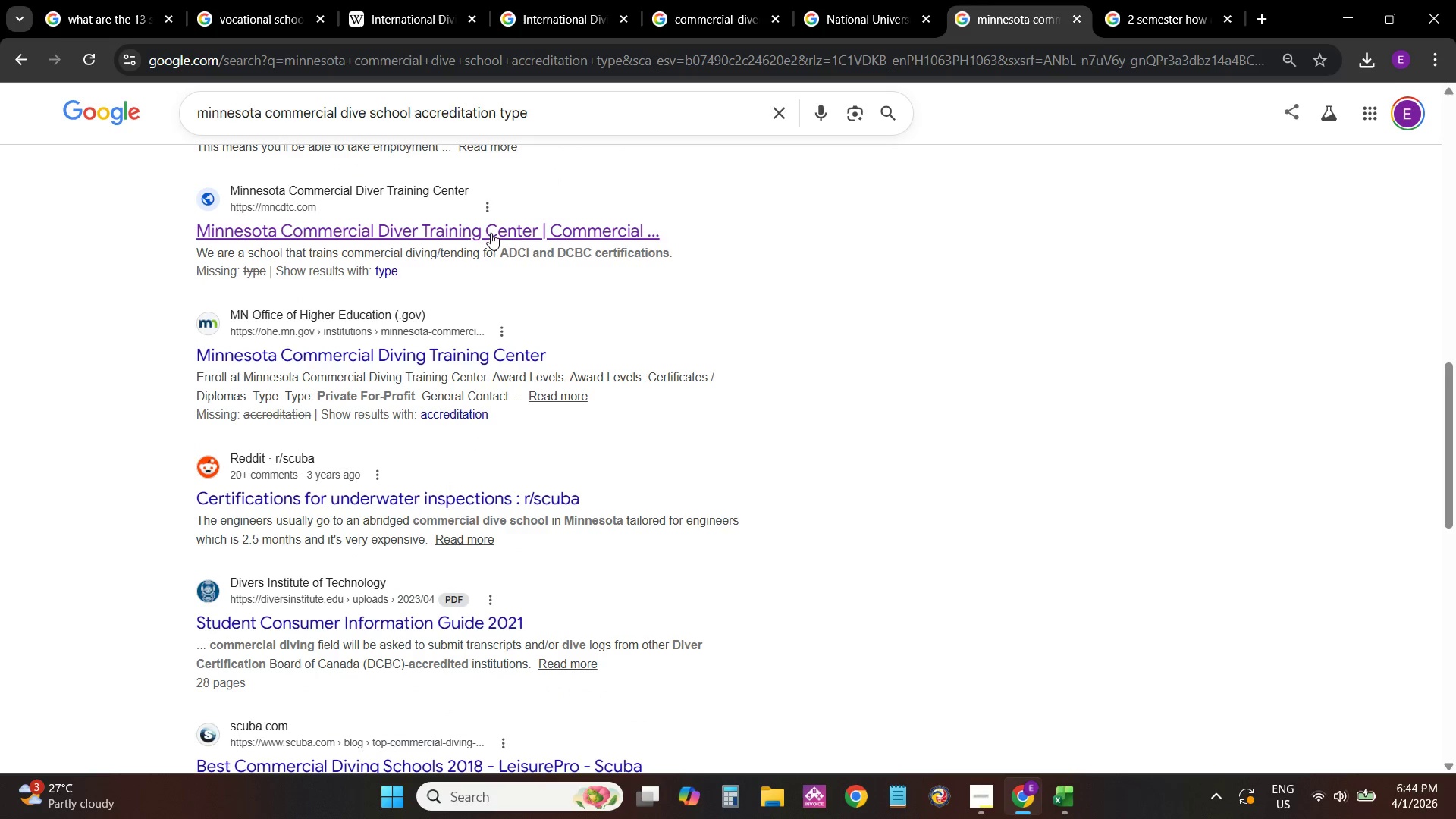 
key(Alt+AltLeft)
 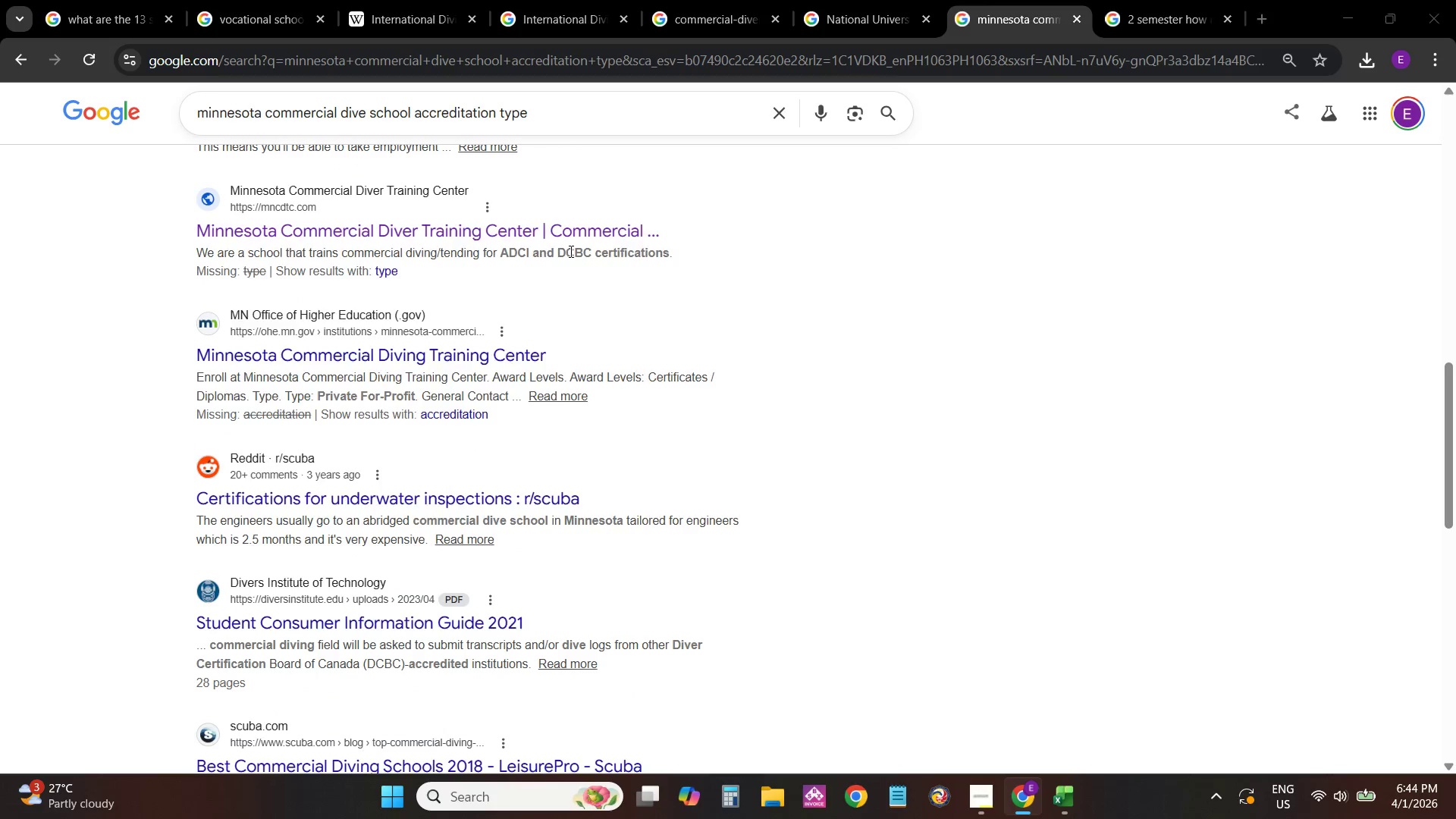 
key(Alt+Tab)
 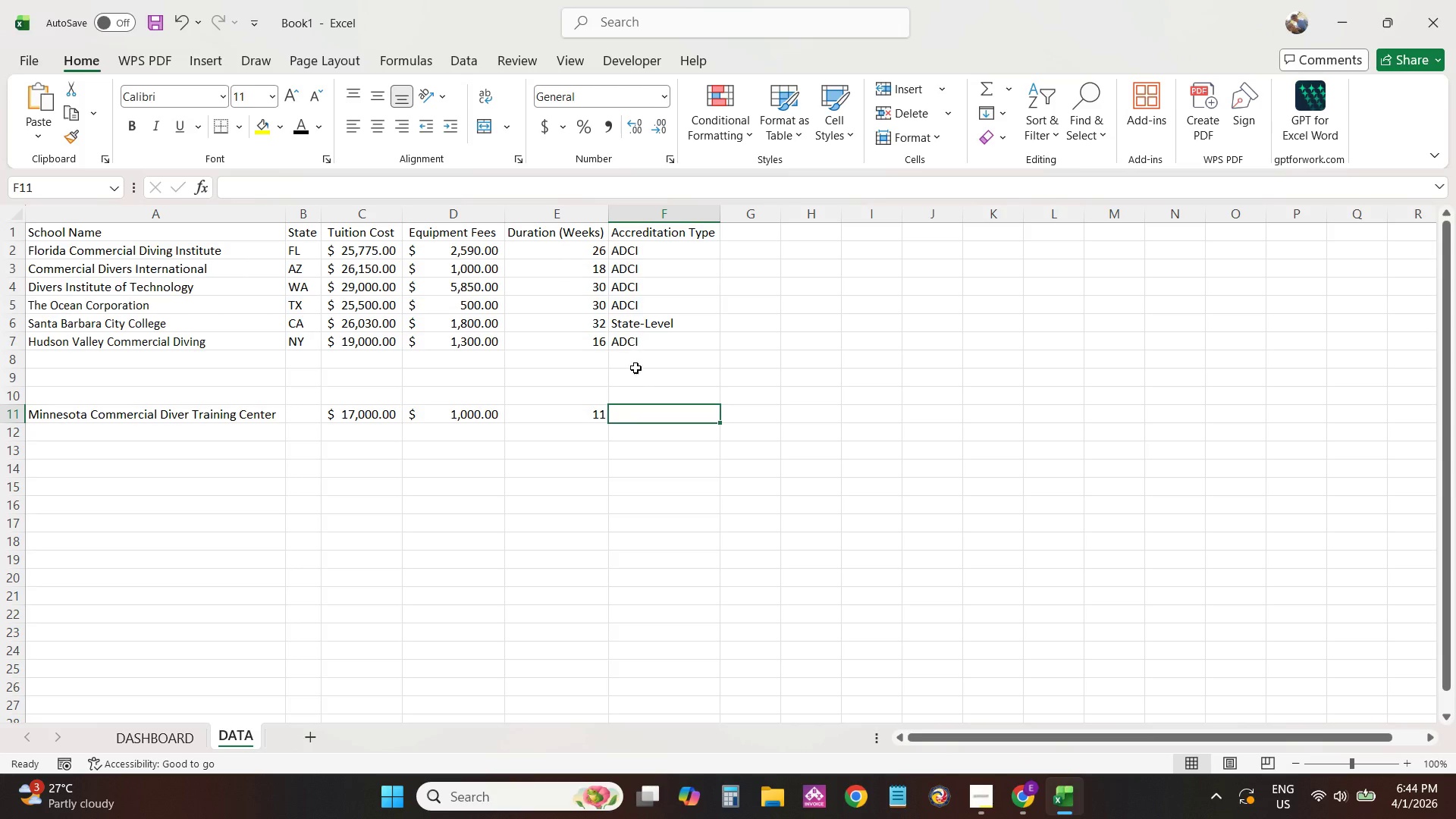 
type(AD)
 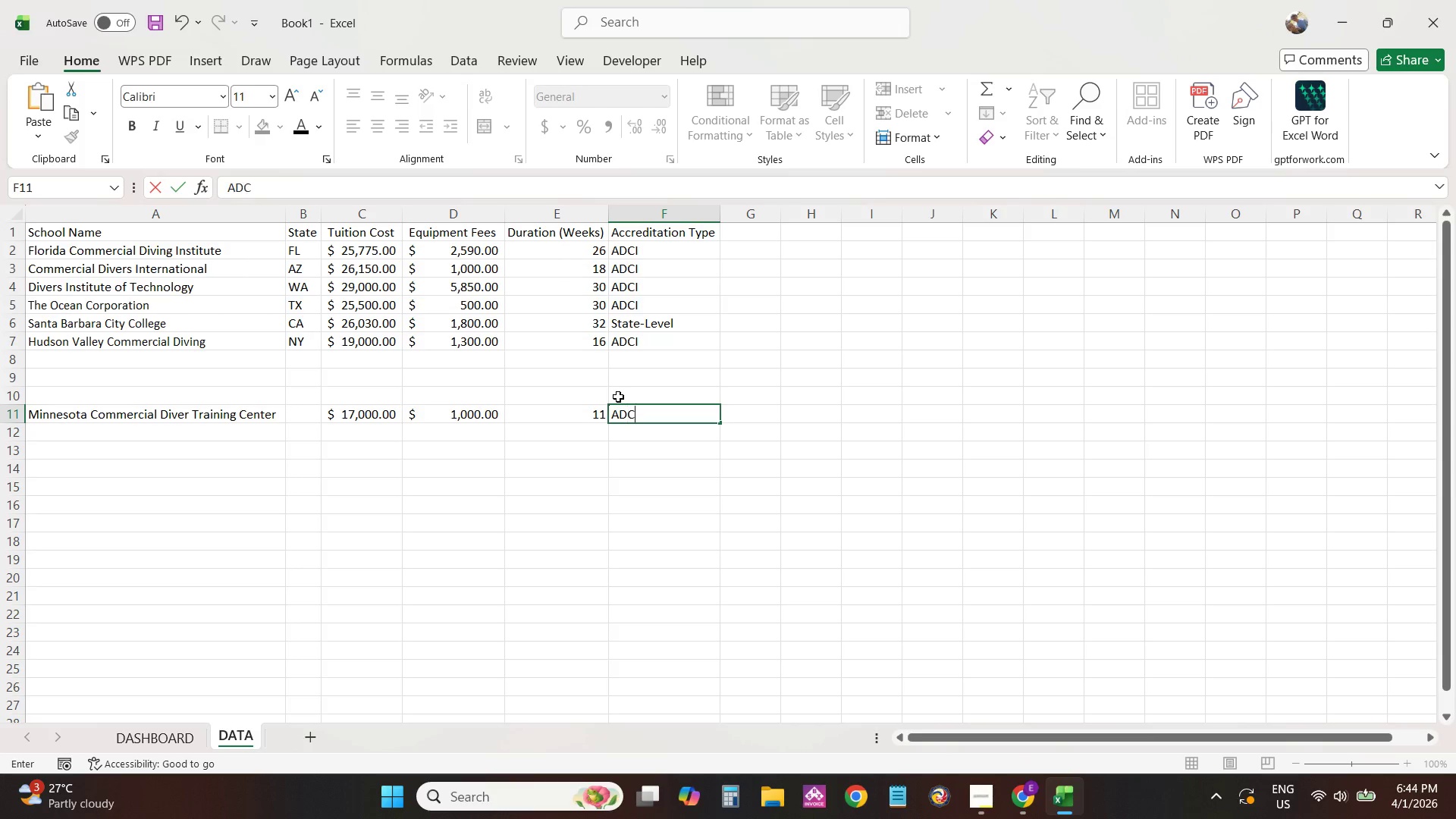 
type(CI)
key(NumpadEnter)
 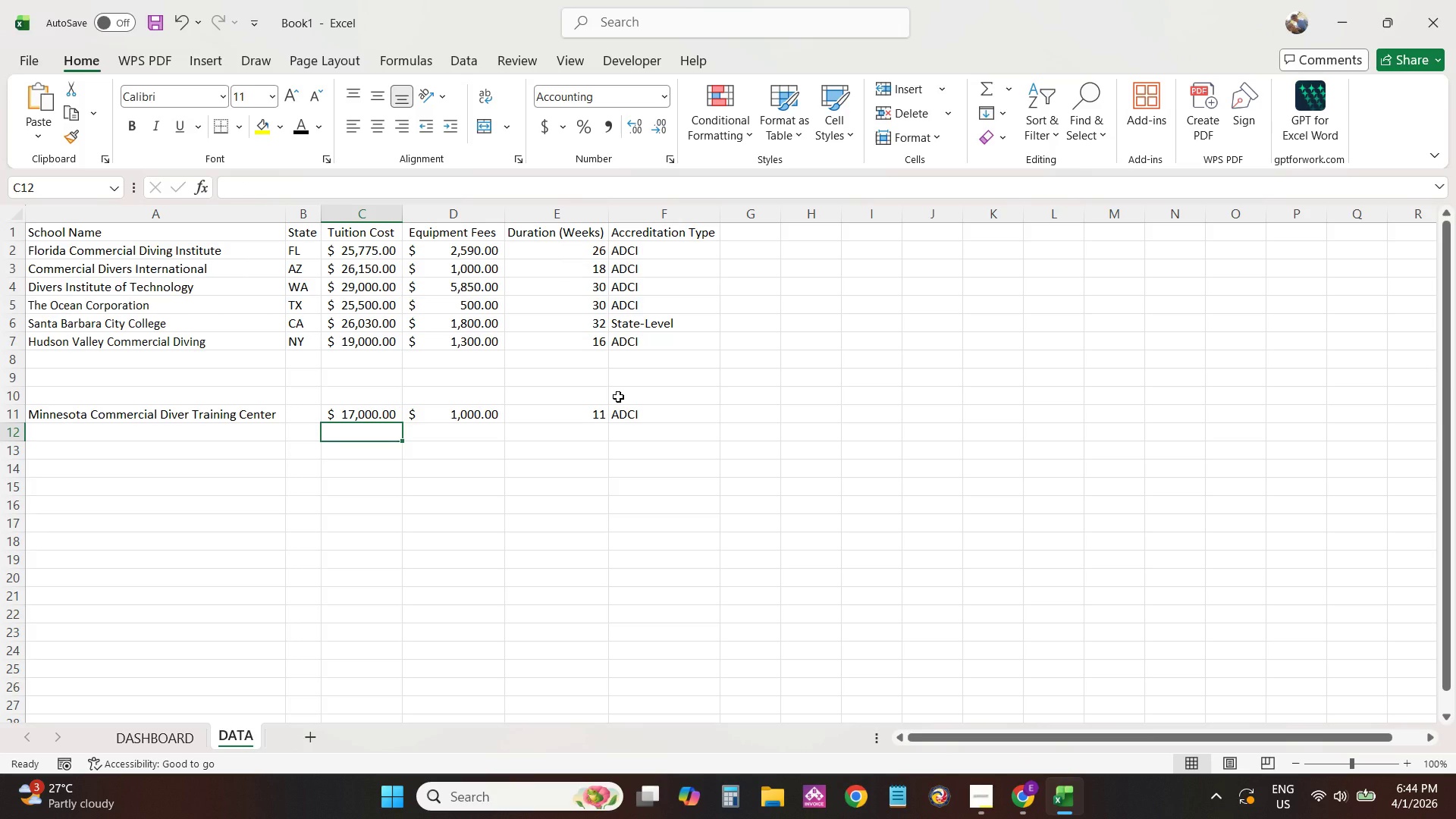 
key(ArrowUp)
 